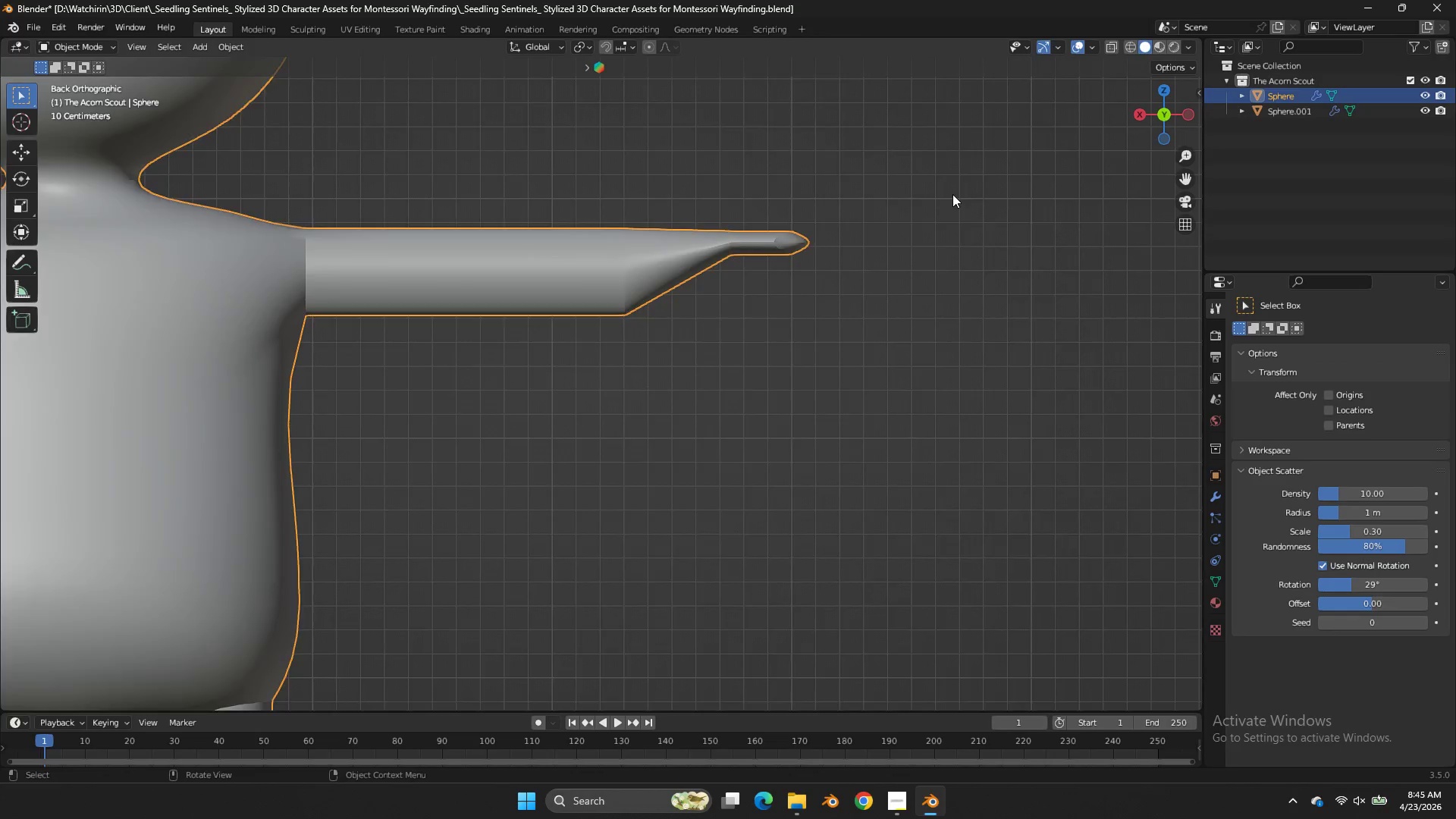 
key(Tab)
 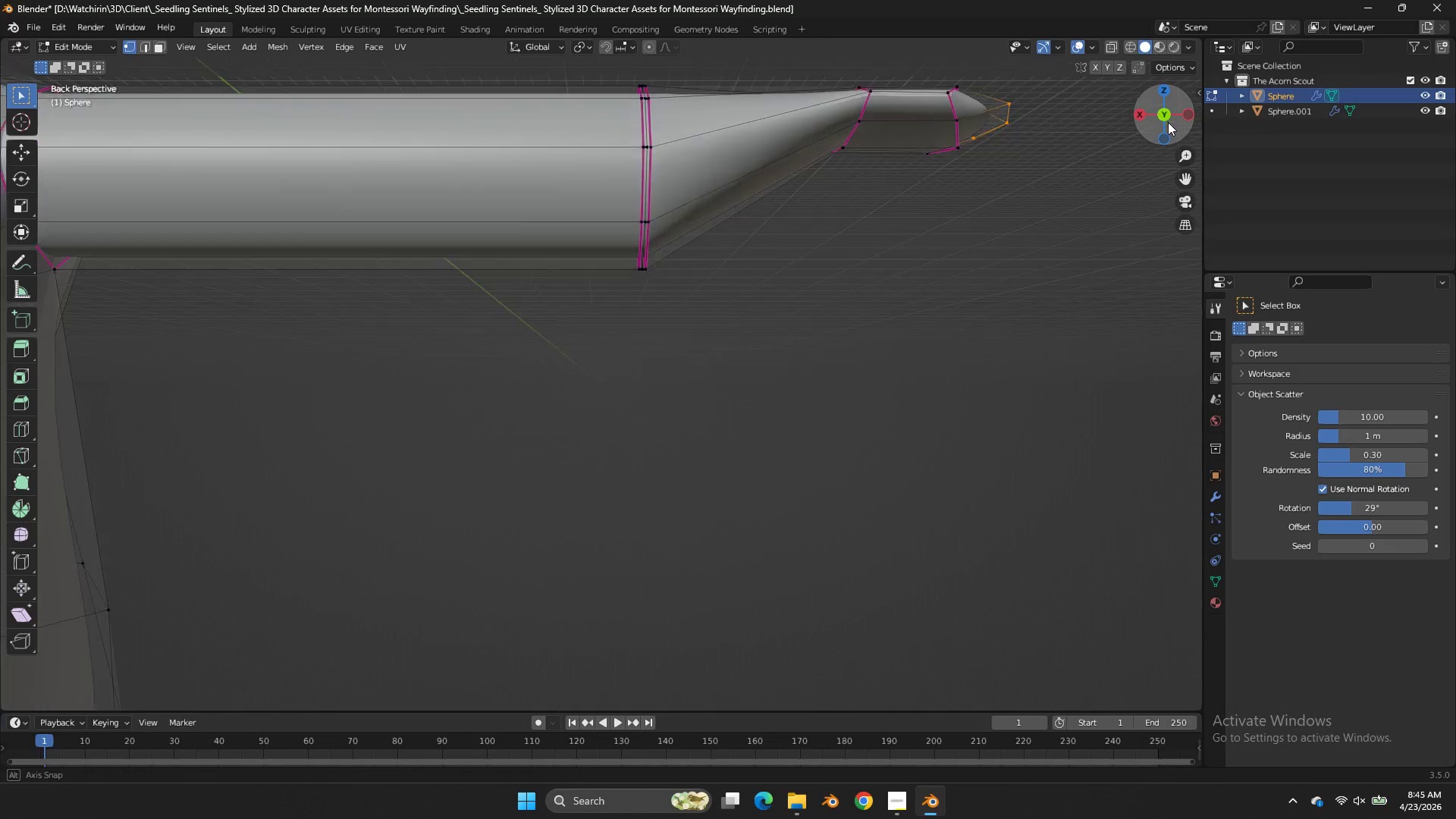 
scroll: coordinate [952, 194], scroll_direction: up, amount: 3.0
 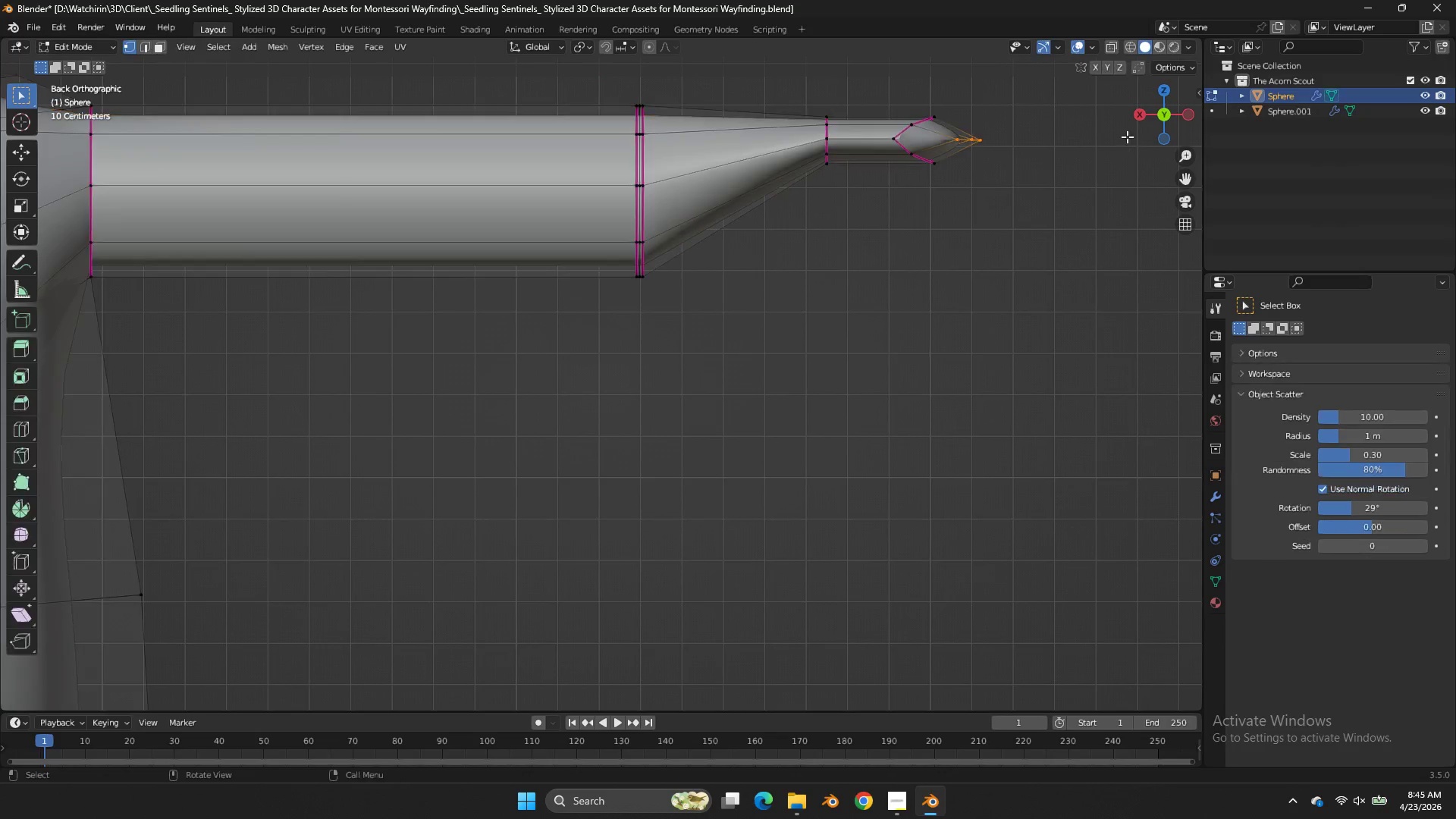 
left_click_drag(start_coordinate=[1166, 118], to_coordinate=[1097, 199])
 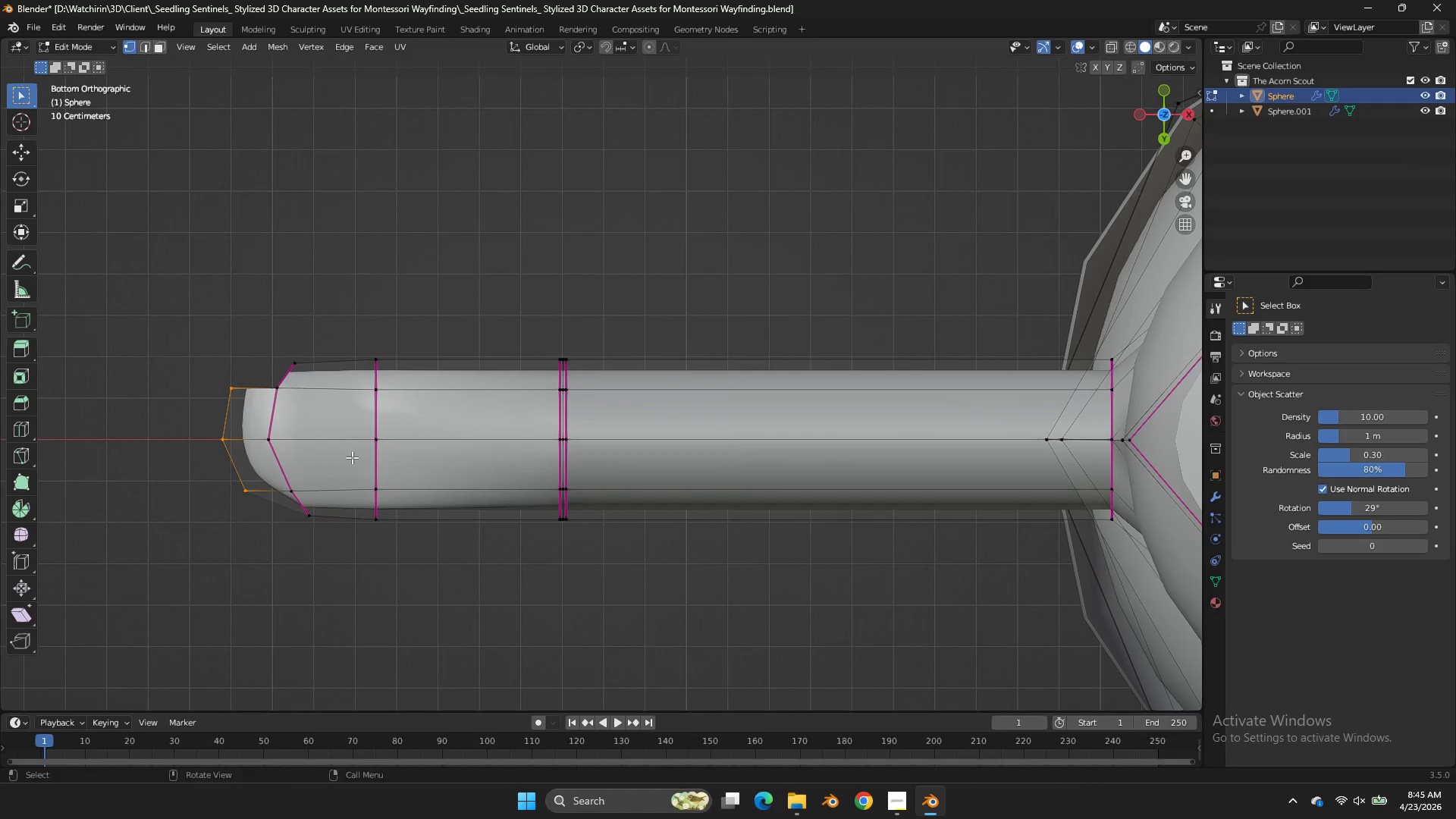 
key(Alt+AltLeft)
 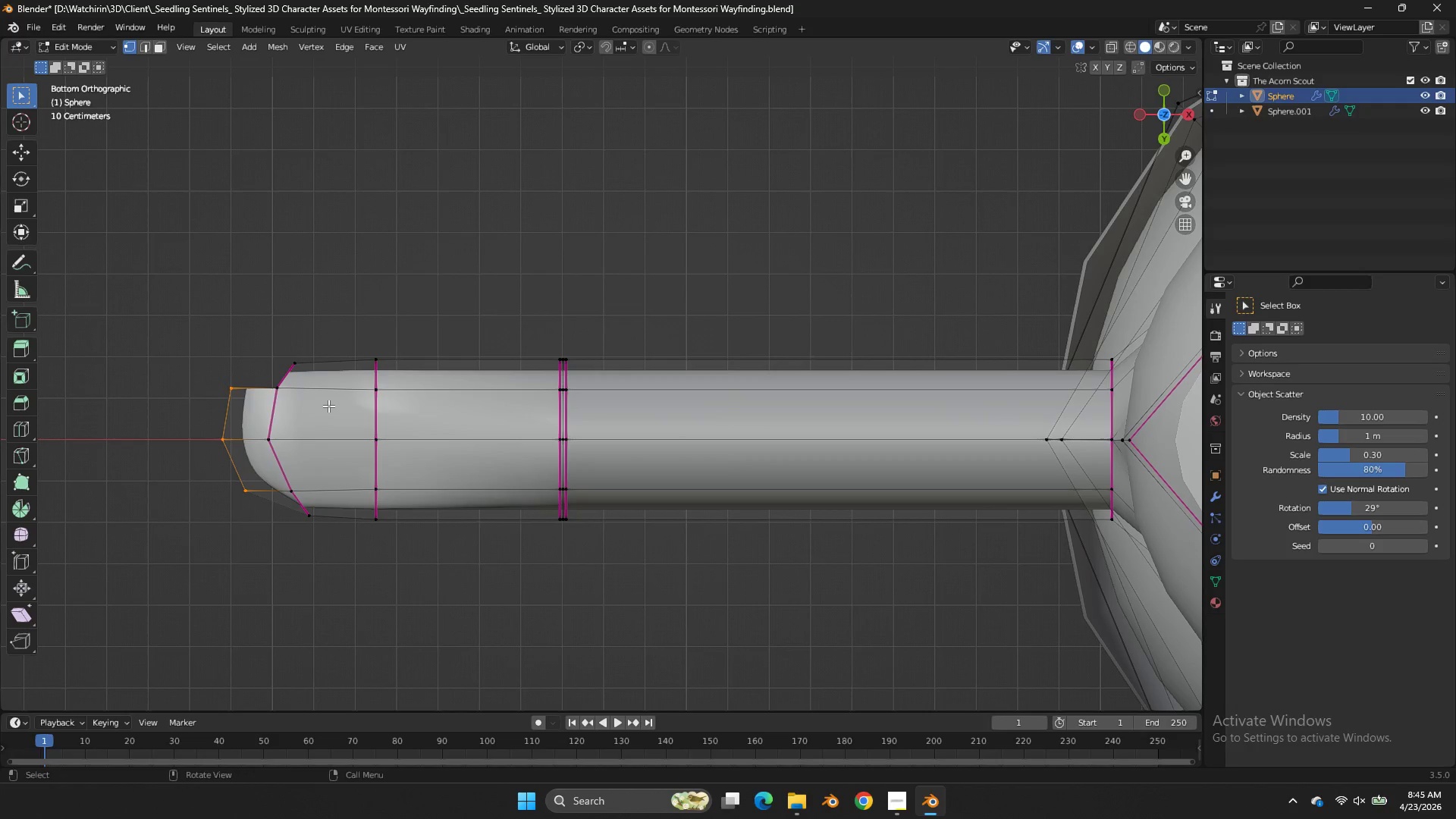 
key(Z)
 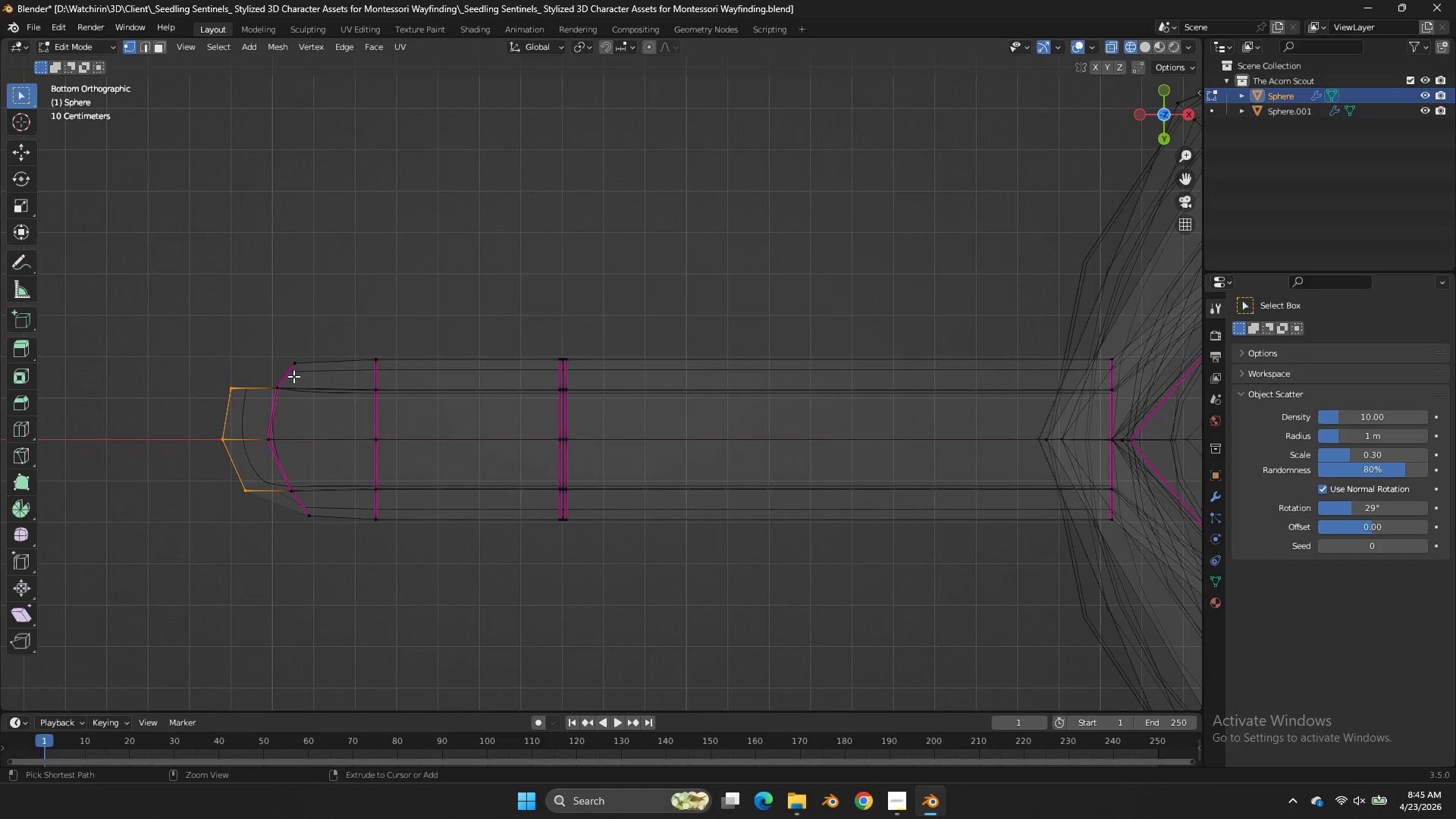 
key(Control+ControlLeft)
 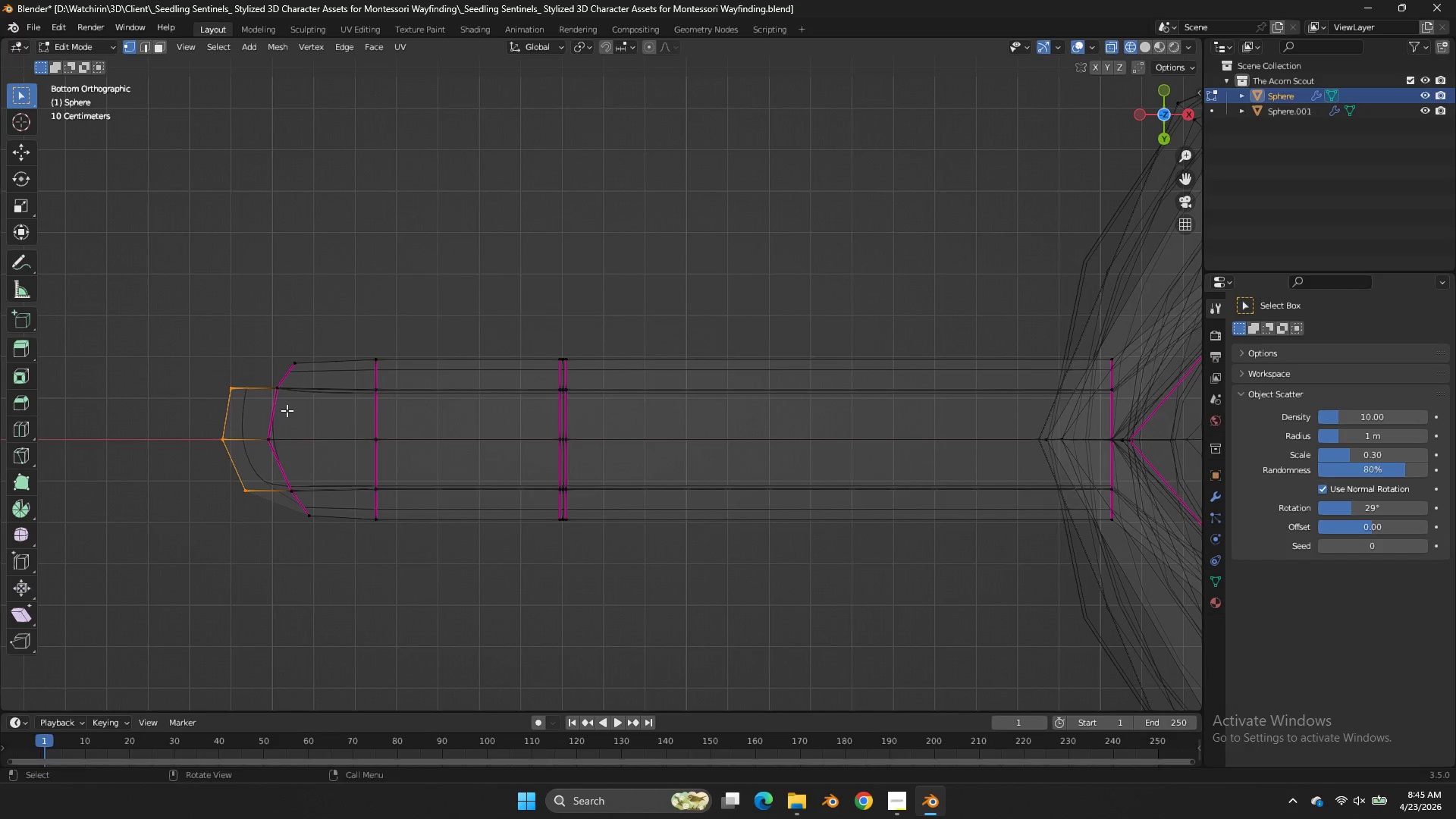 
key(Control+Z)
 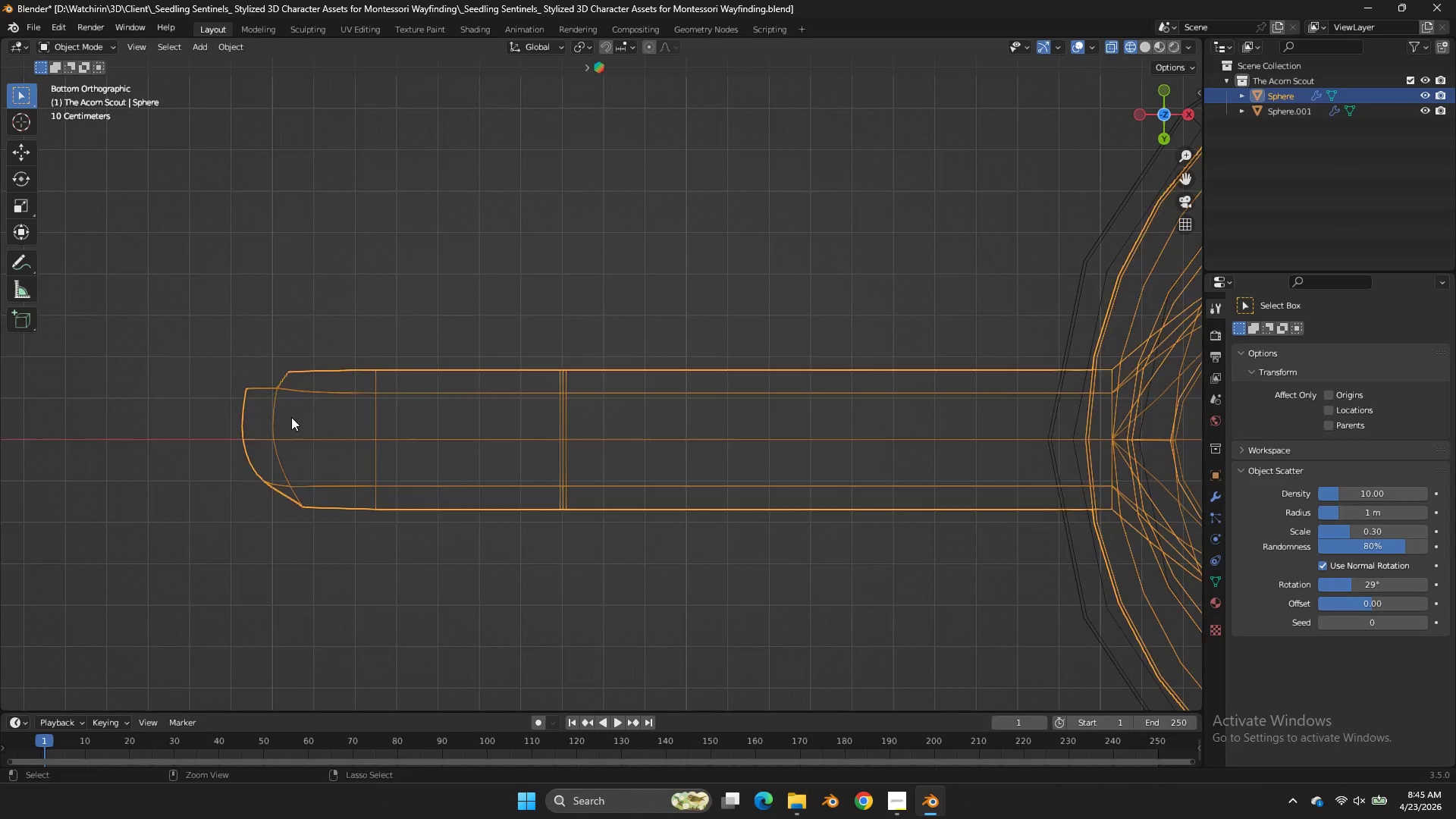 
key(Control+Z)
 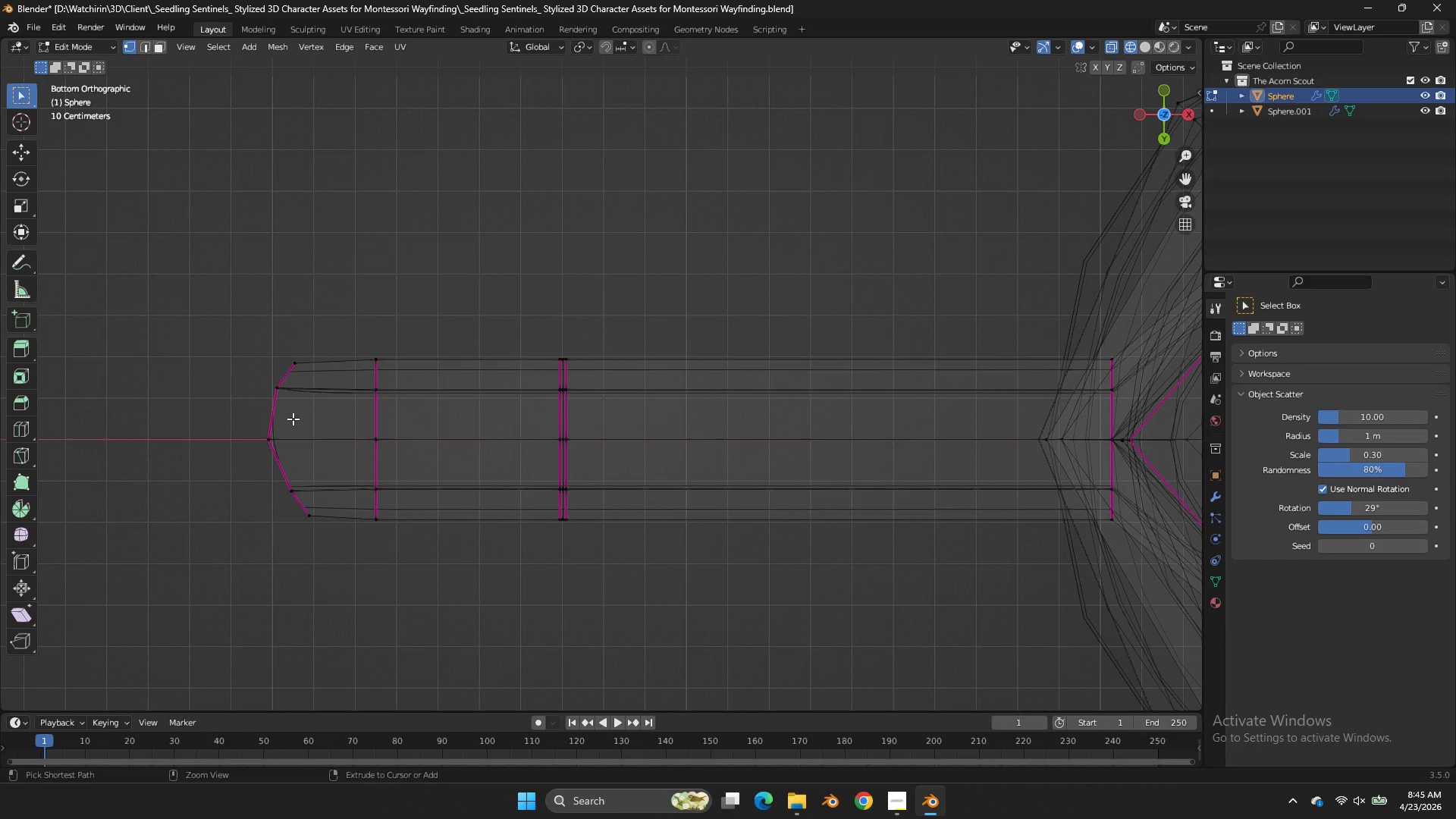 
key(Control+Z)
 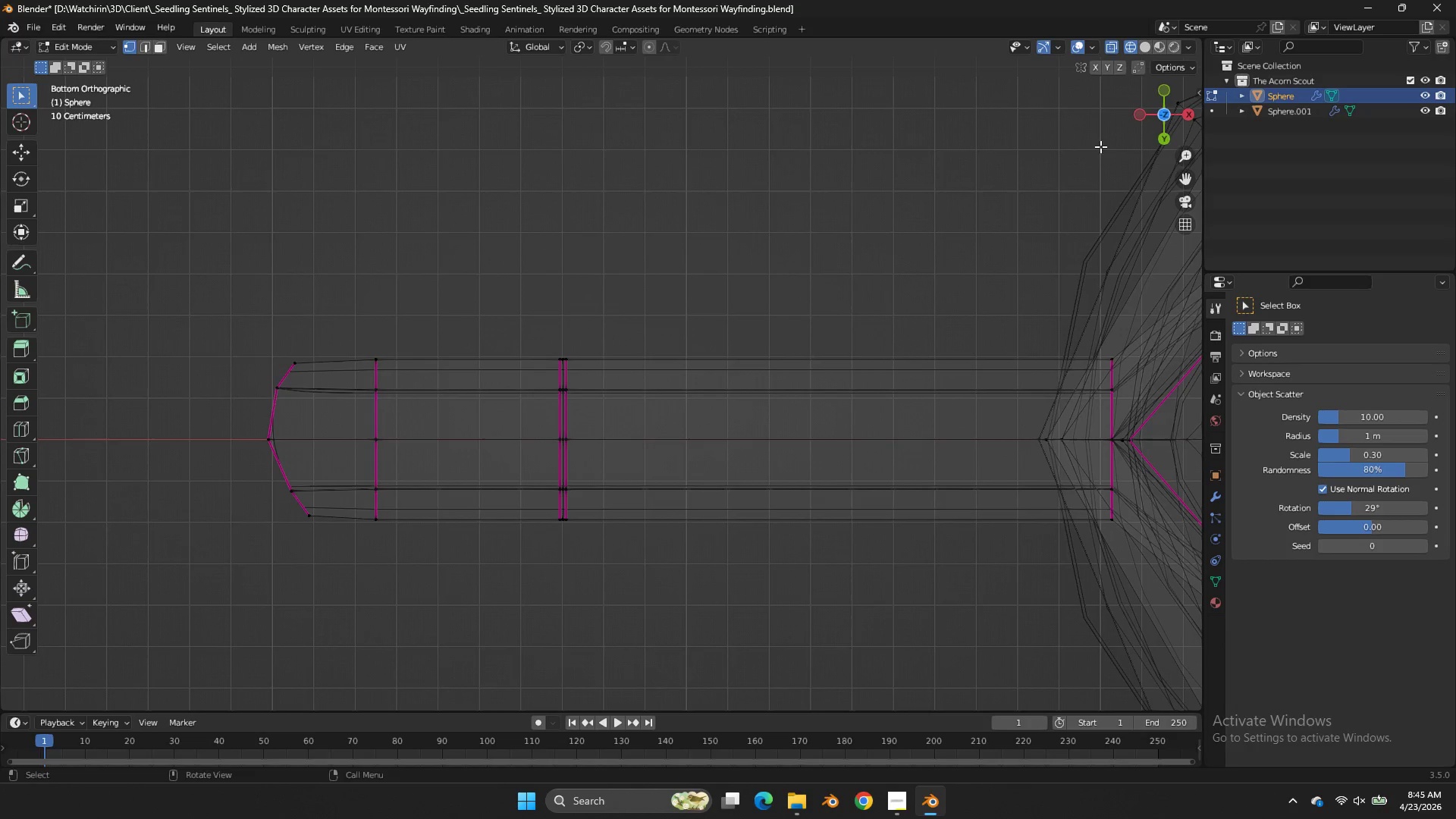 
left_click_drag(start_coordinate=[1142, 113], to_coordinate=[130, 318])
 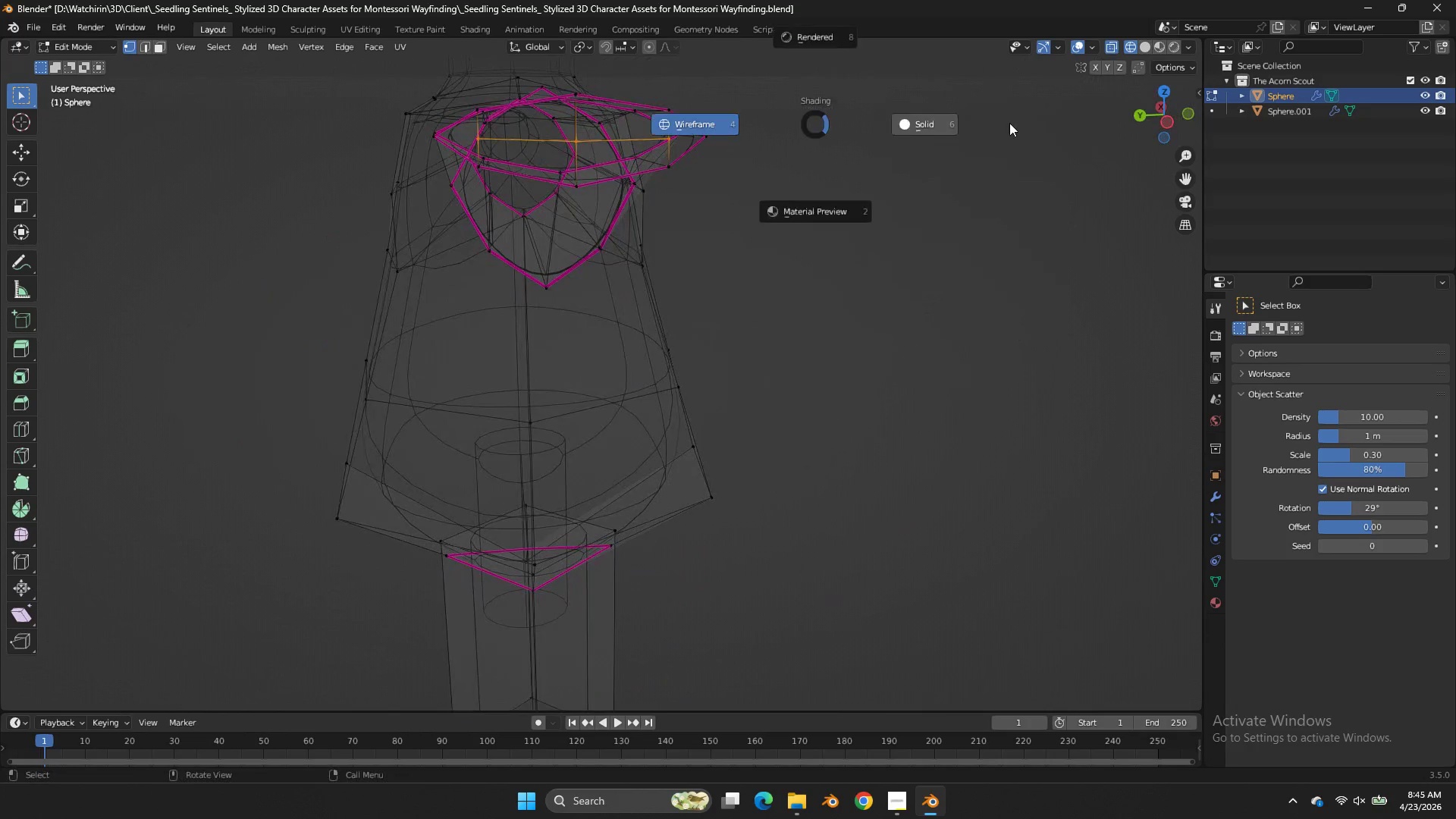 
key(Z)
 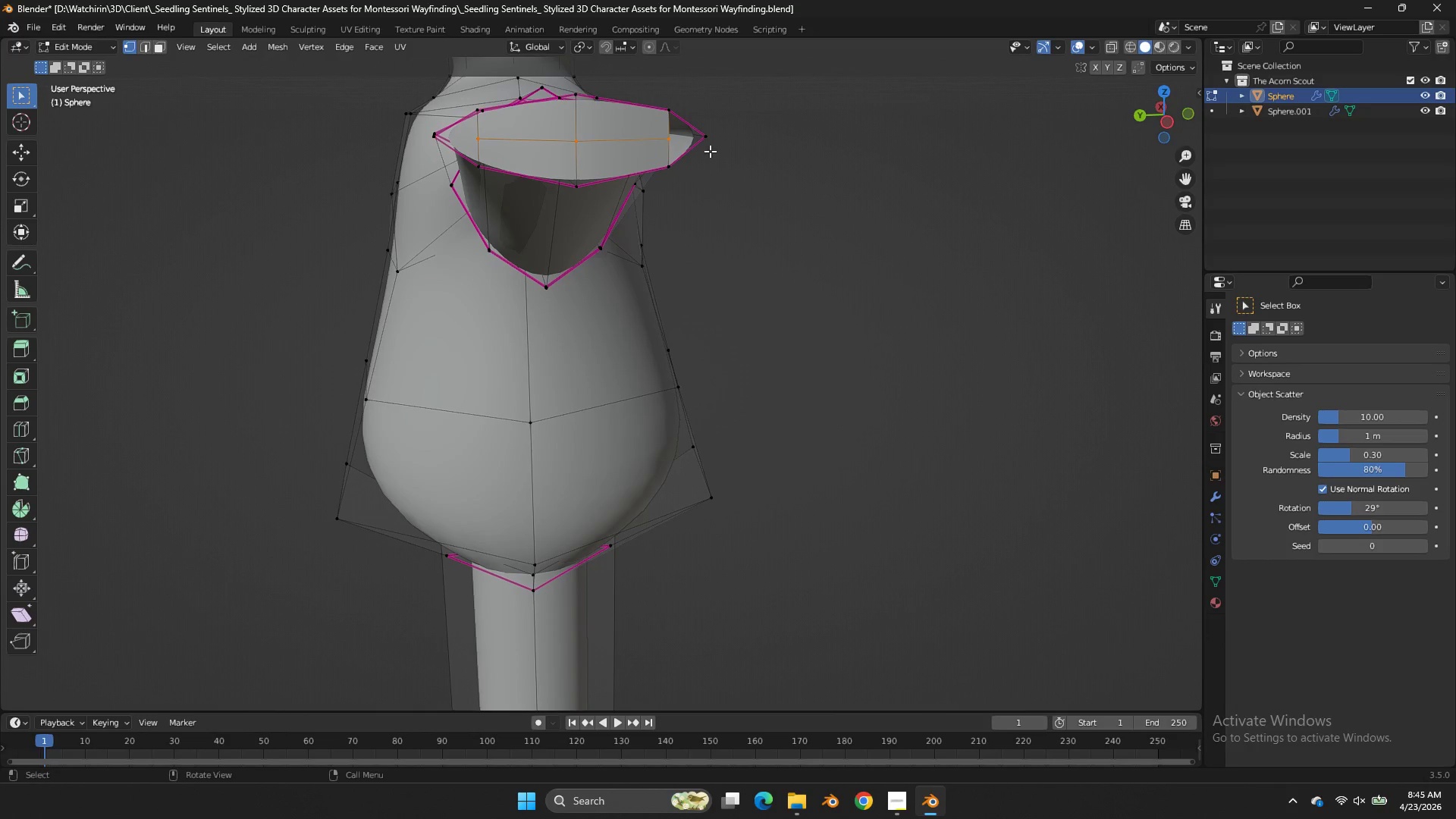 
left_click([708, 140])
 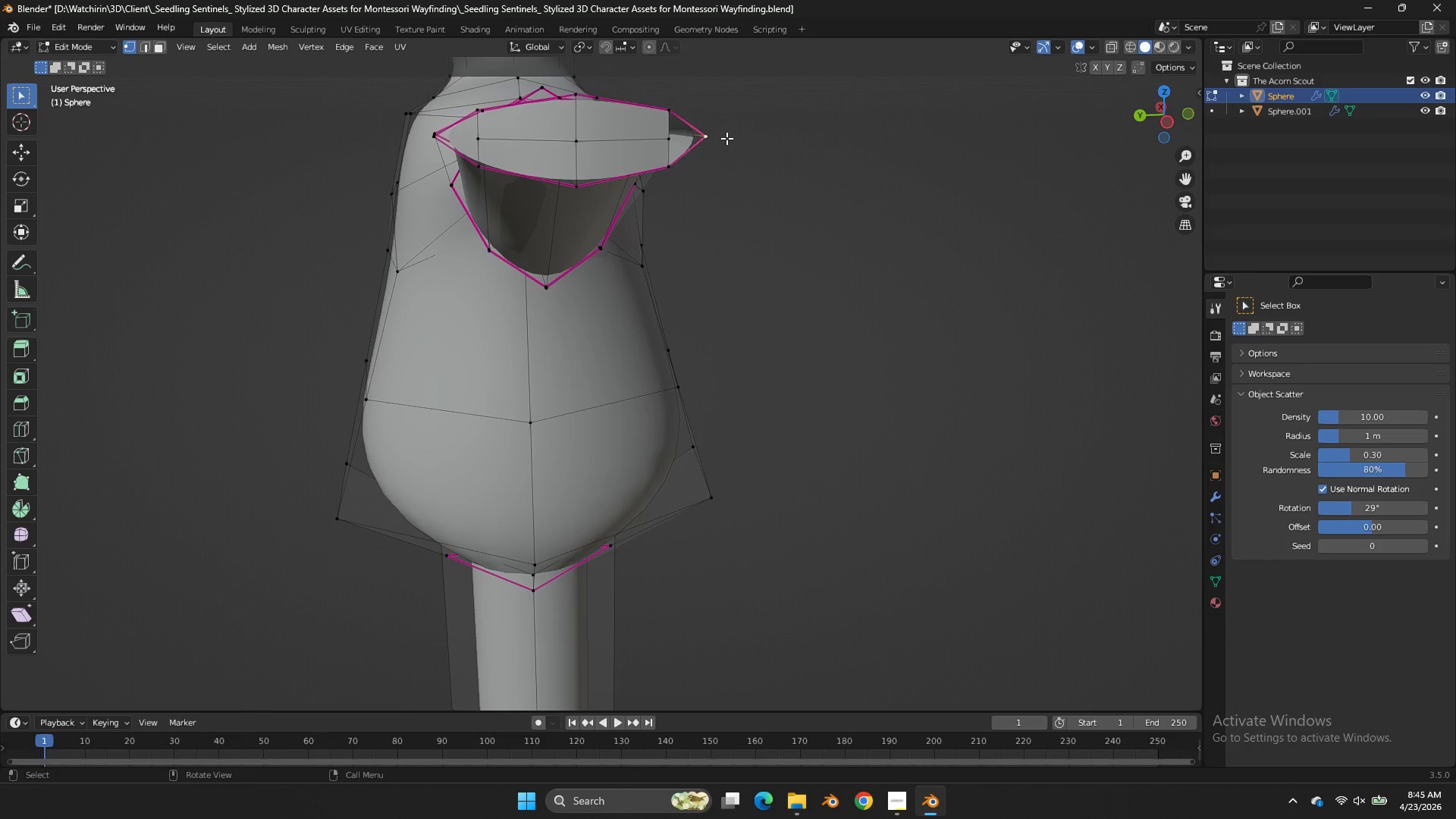 
key(F)
 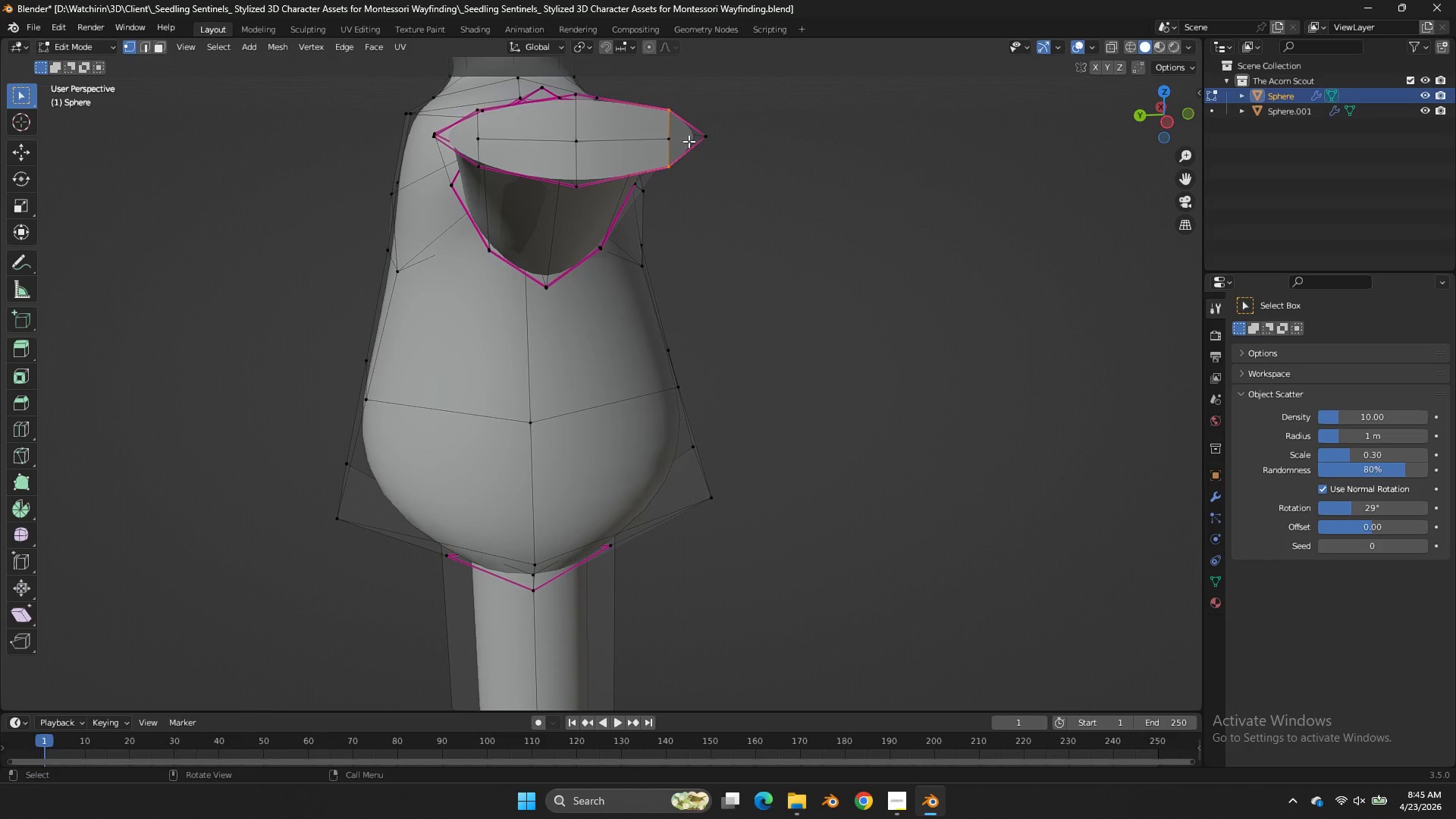 
left_click([672, 140])
 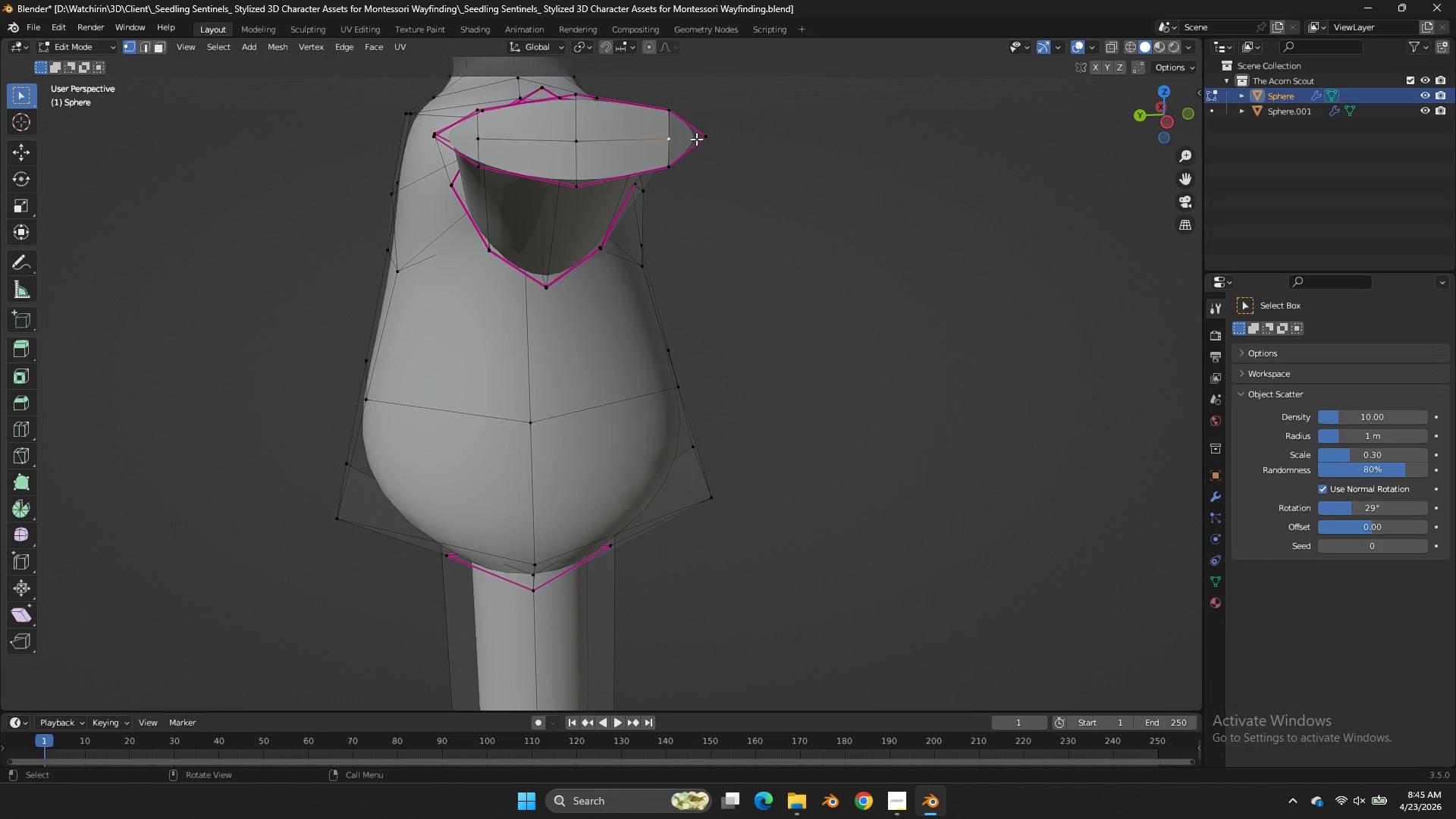 
key(Control+Z)
 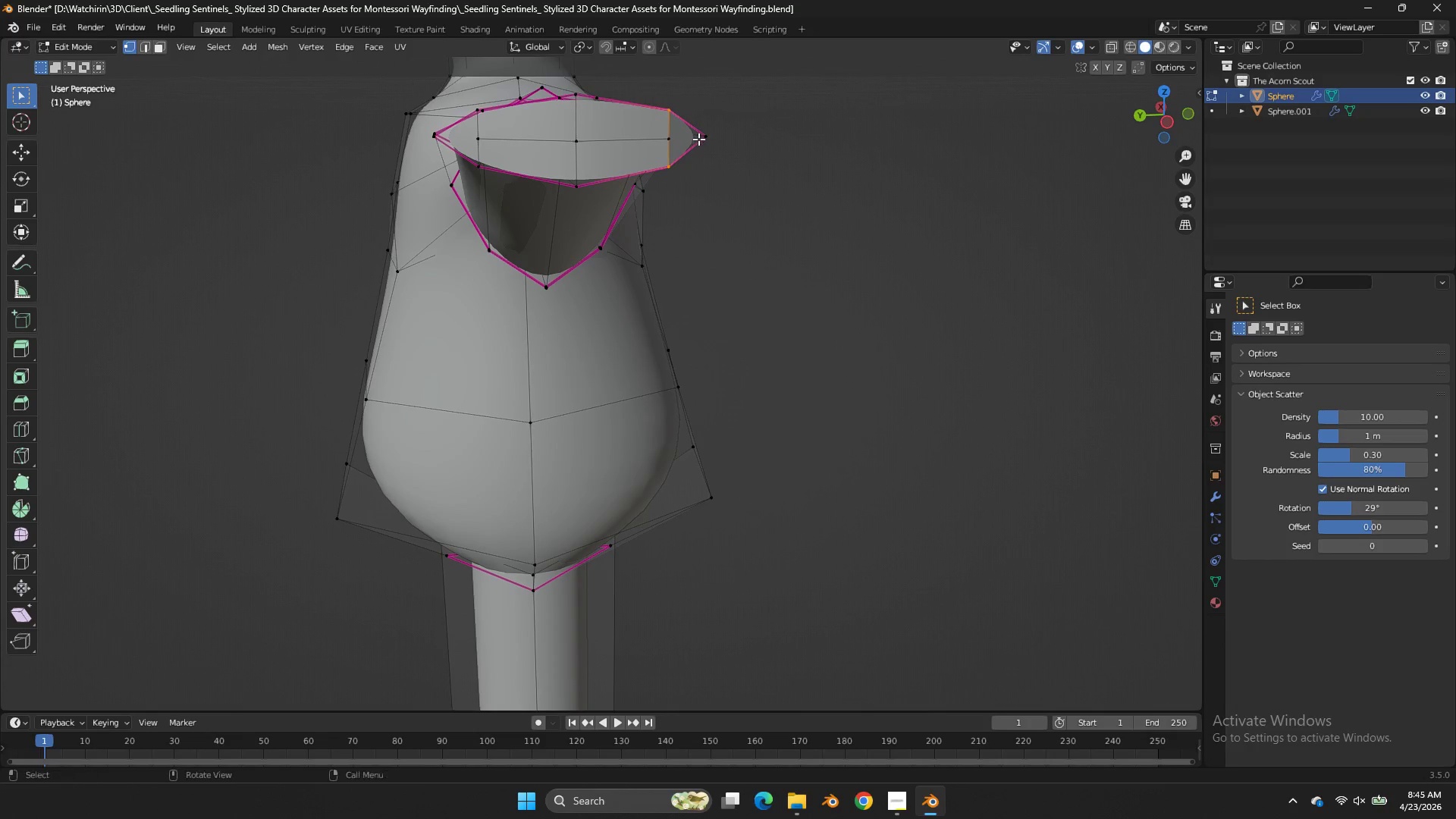 
key(Control+Z)
 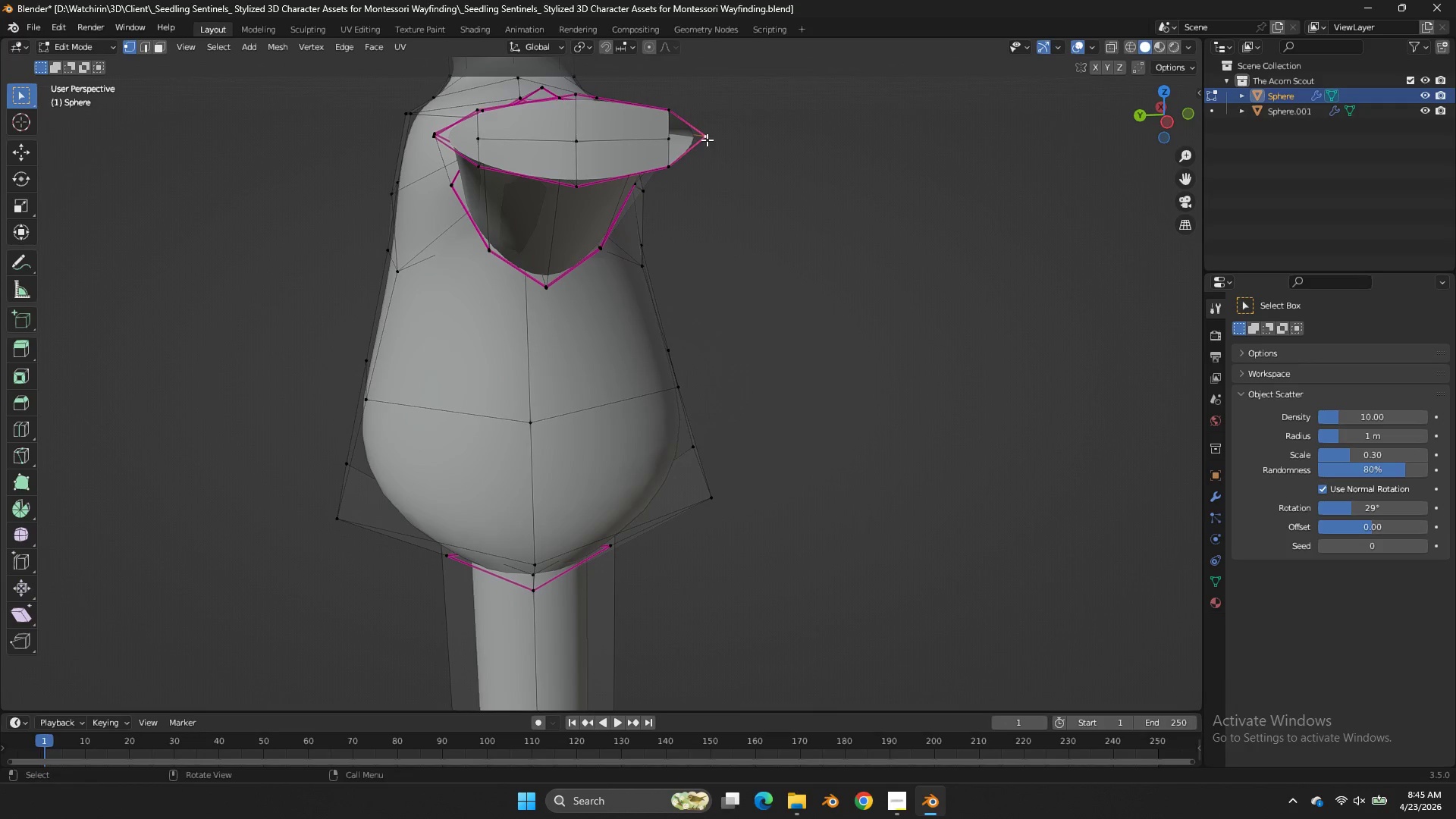 
hold_key(key=ShiftLeft, duration=0.67)
left_click([666, 145])
 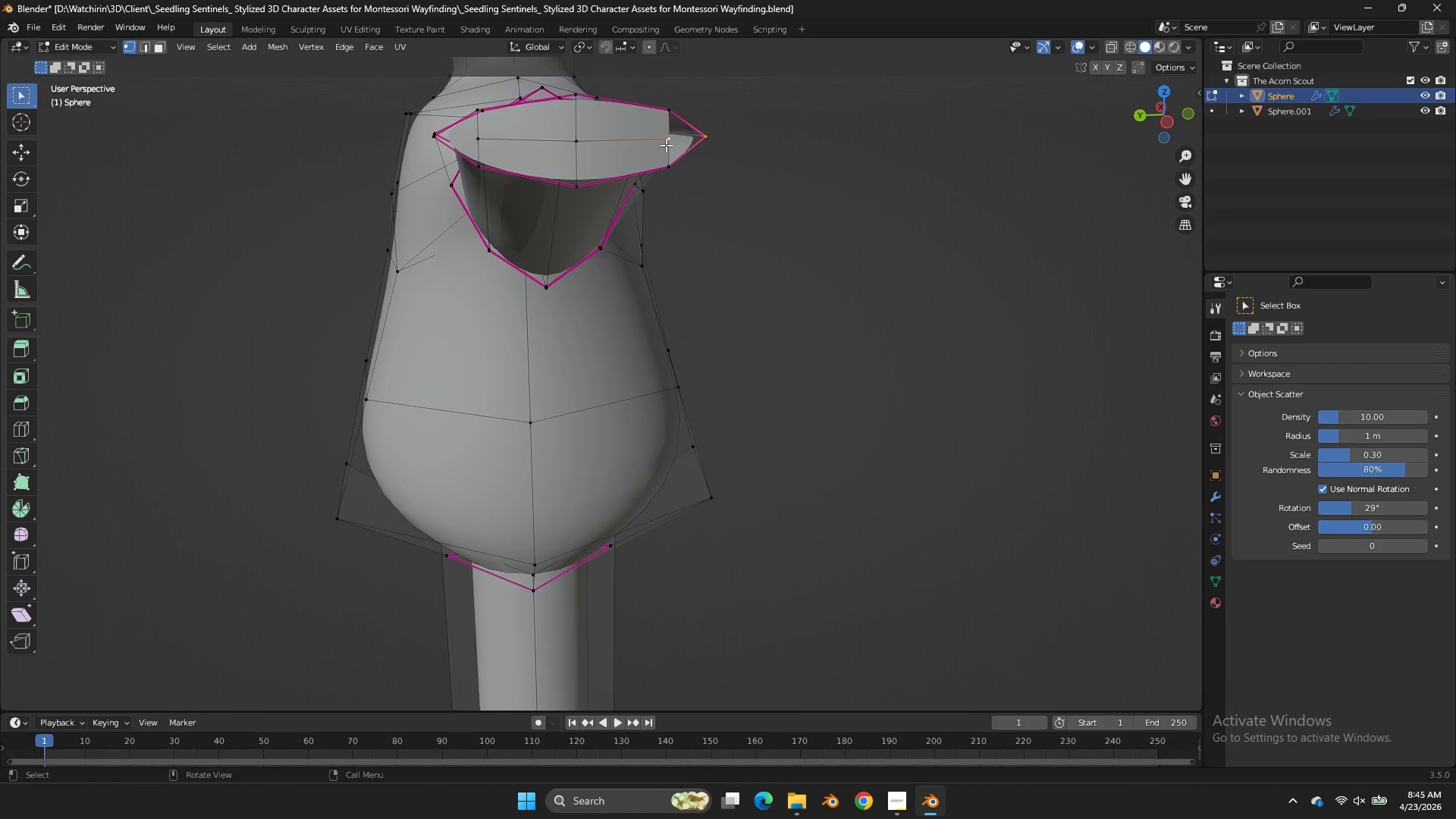 
key(F)
 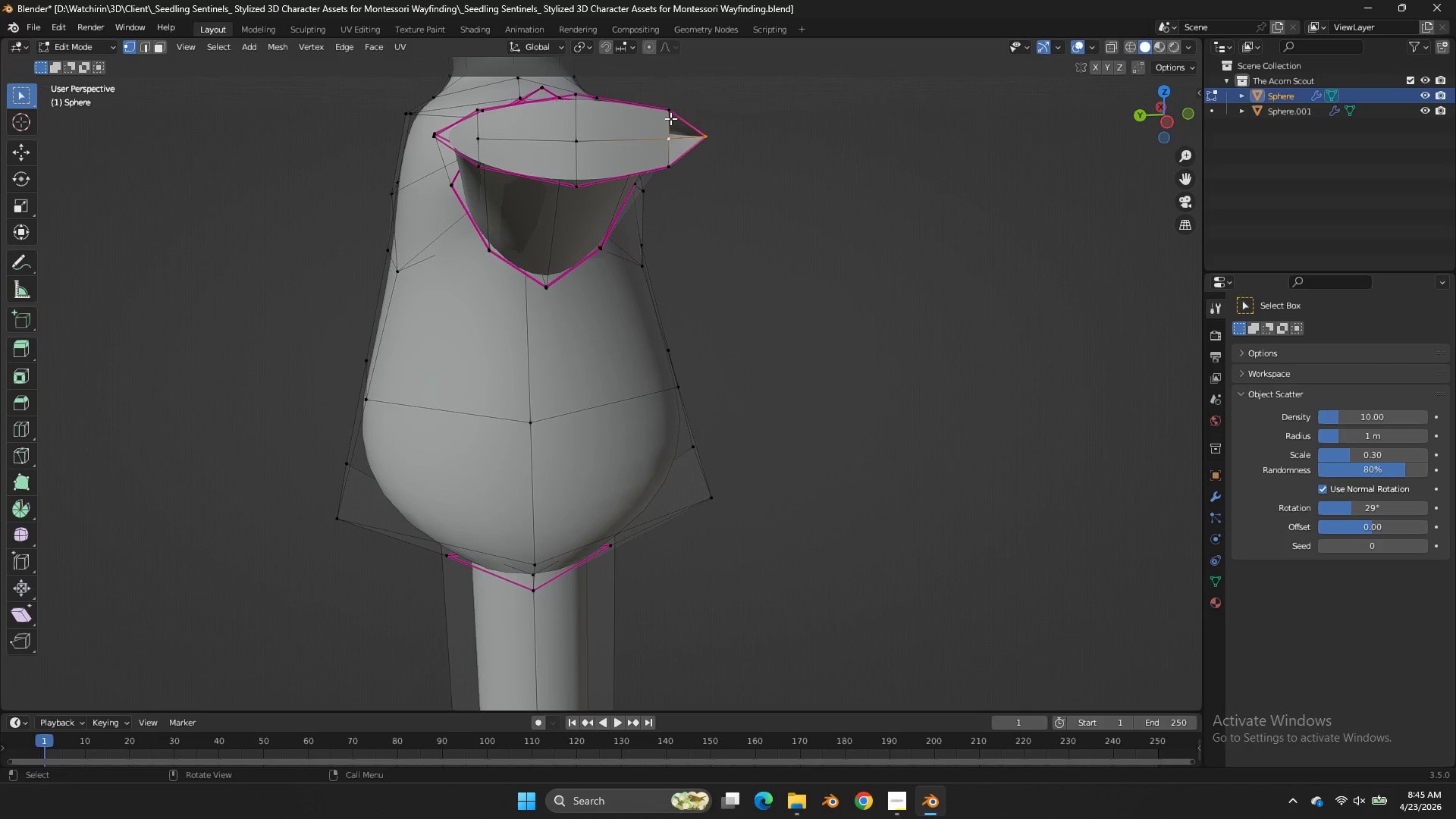 
left_click([670, 118])
 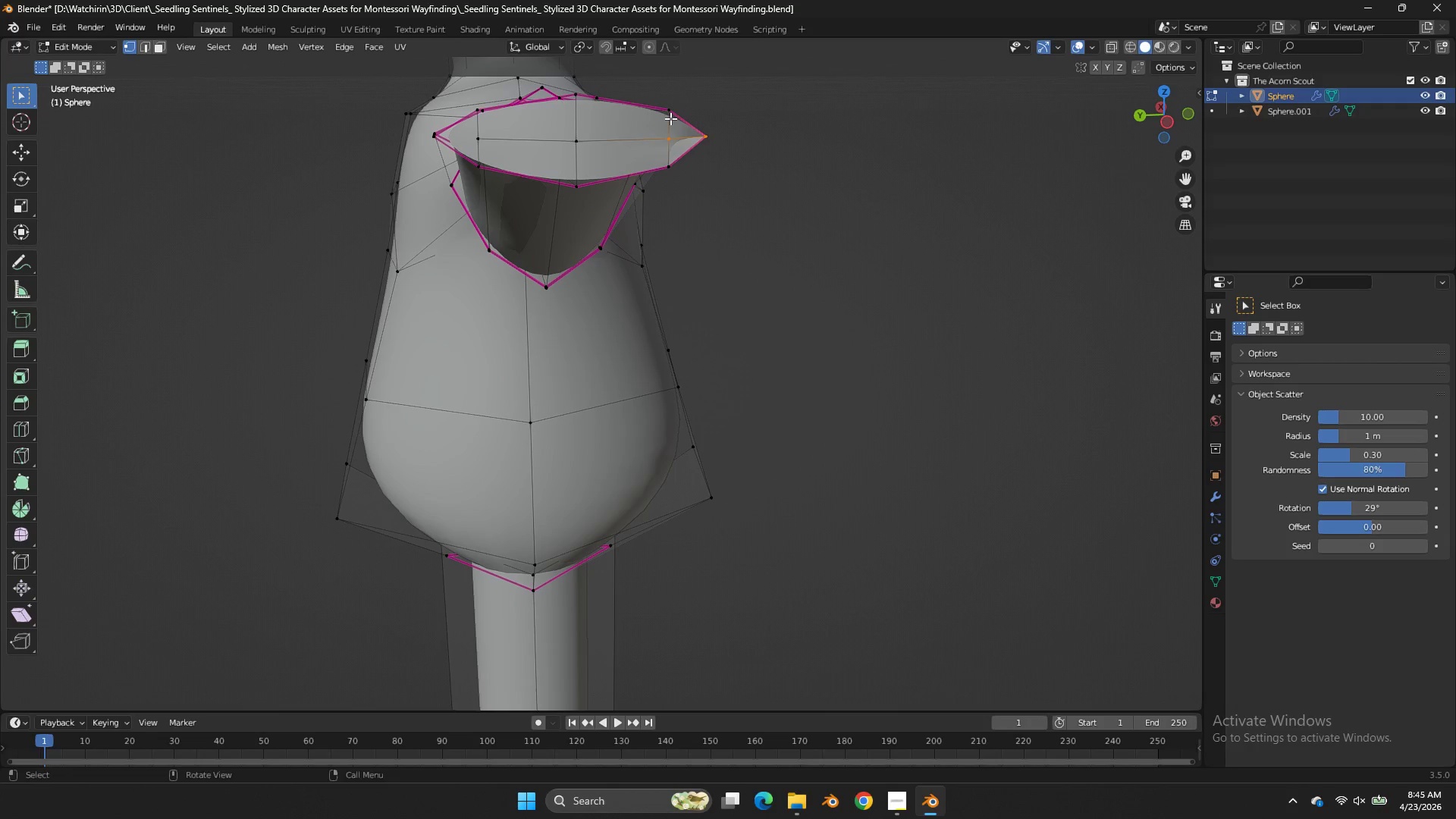 
key(F)
 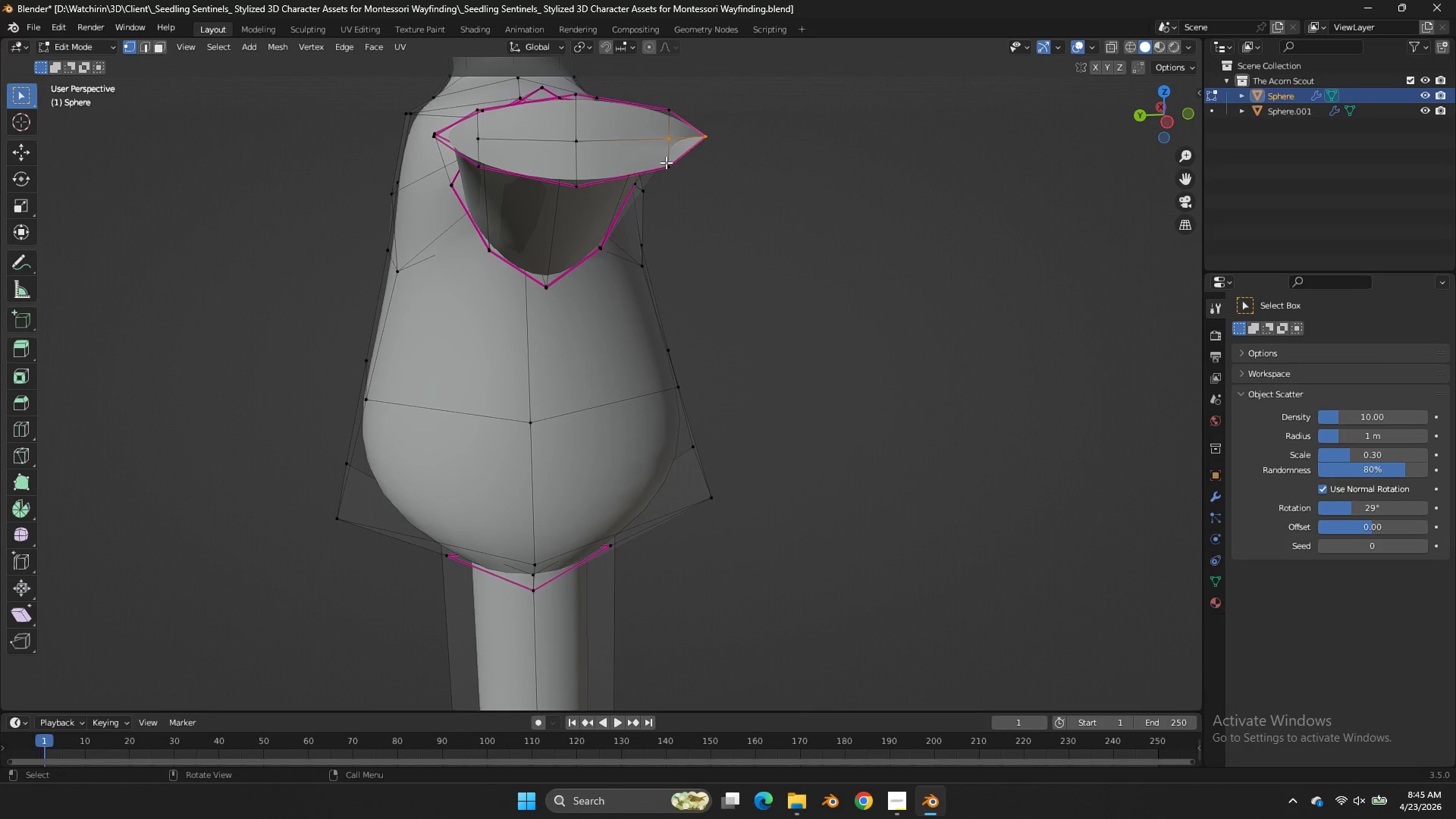 
left_click([666, 162])
 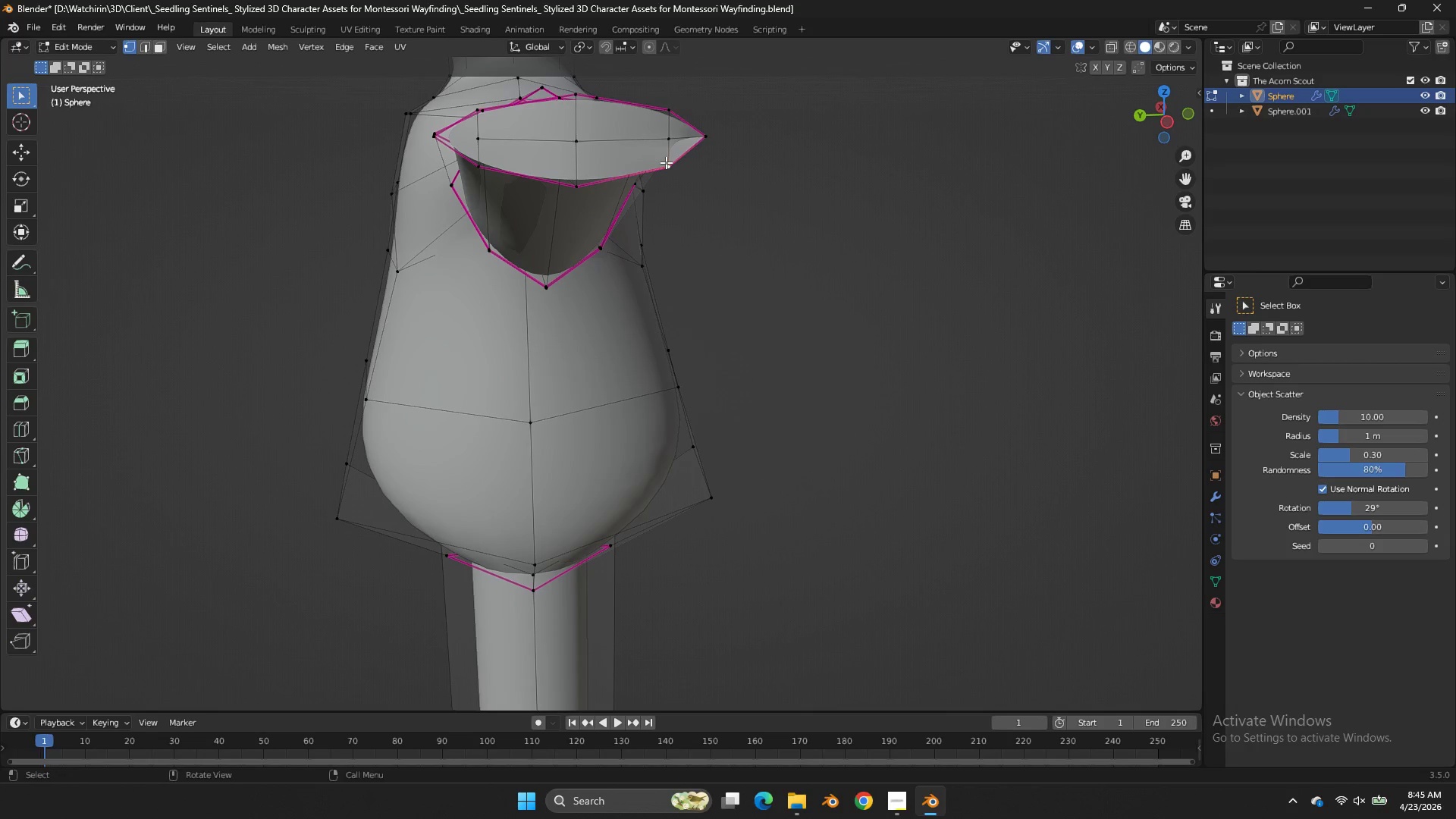 
key(F)
 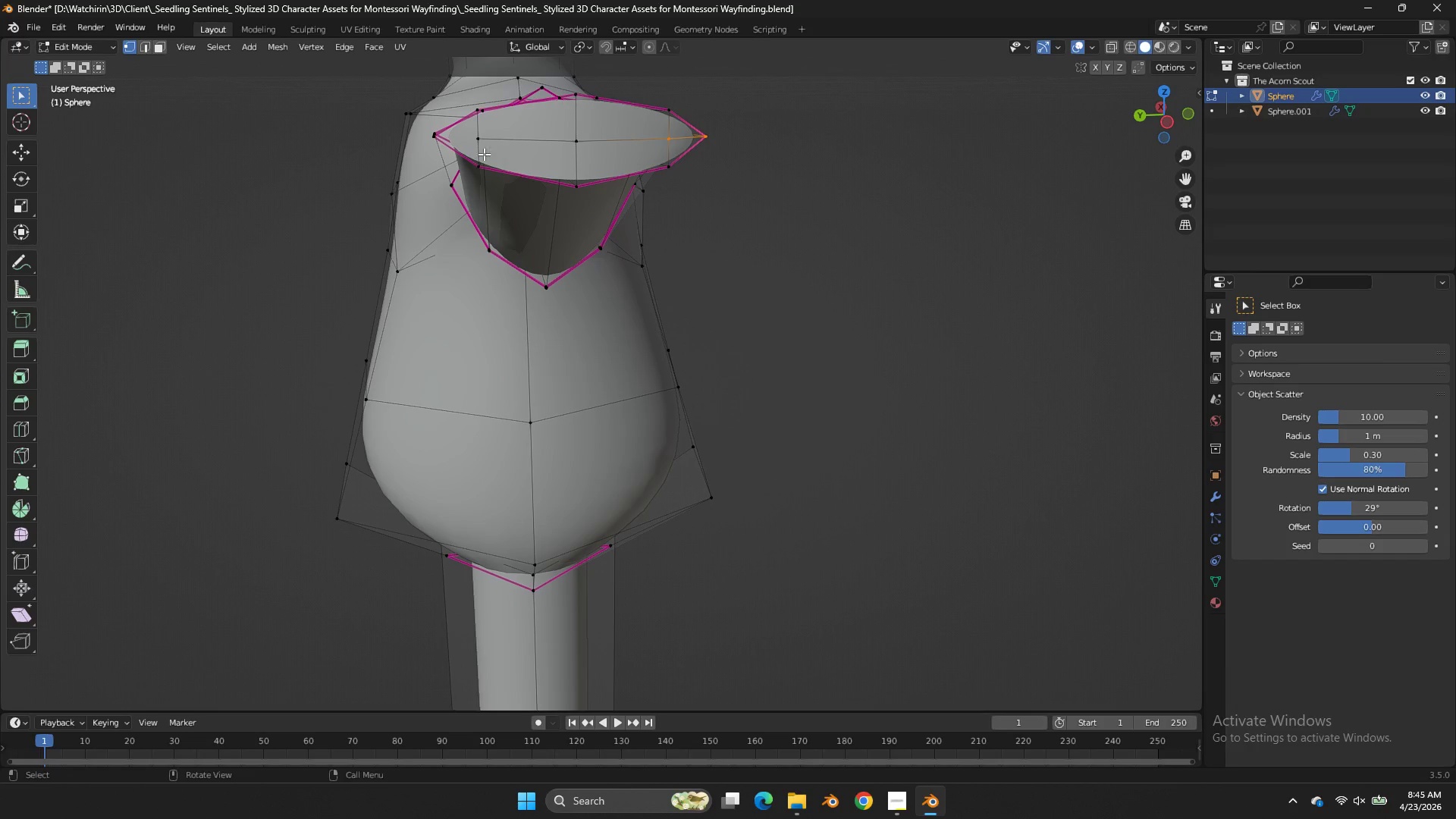 
left_click([482, 159])
 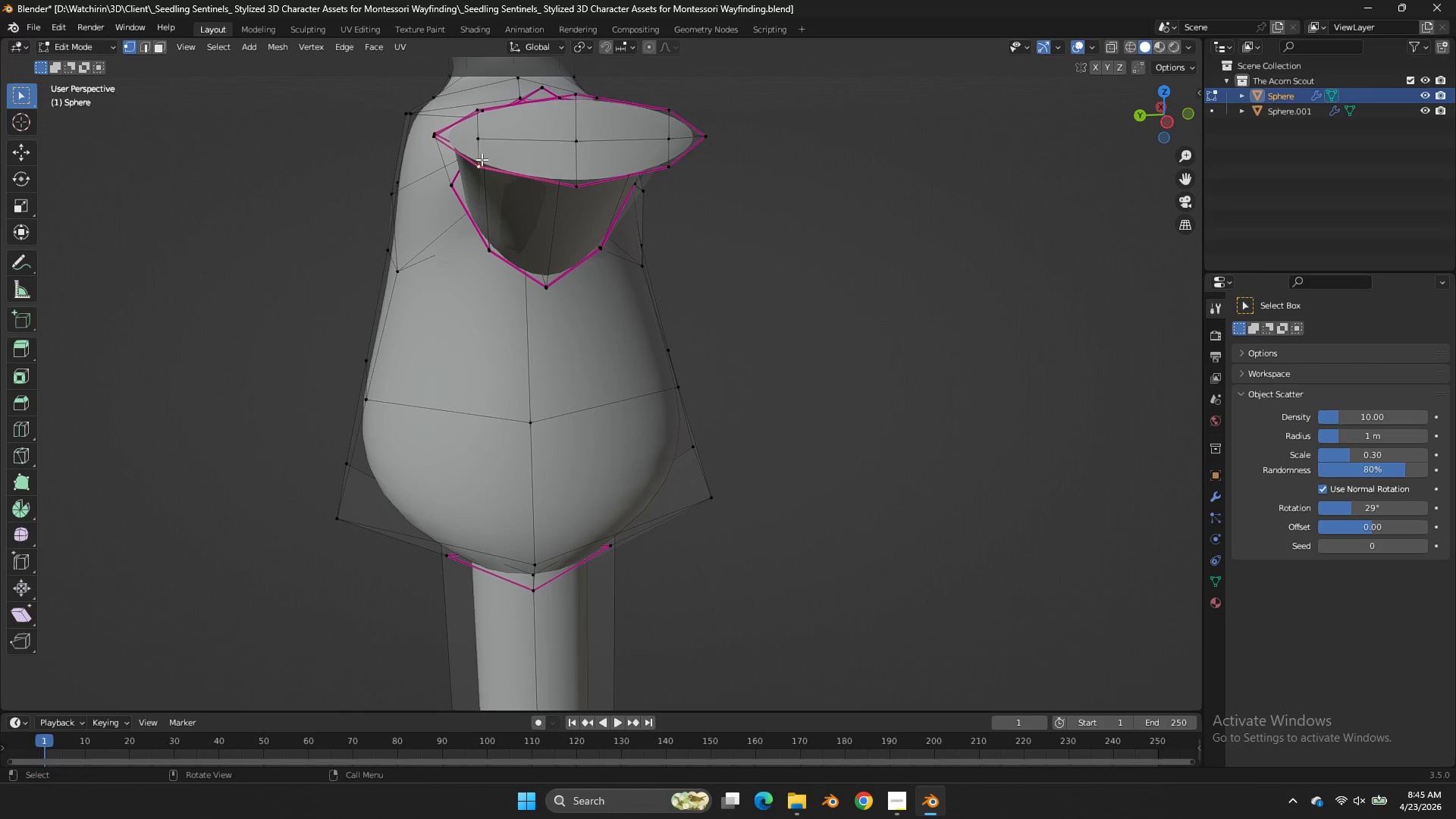 
type(ff)
 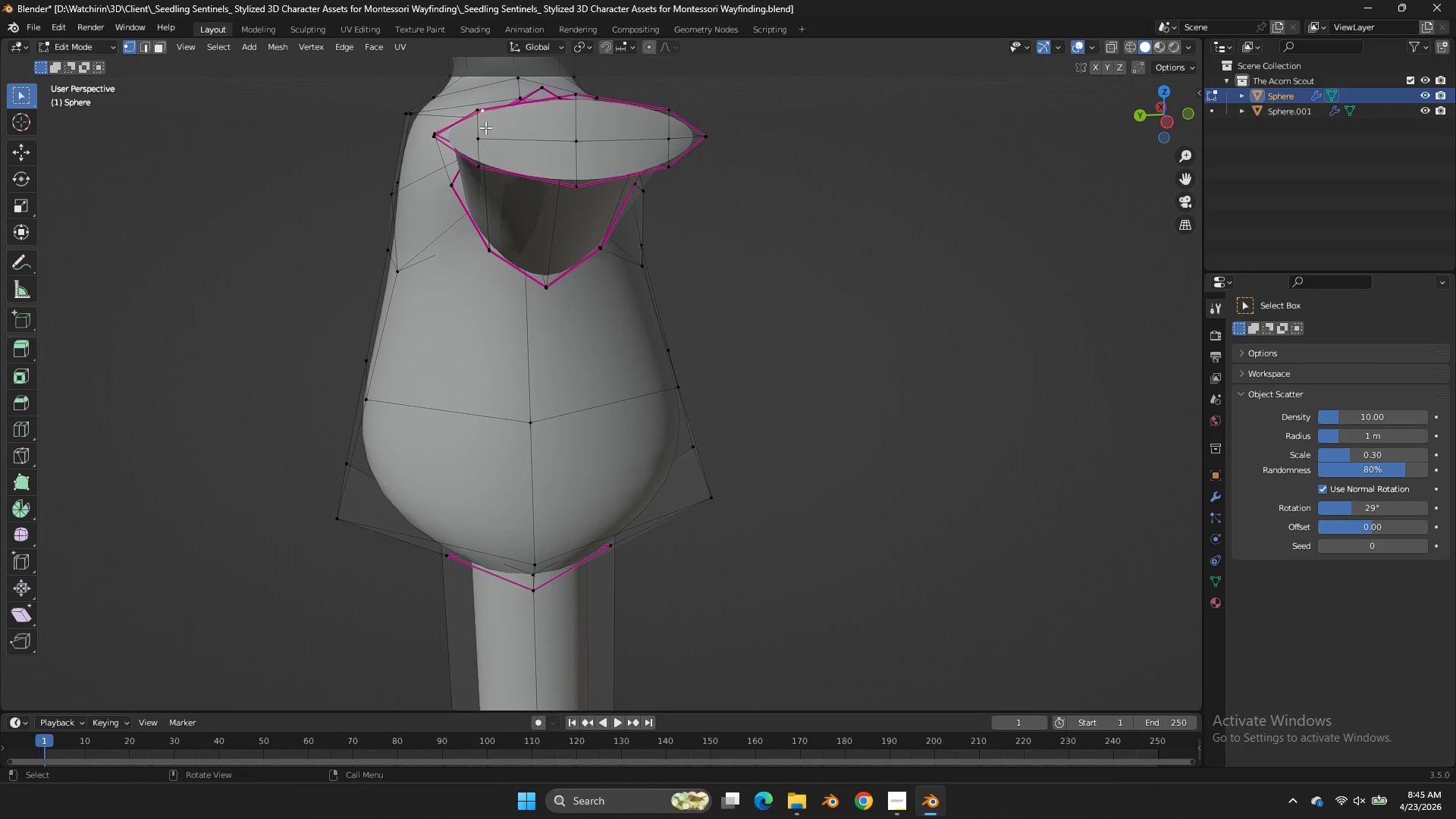 
double_click([484, 133])
 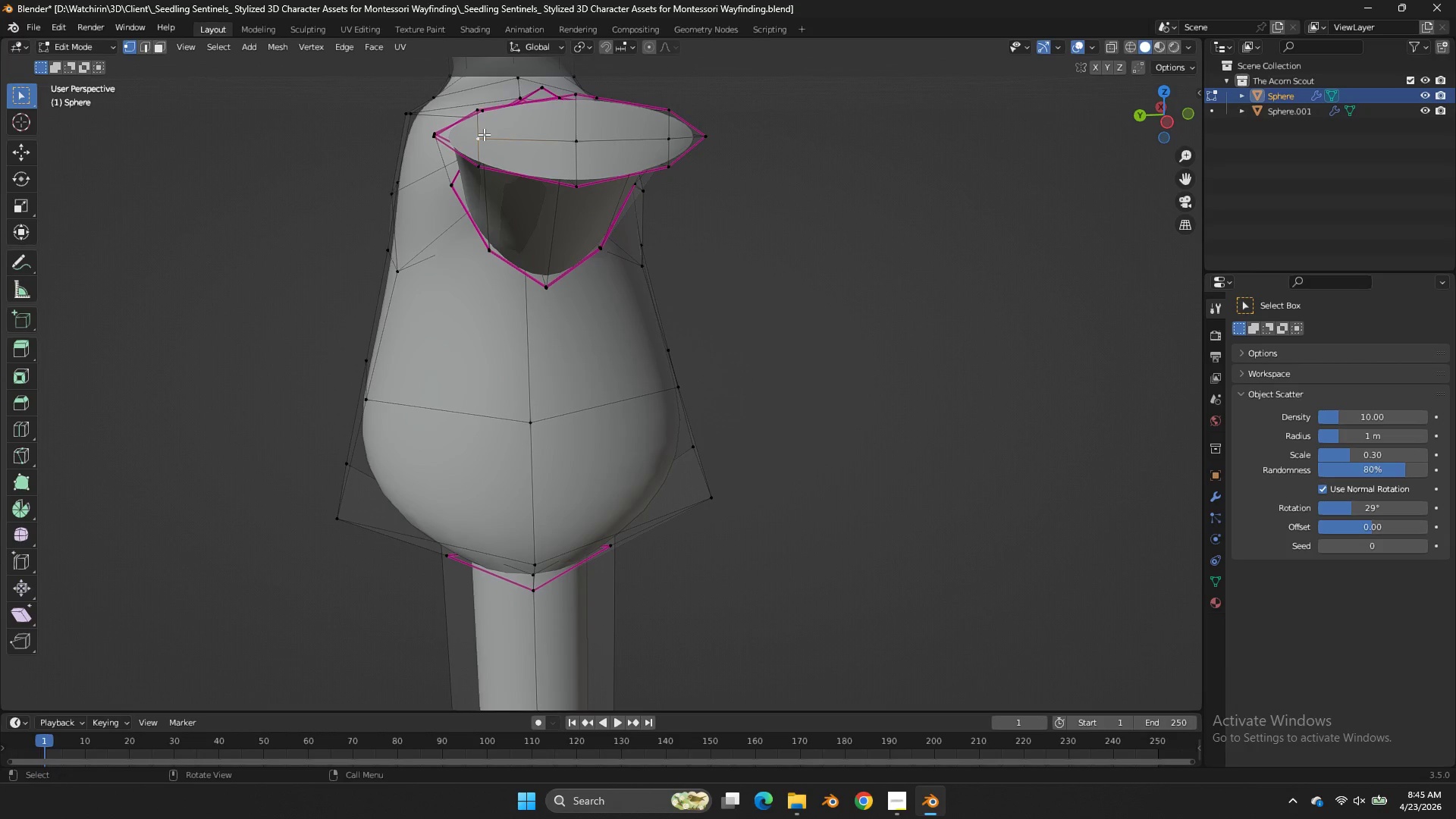 
key(F)
 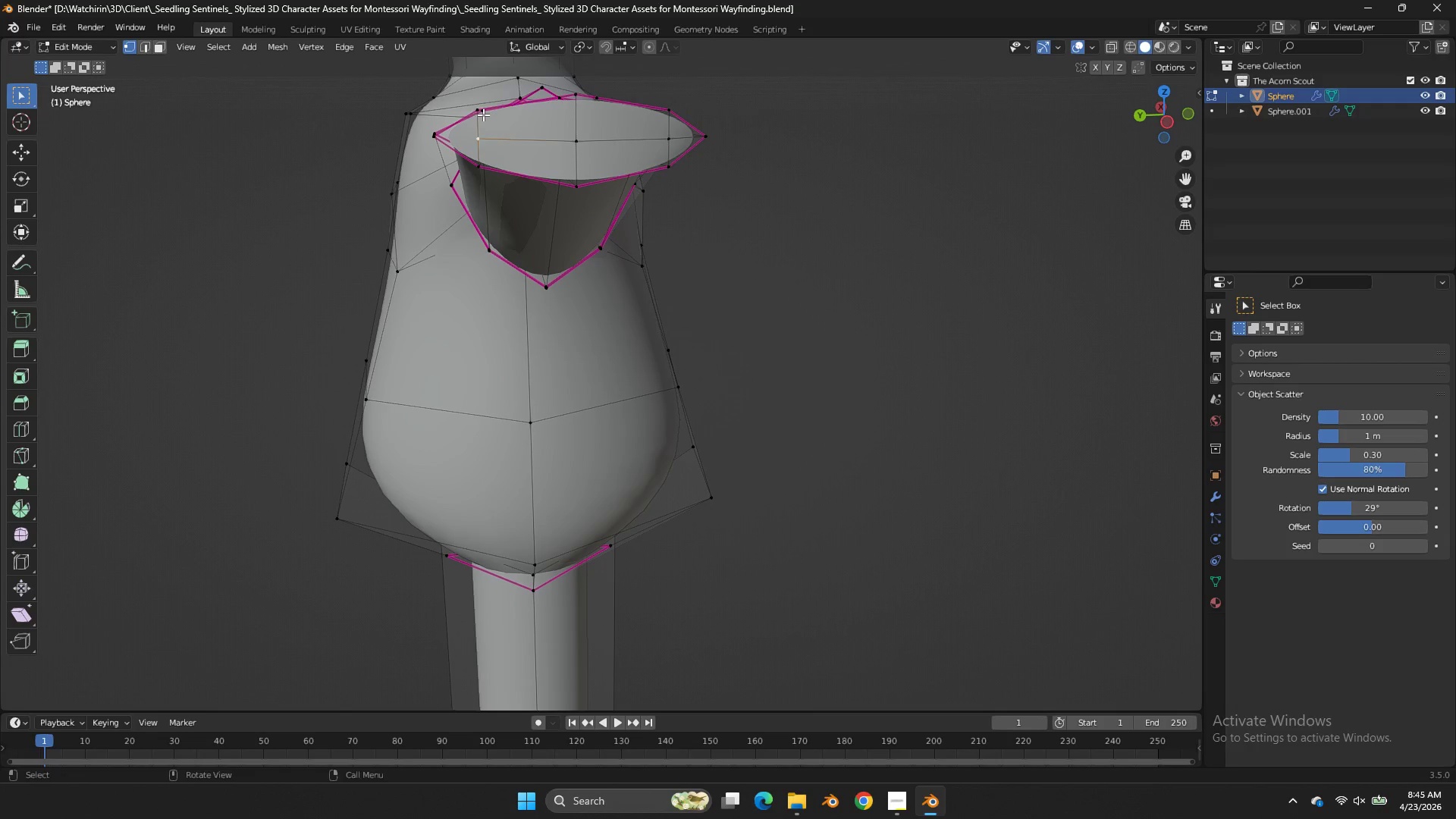 
double_click([483, 115])
 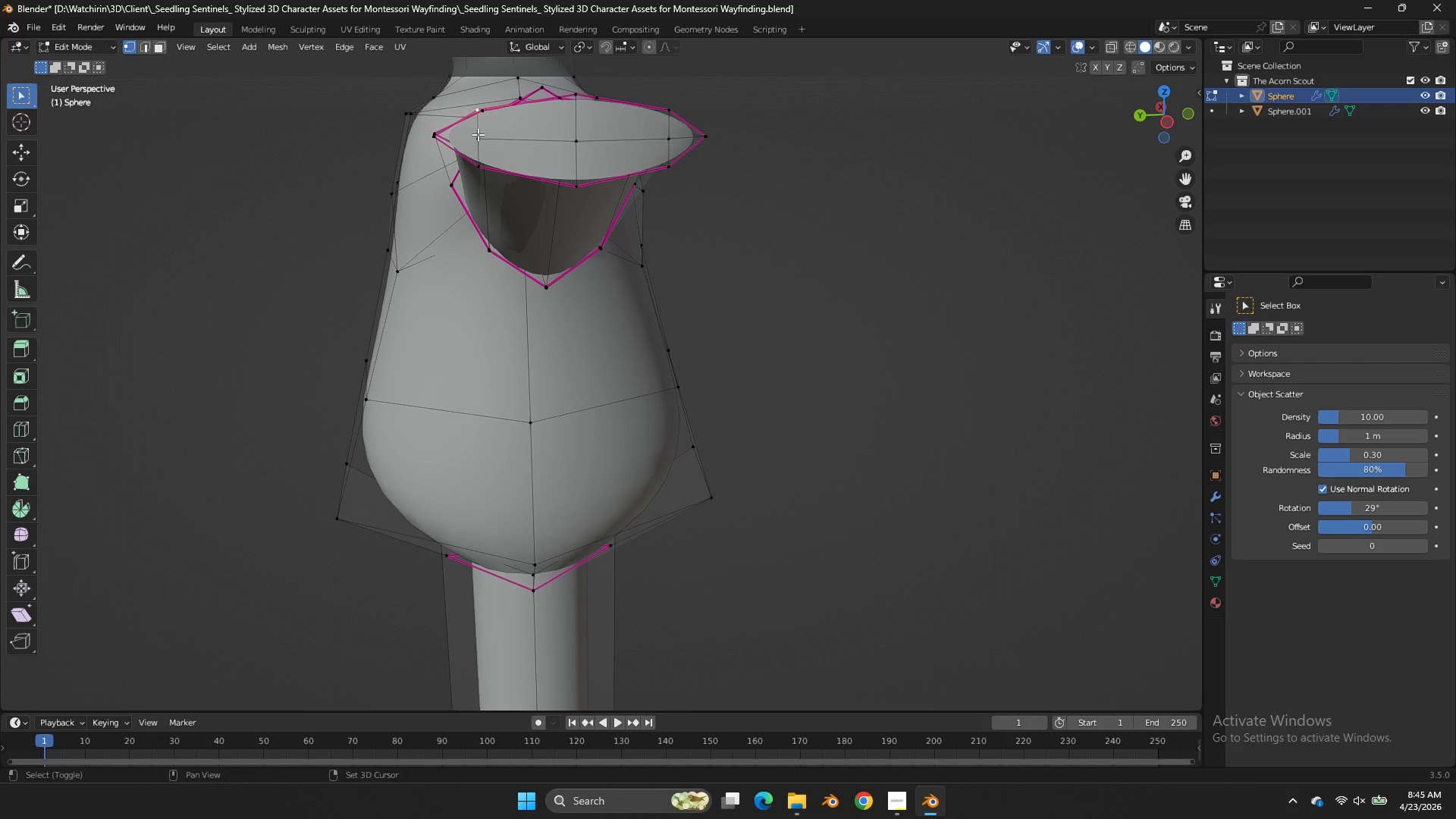 
hold_key(key=ShiftLeft, duration=1.2)
left_click([479, 135])
 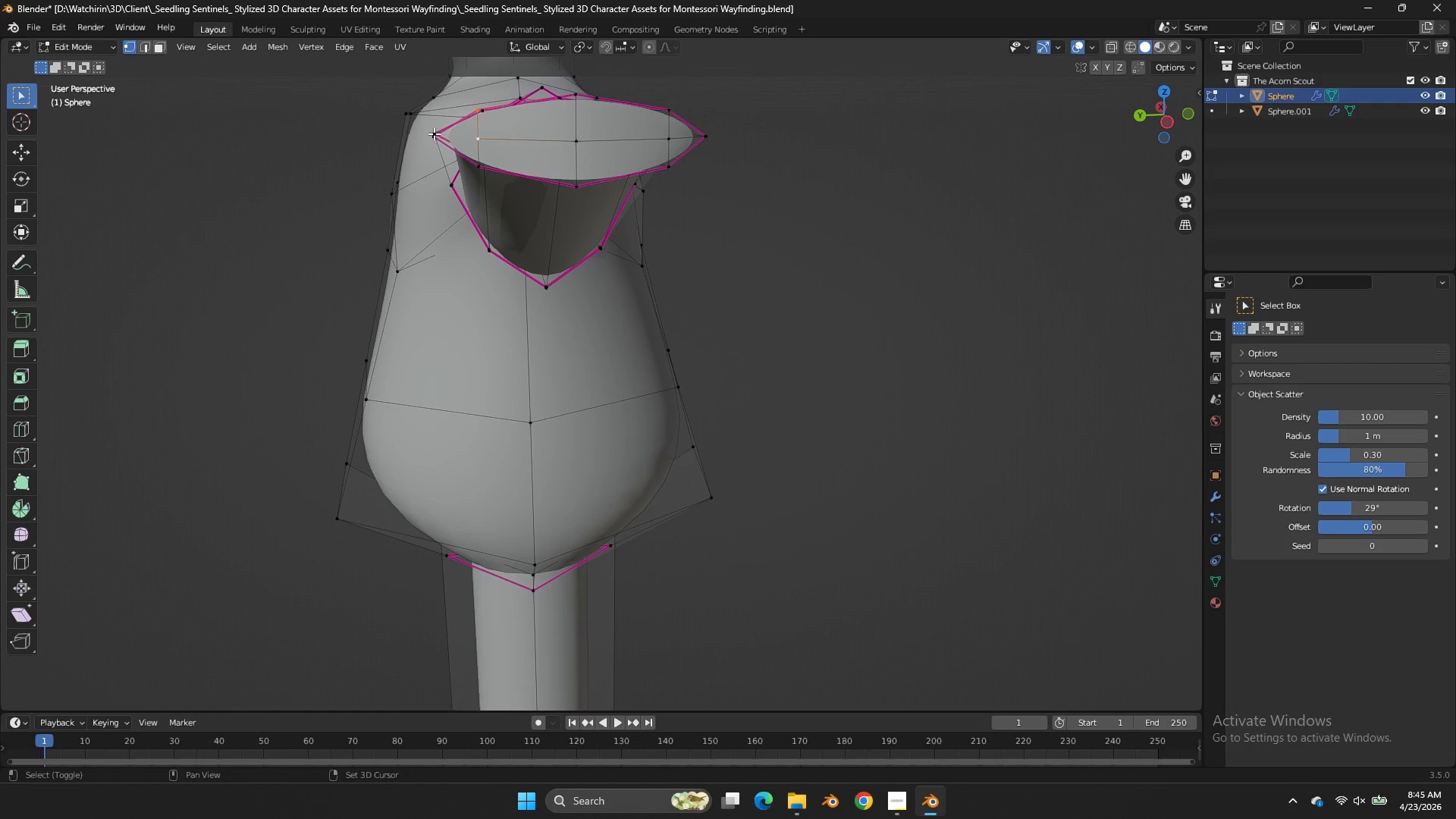 
left_click([432, 133])
 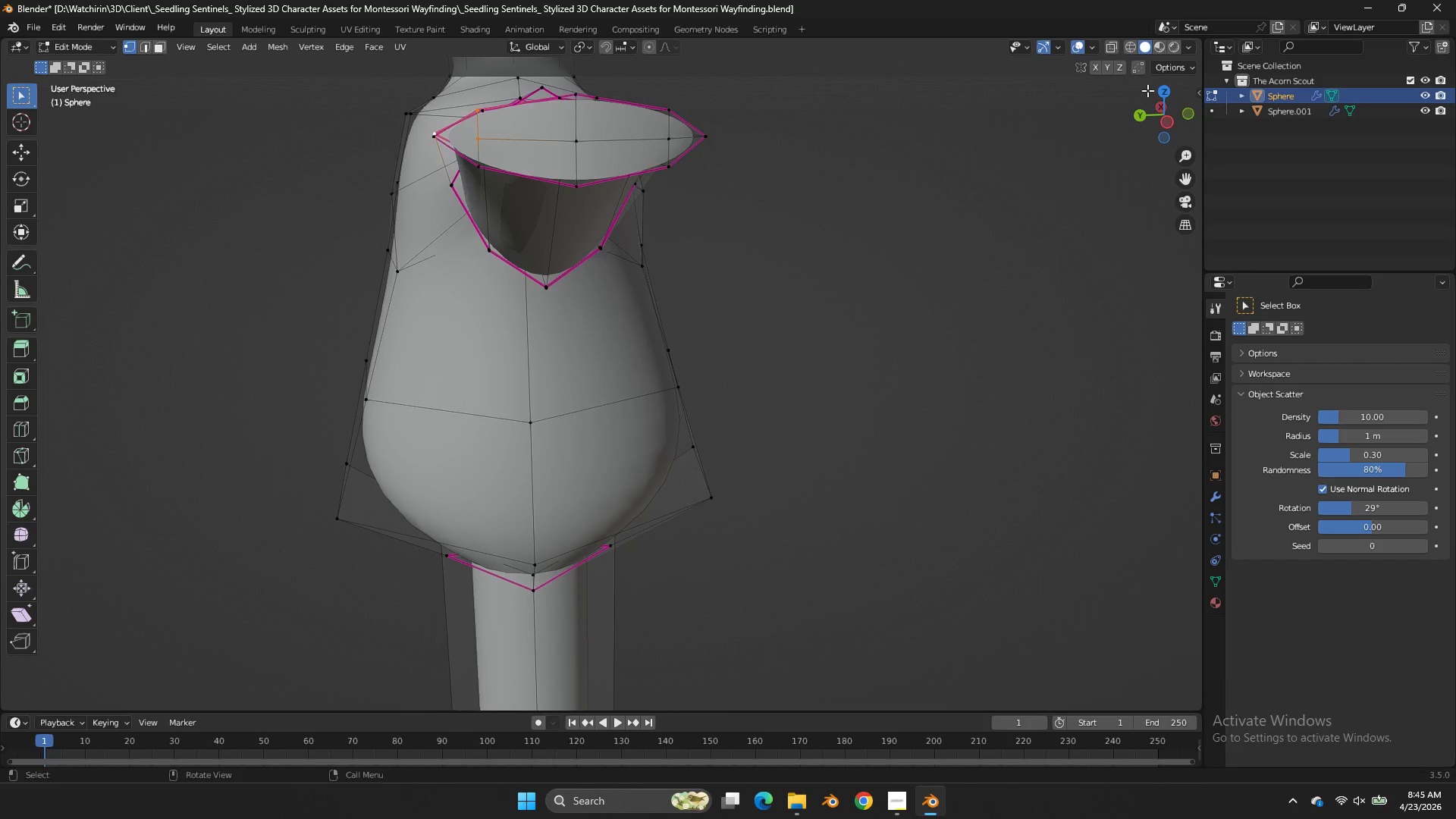 
left_click_drag(start_coordinate=[1148, 92], to_coordinate=[1197, 124])
 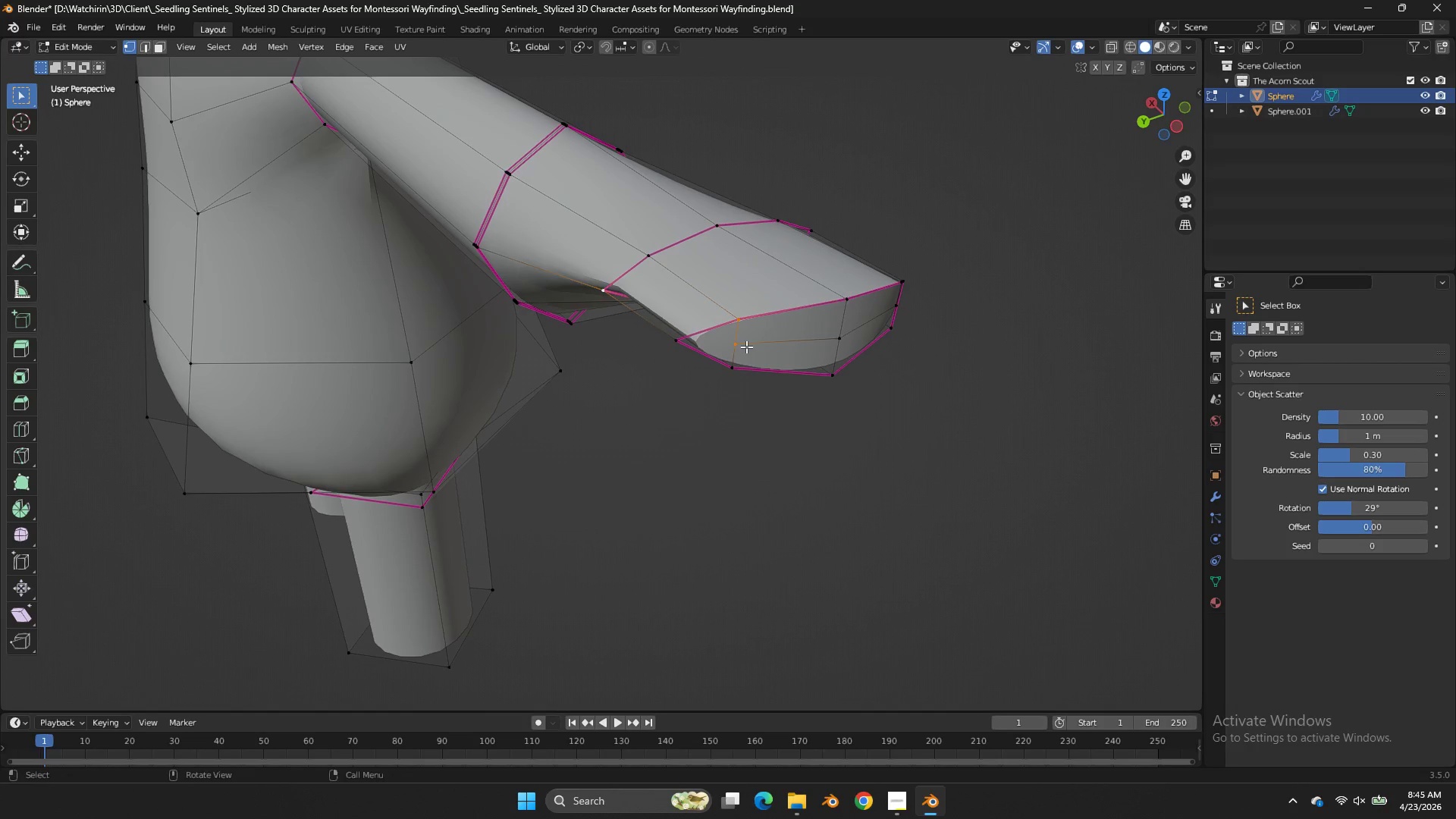 
left_click([746, 347])
 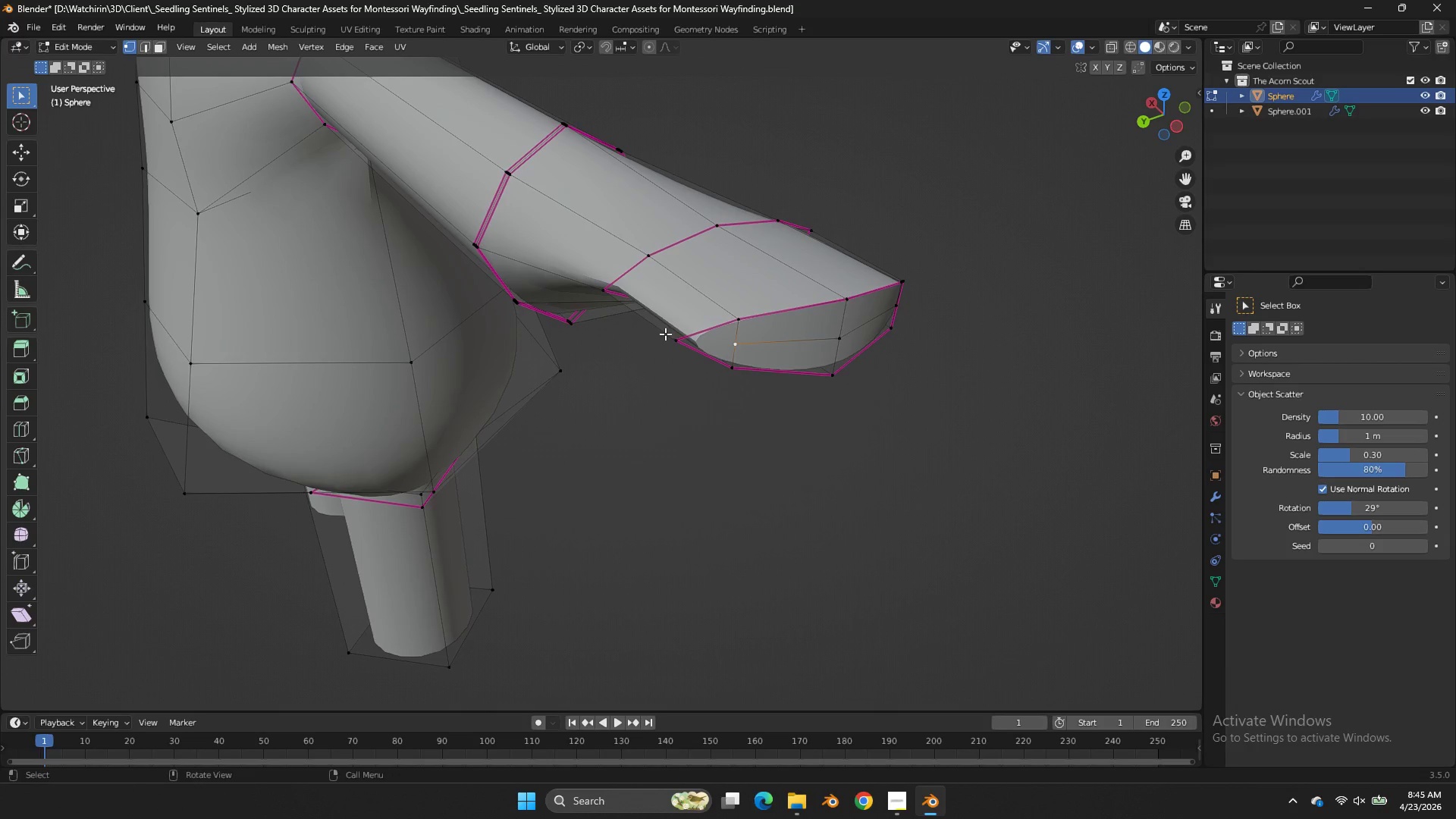 
hold_key(key=ShiftLeft, duration=2.5)
double_click([669, 335])
 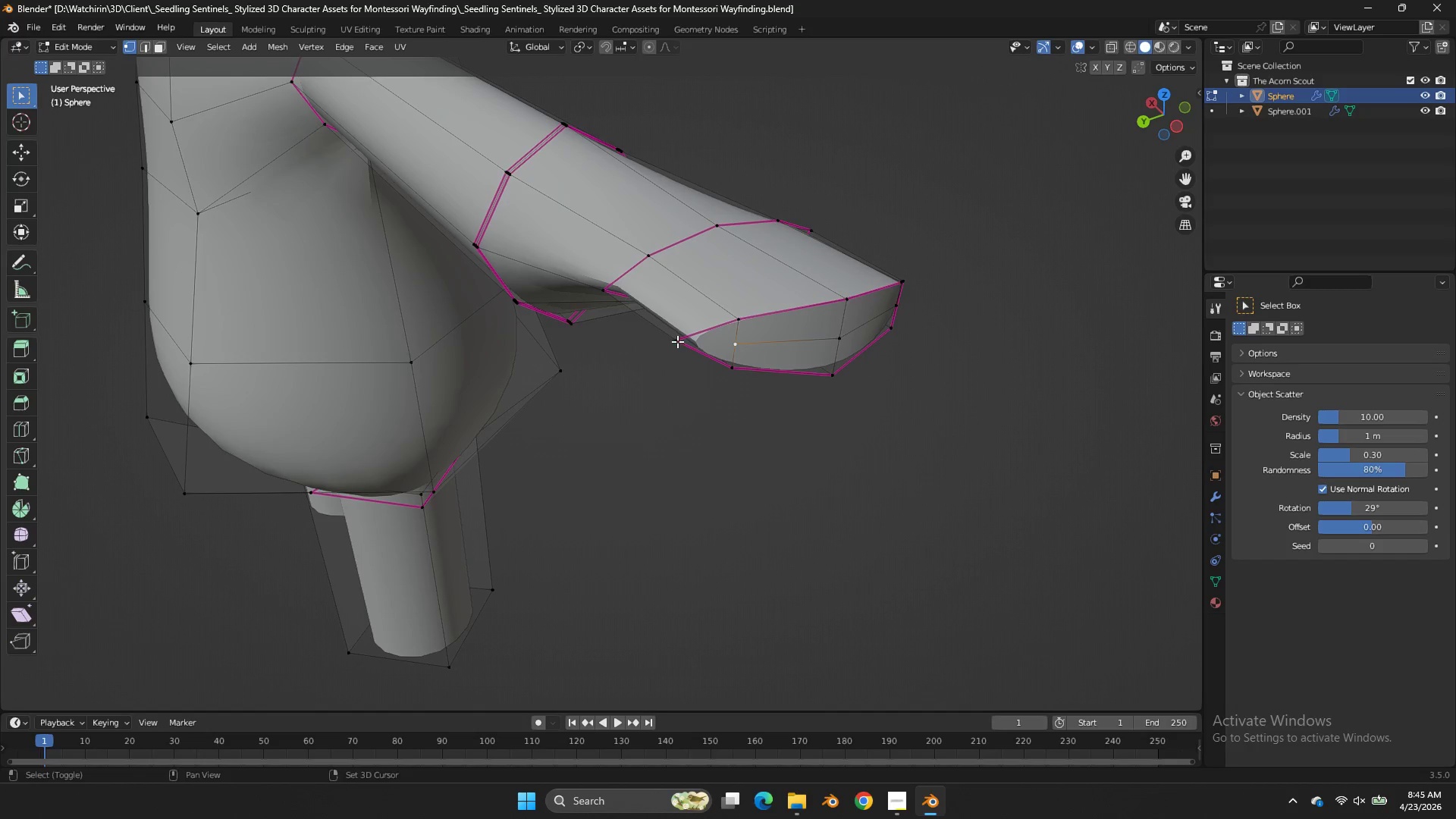 
triple_click([677, 341])
 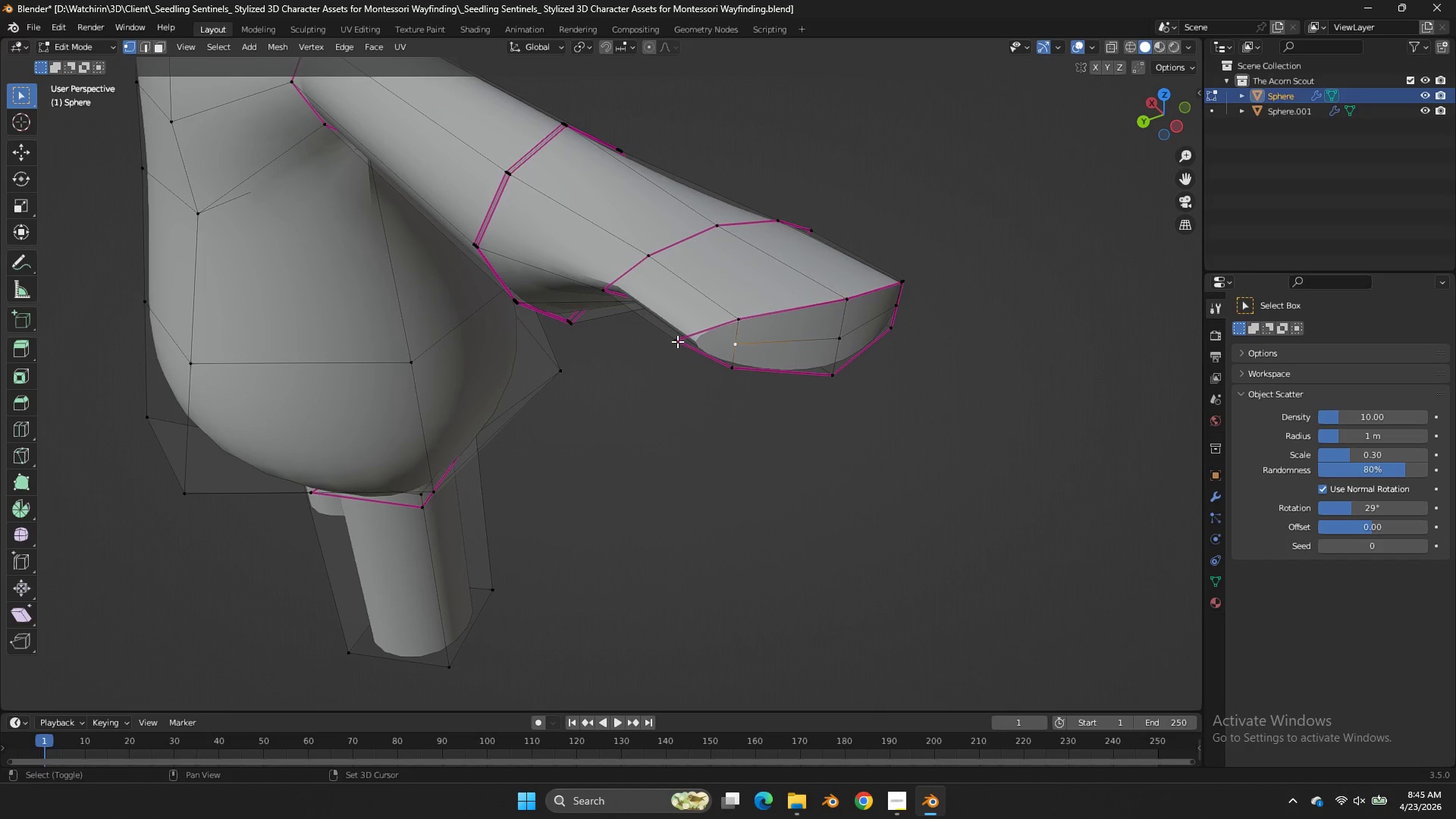 
triple_click([677, 341])
 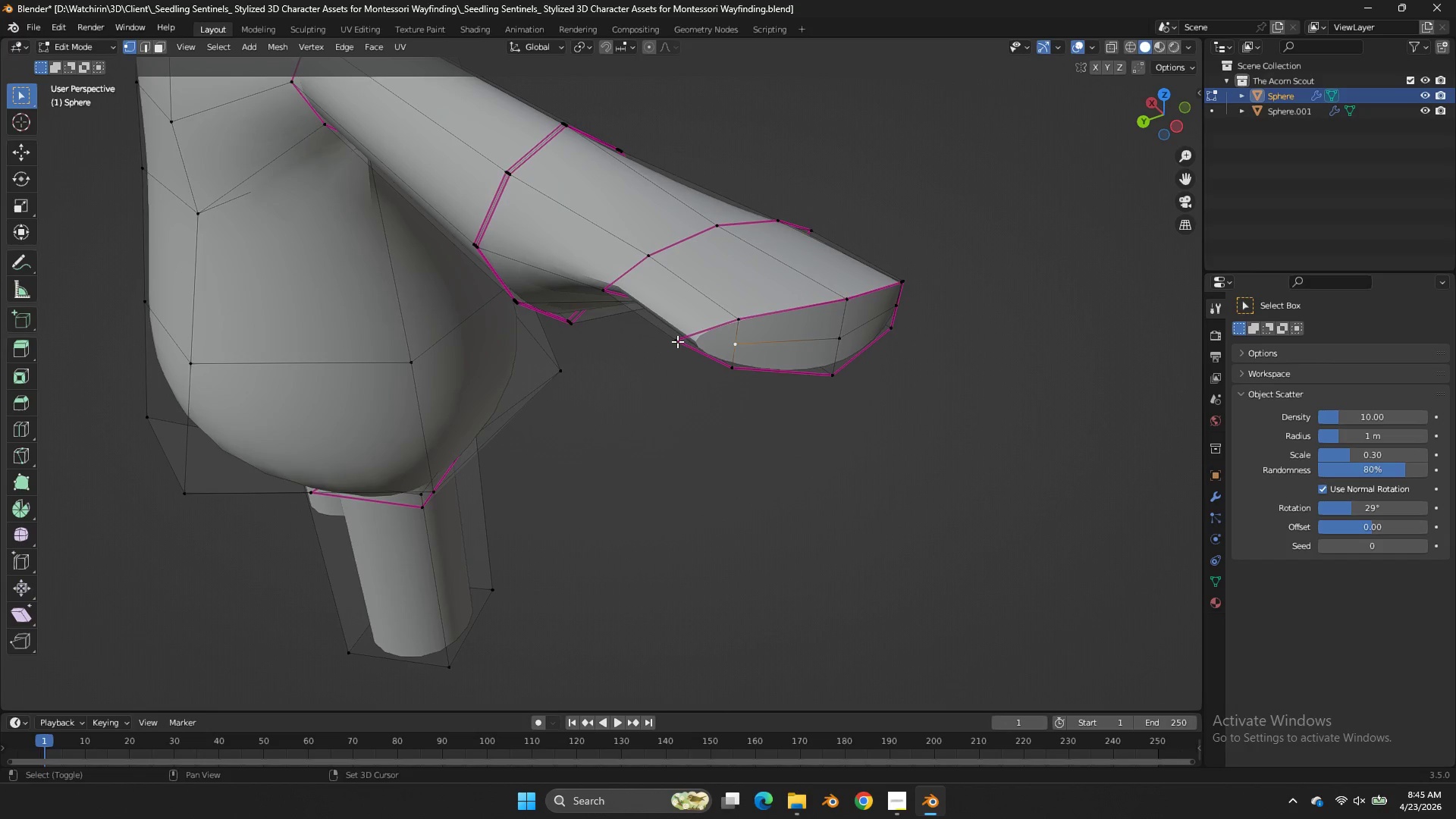 
triple_click([677, 341])
 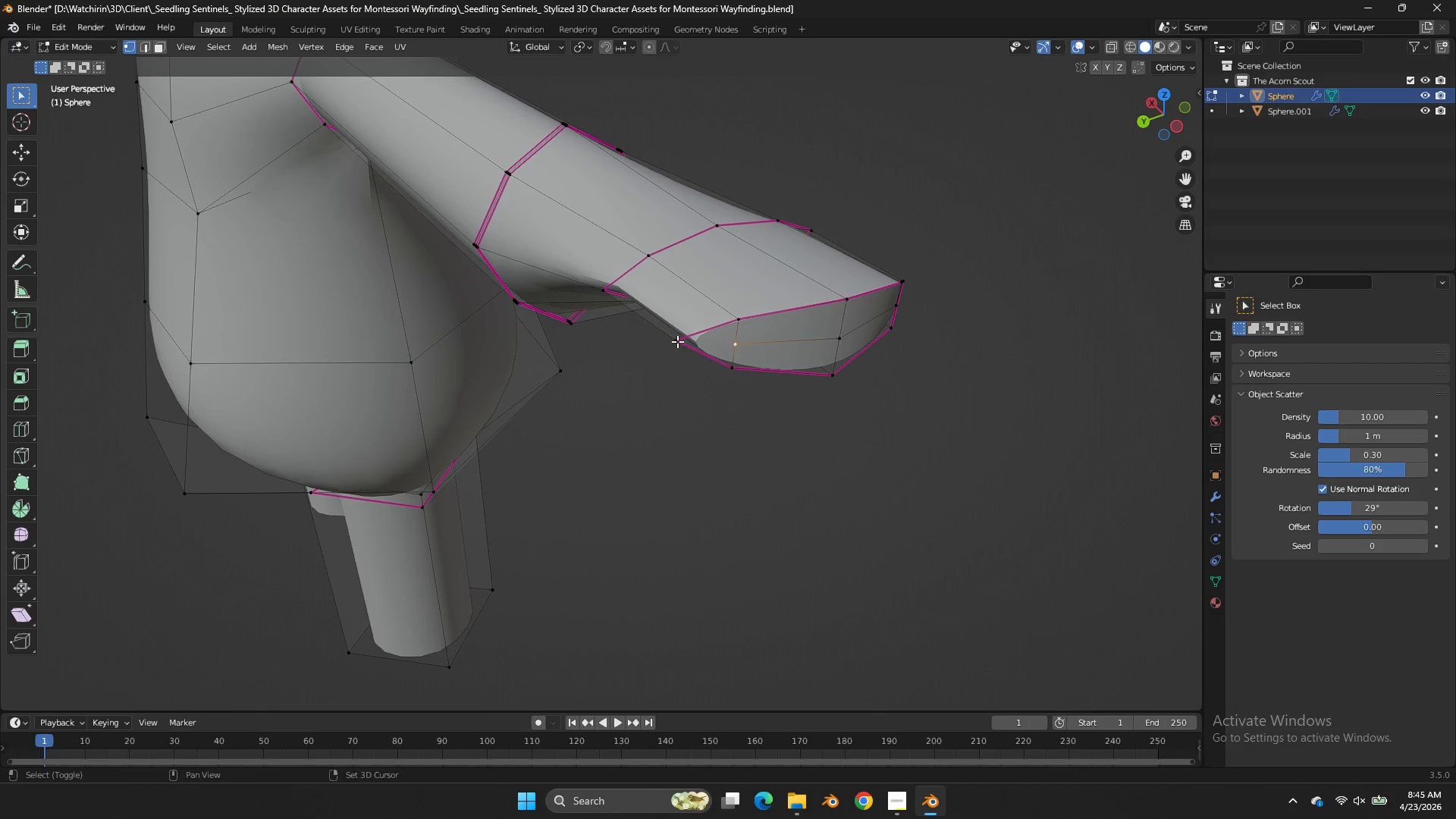 
triple_click([677, 341])
 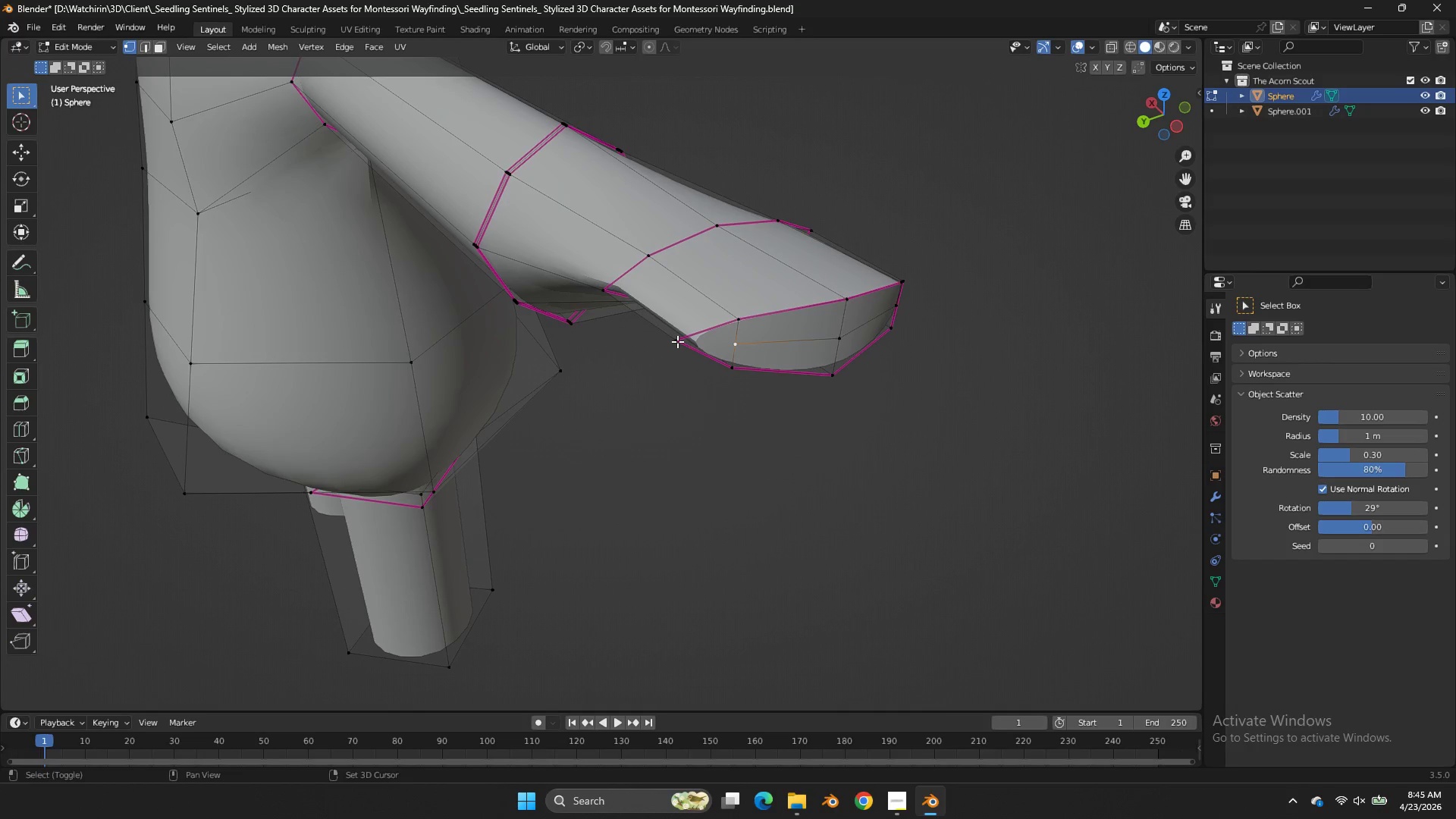 
triple_click([677, 341])
 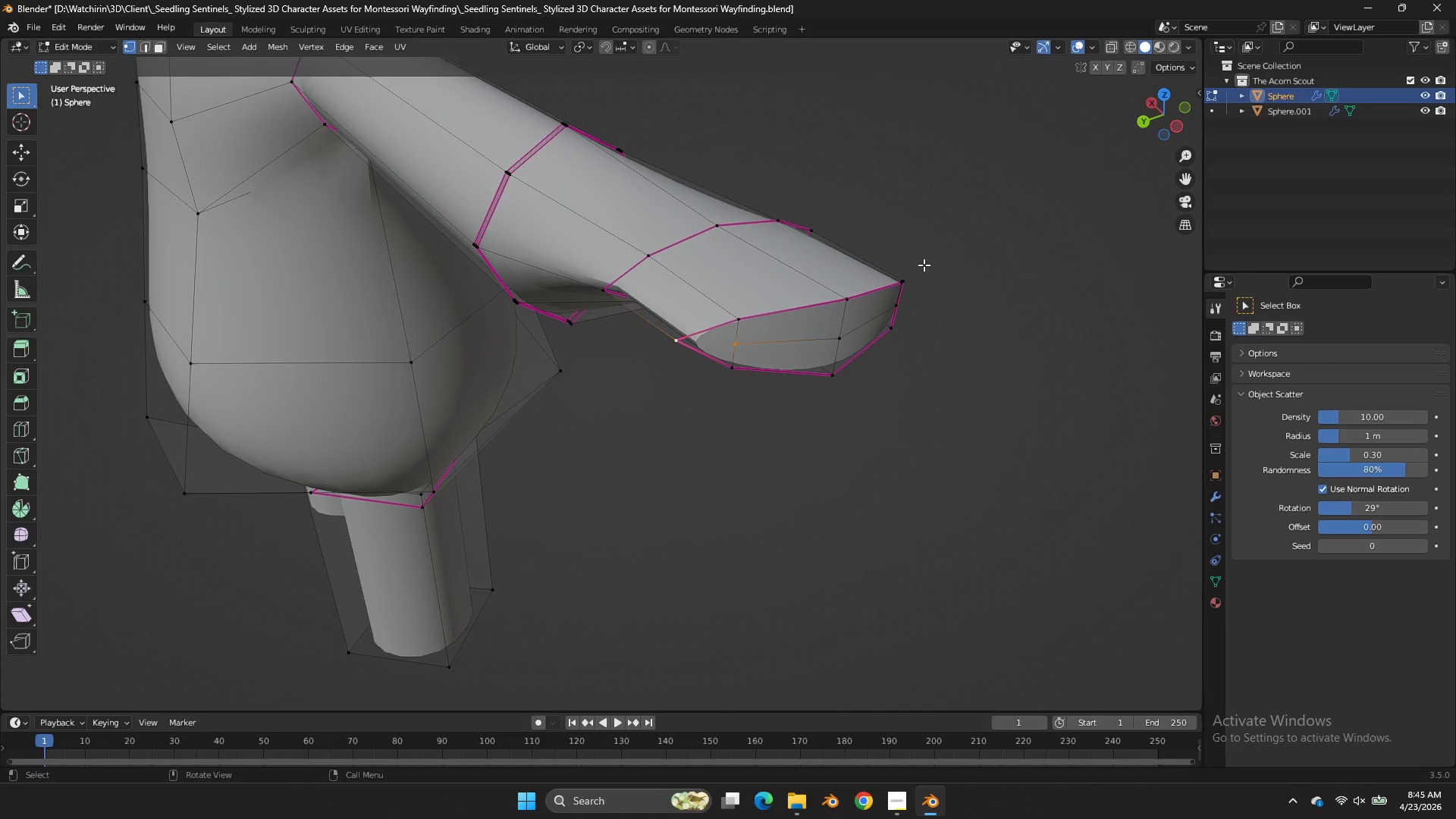 
key(J)
 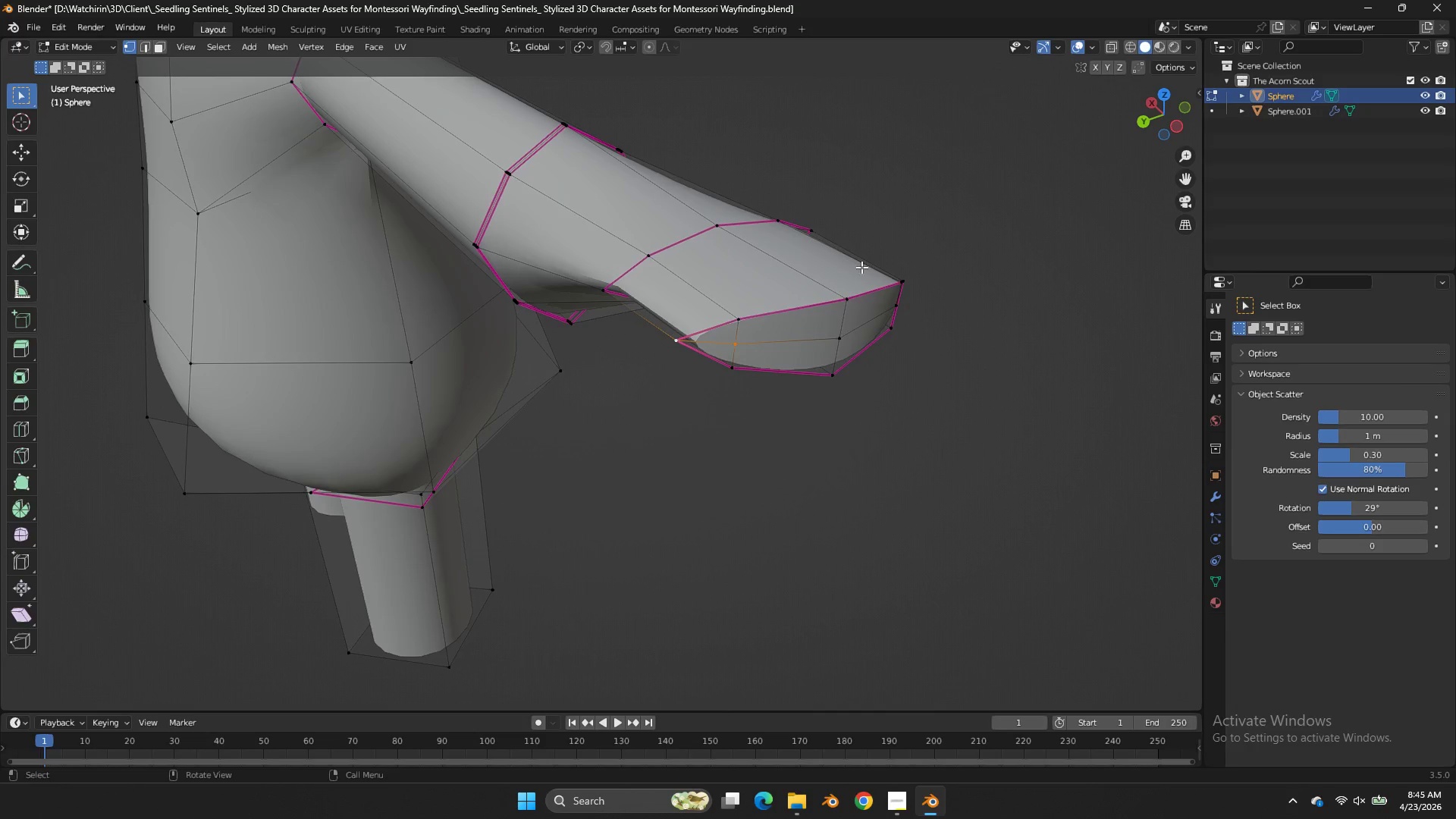 
key(Tab)
 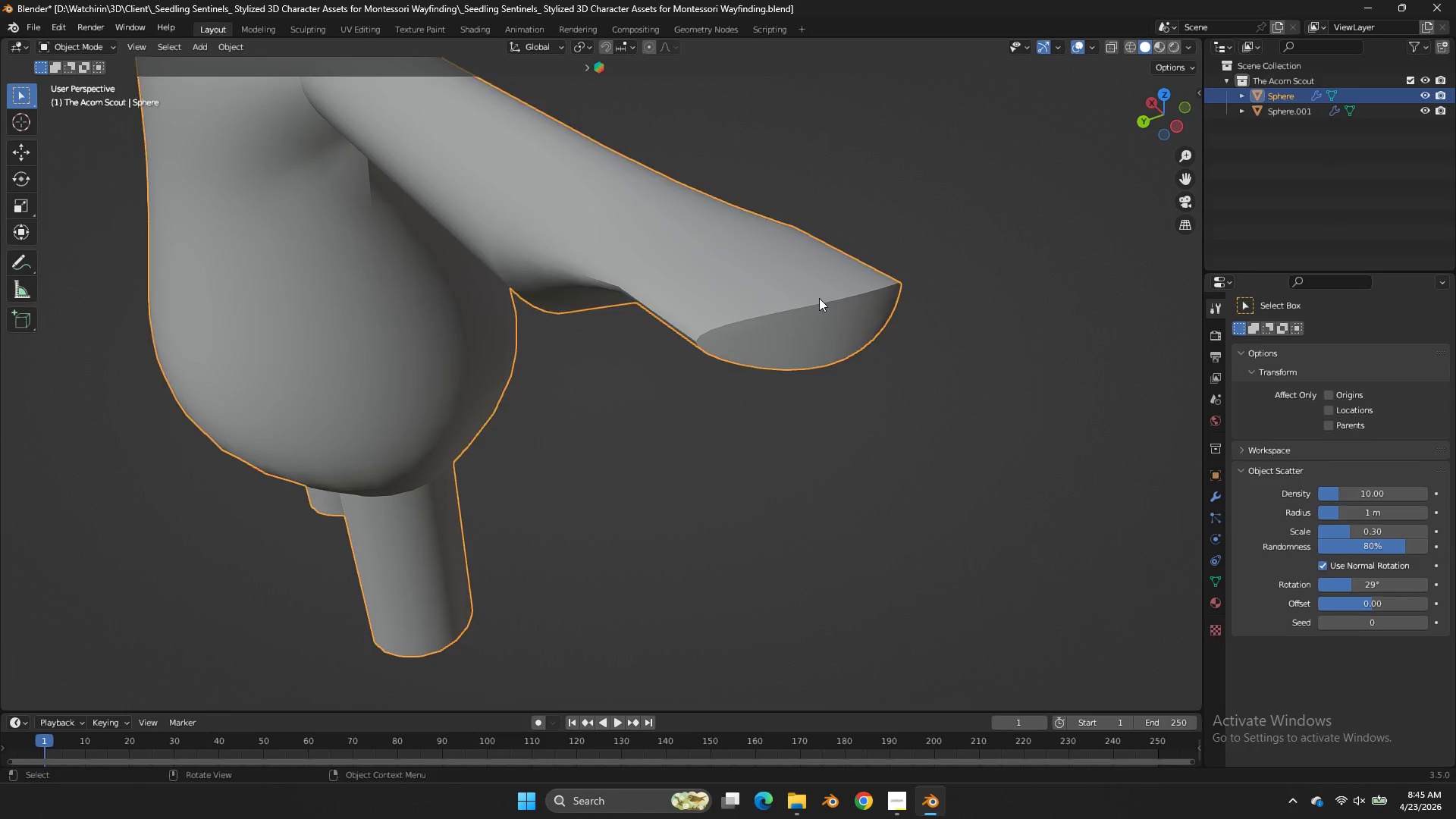 
key(Tab)
 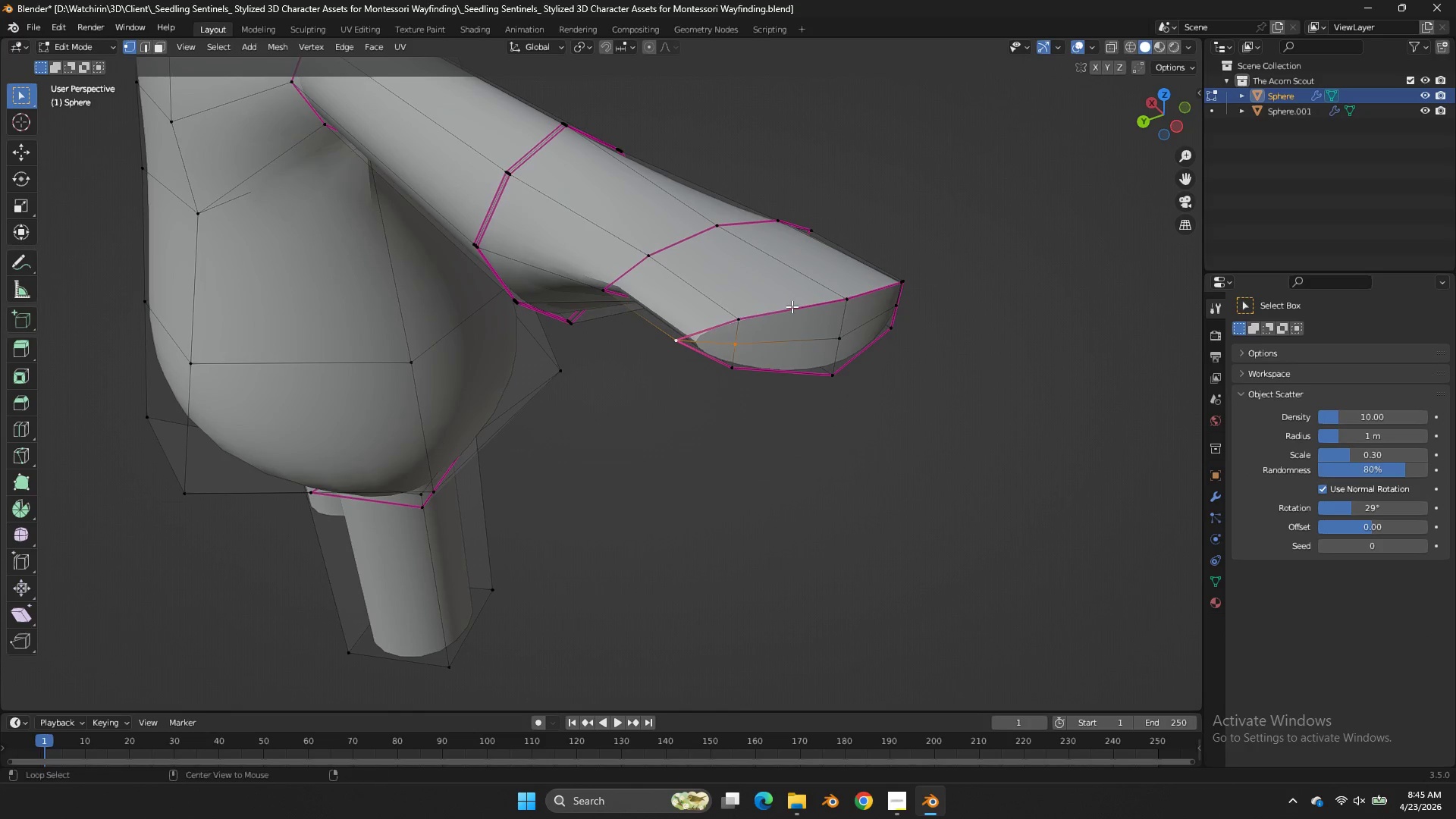 
hold_key(key=AltLeft, duration=0.66)
left_click([792, 306])
 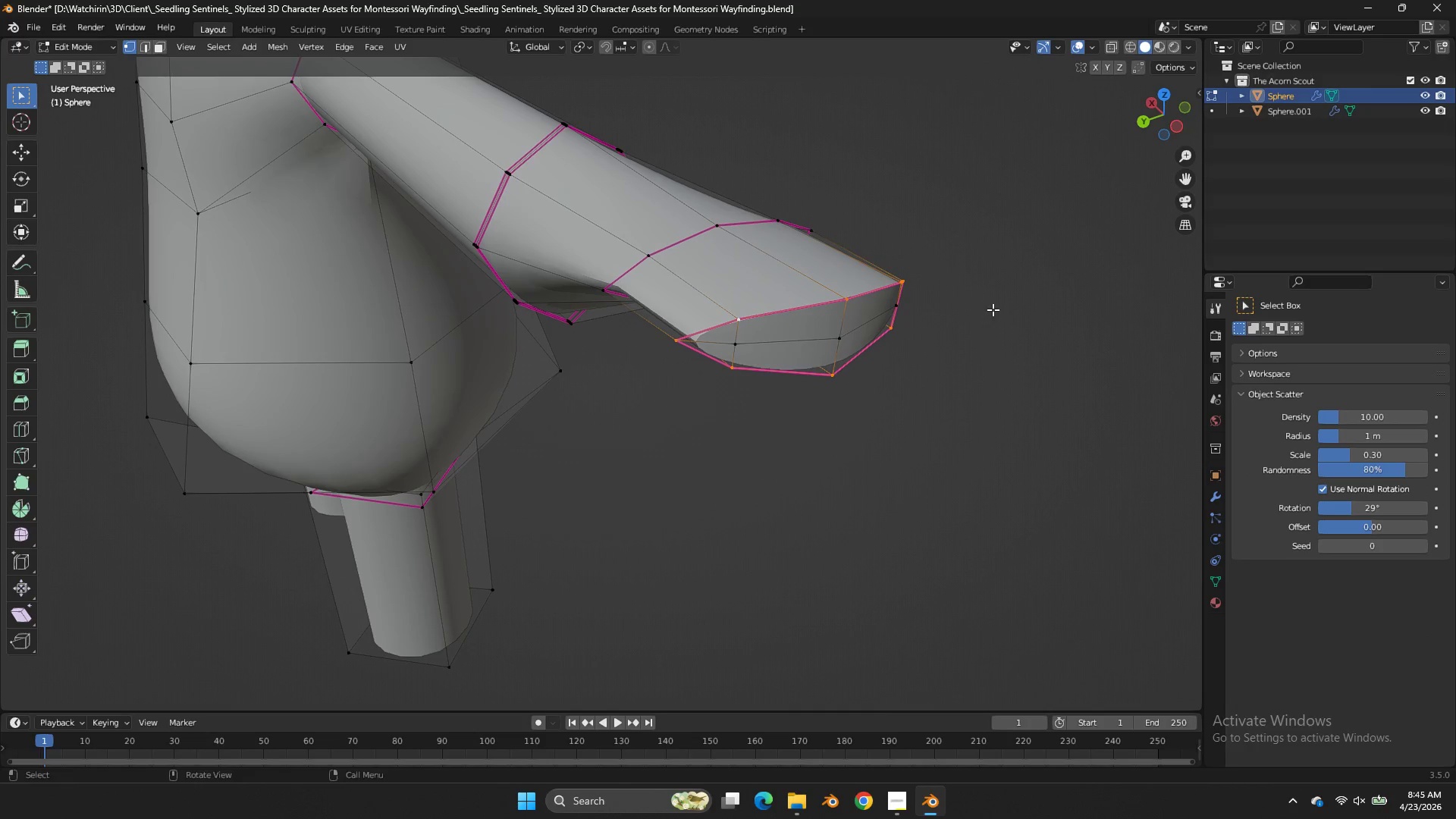 
key(Shift+E)
 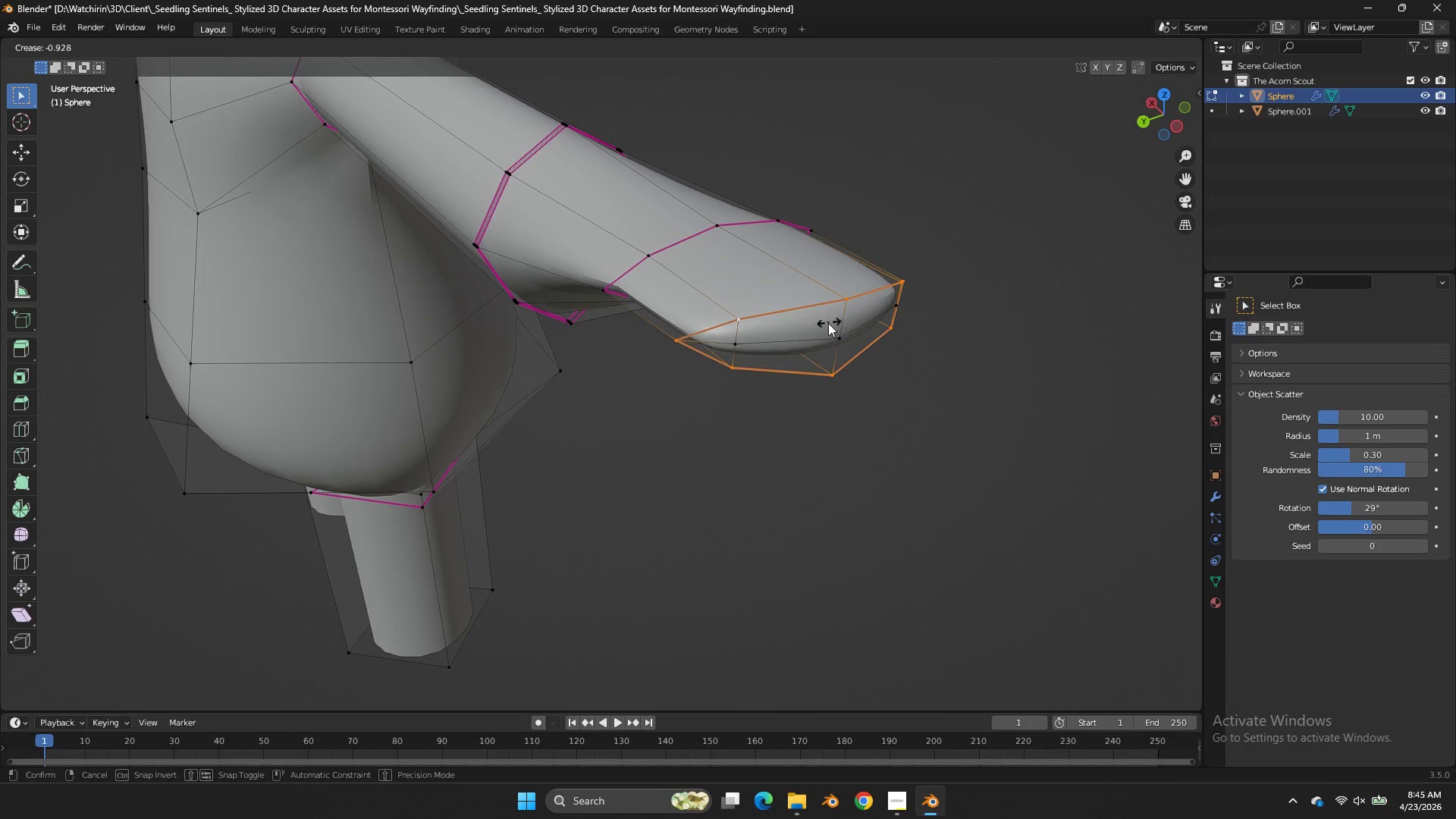 
left_click([828, 323])
 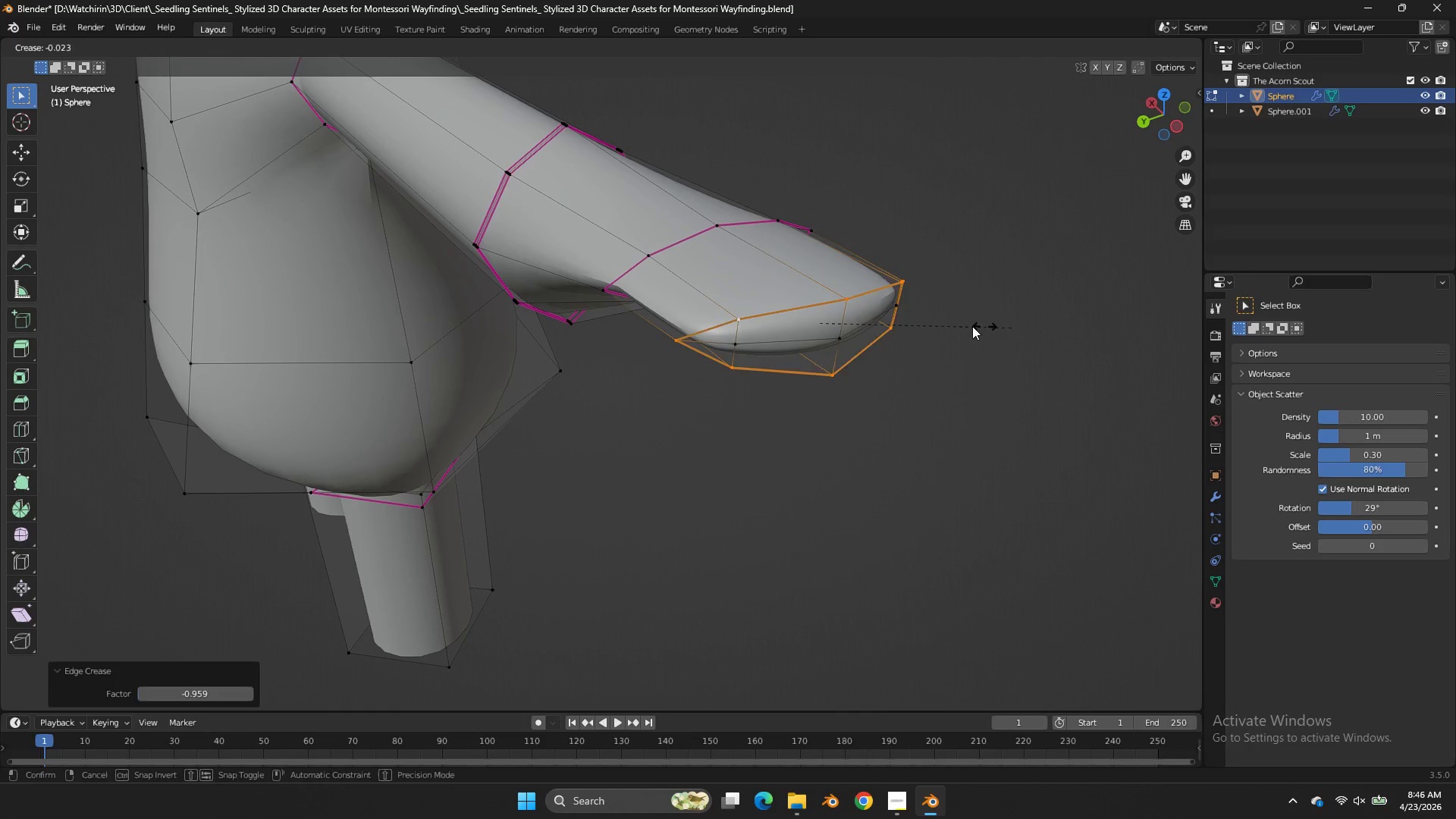 
key(Shift+E)
 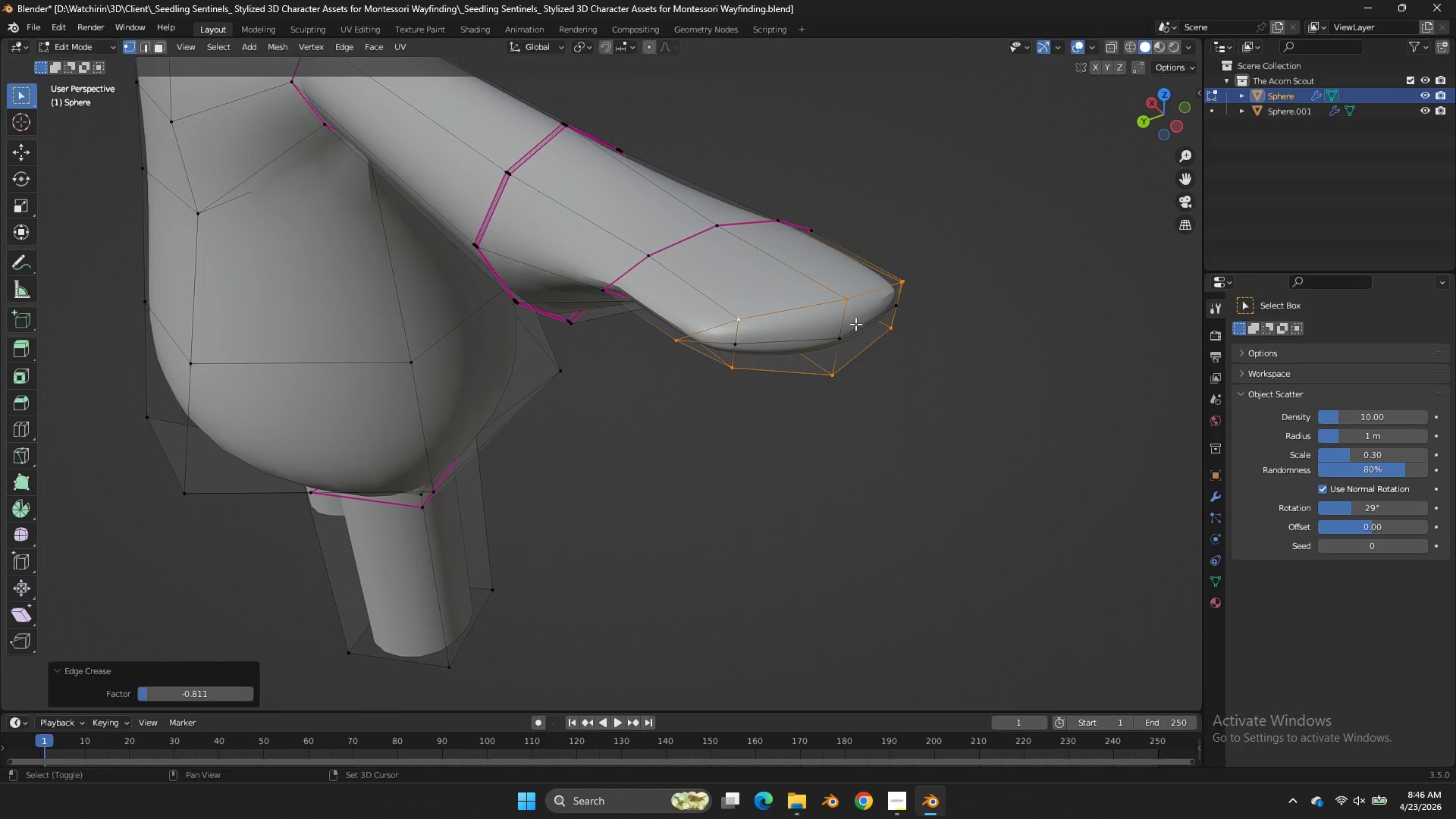 
left_click([855, 324])
 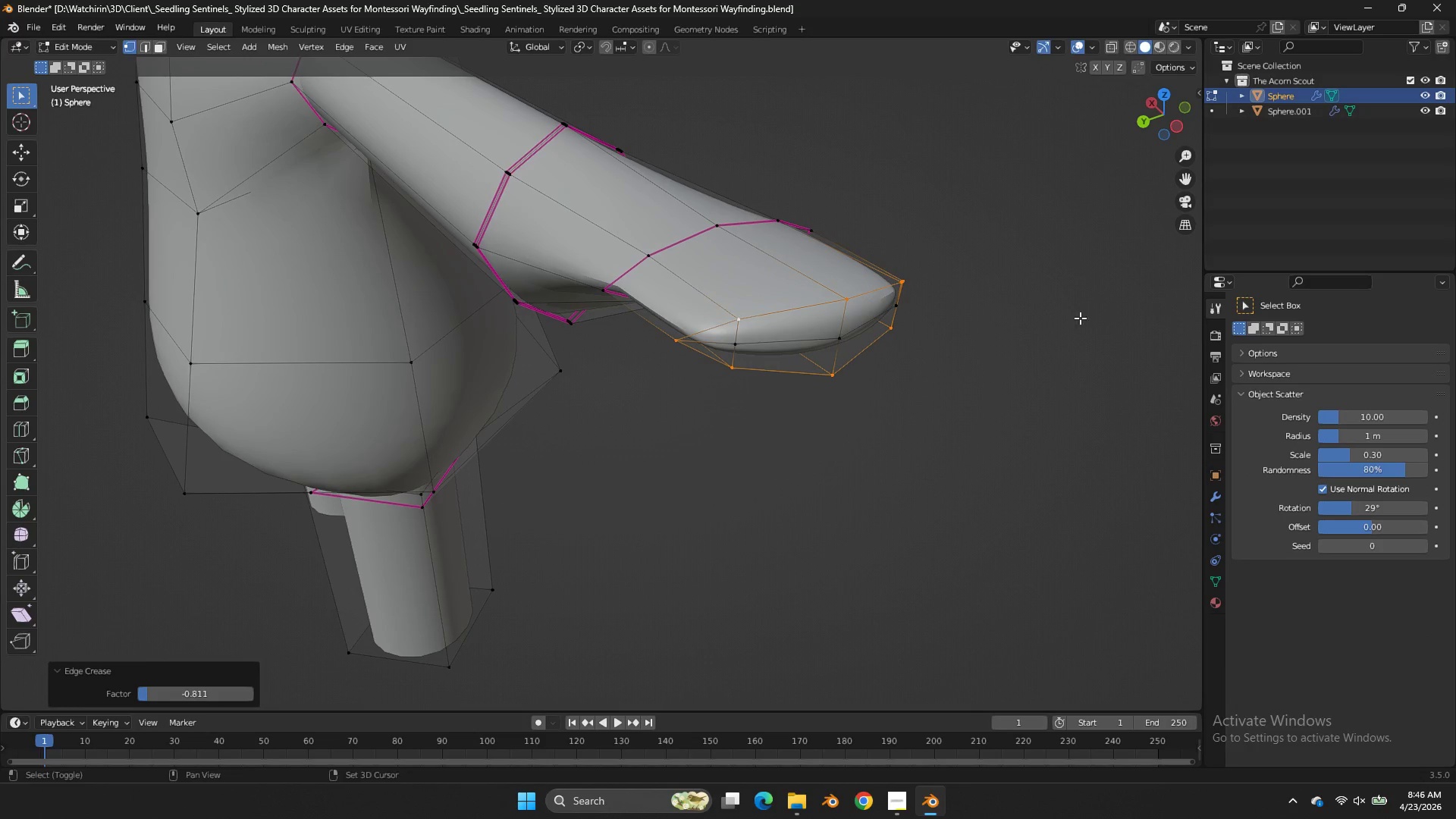 
key(Shift+E)
 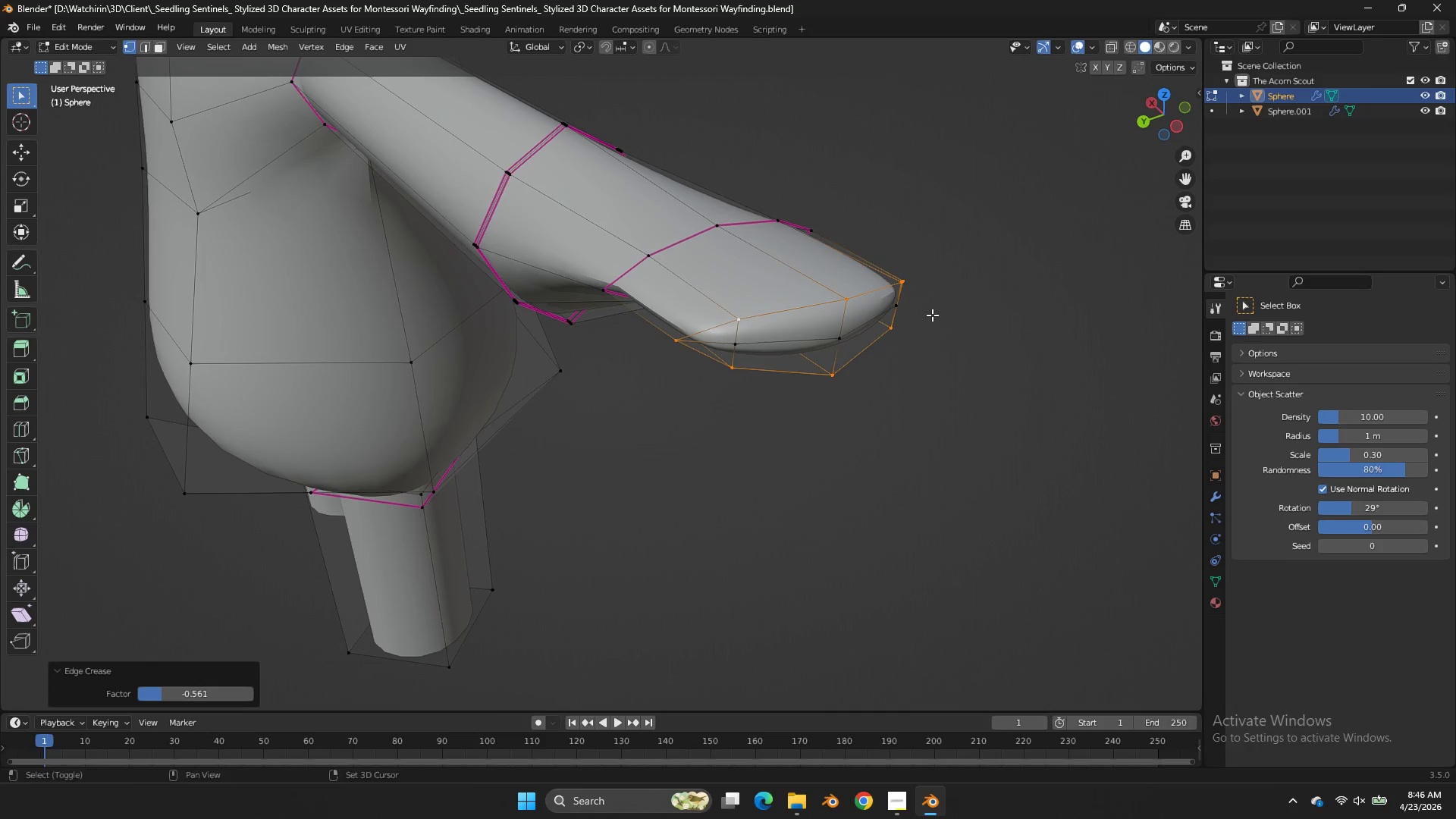 
left_click([932, 315])
 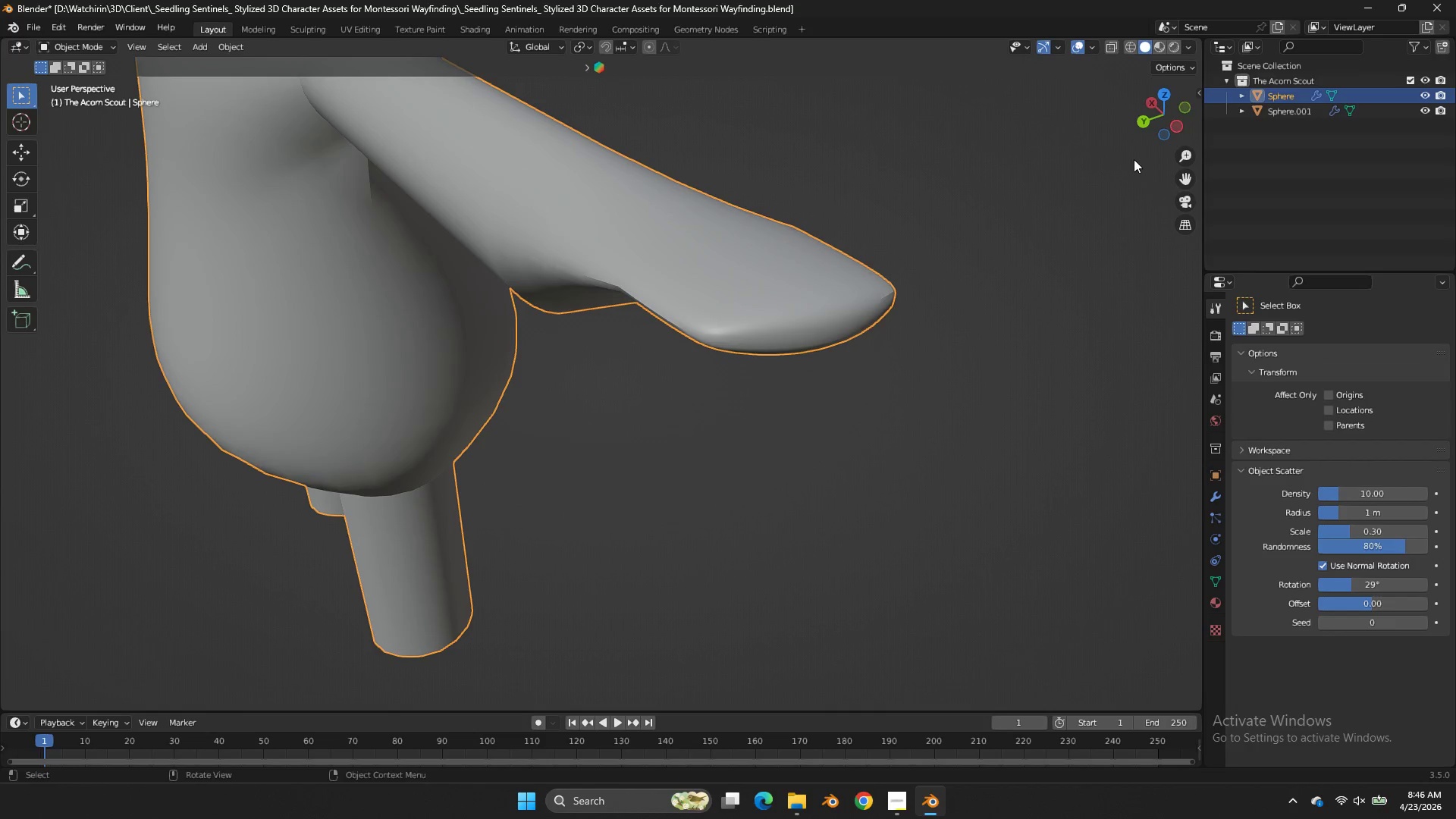 
key(Tab)
 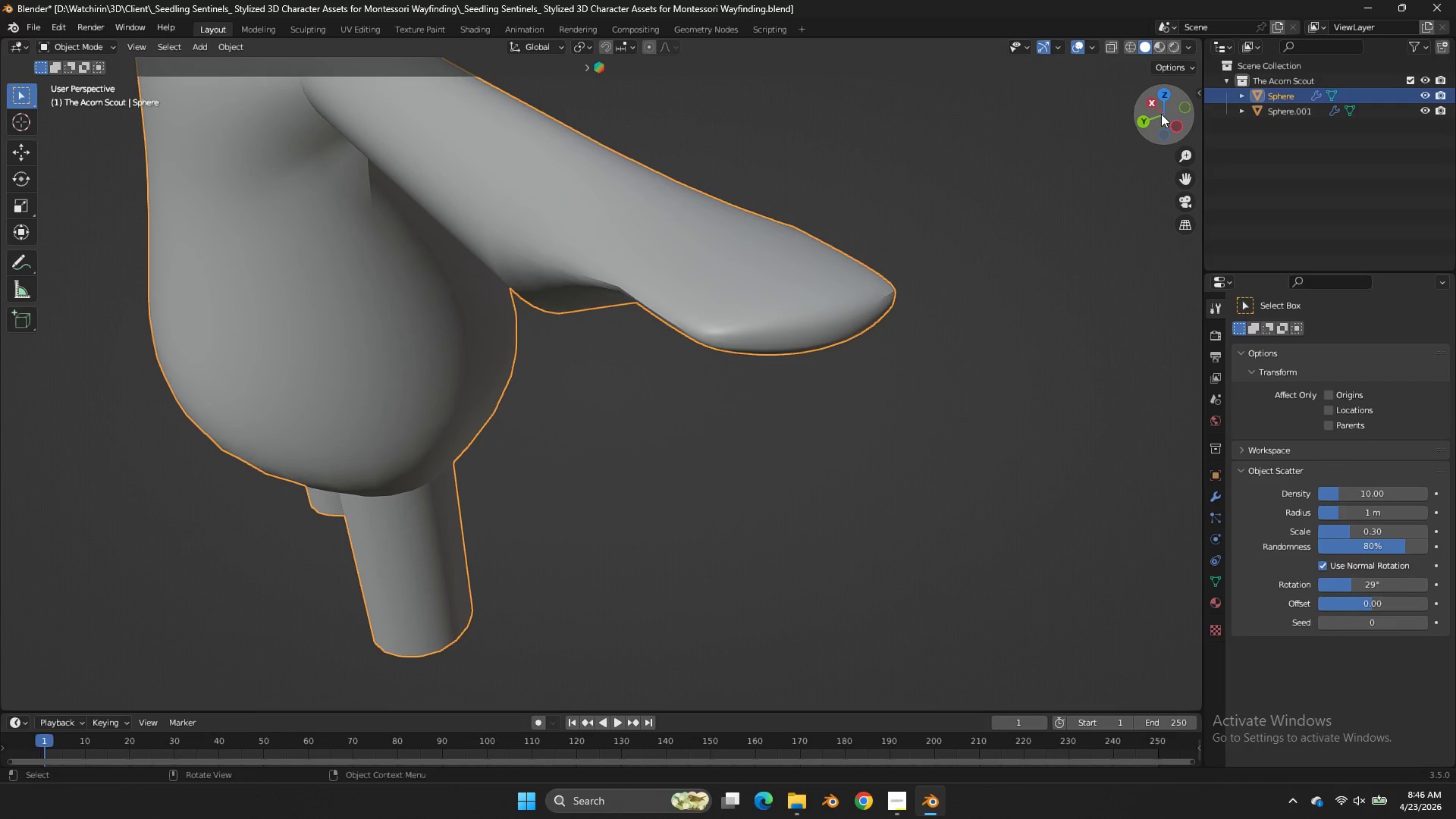 
left_click_drag(start_coordinate=[1161, 114], to_coordinate=[1019, 114])
 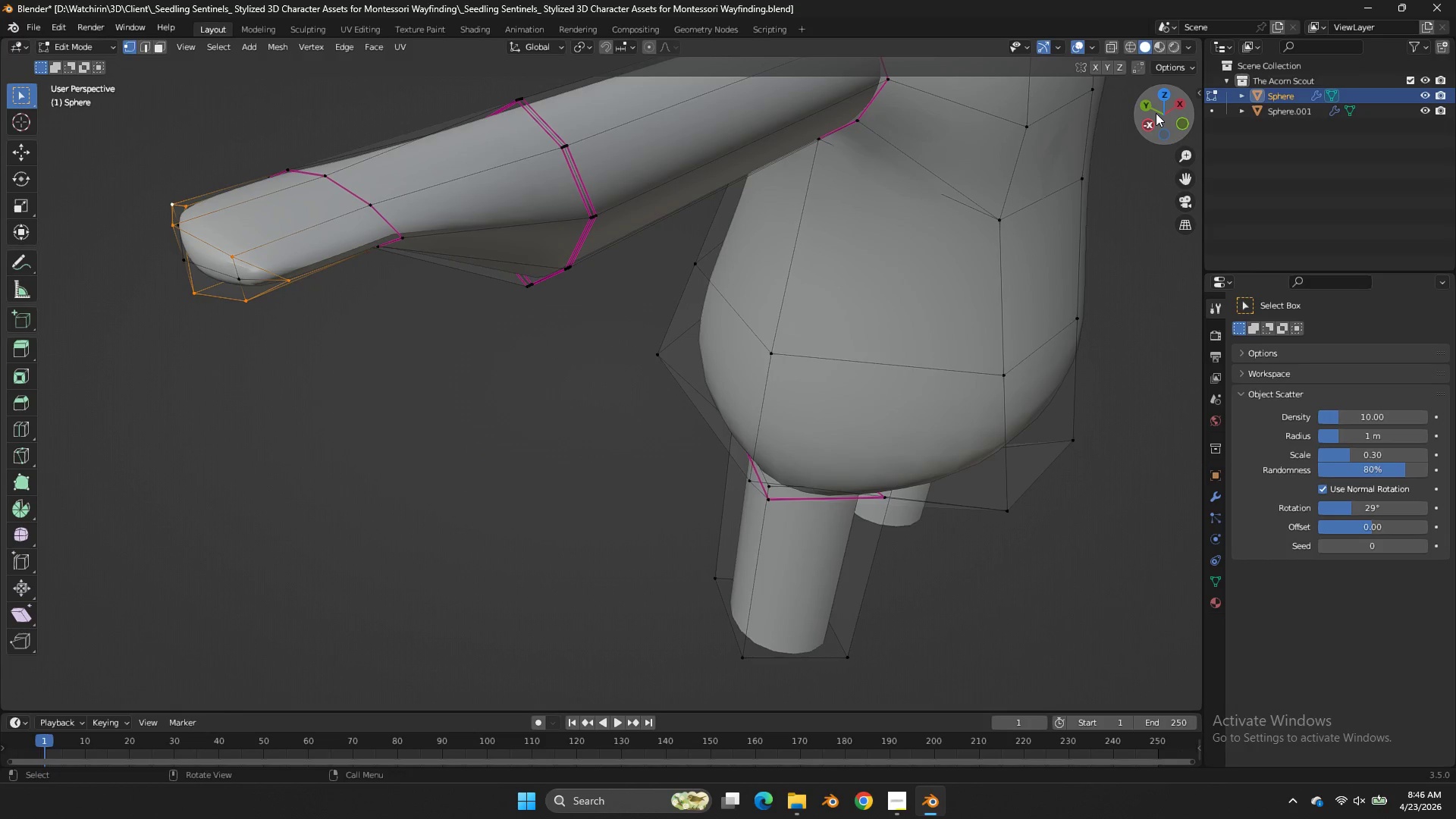 
key(Tab)
 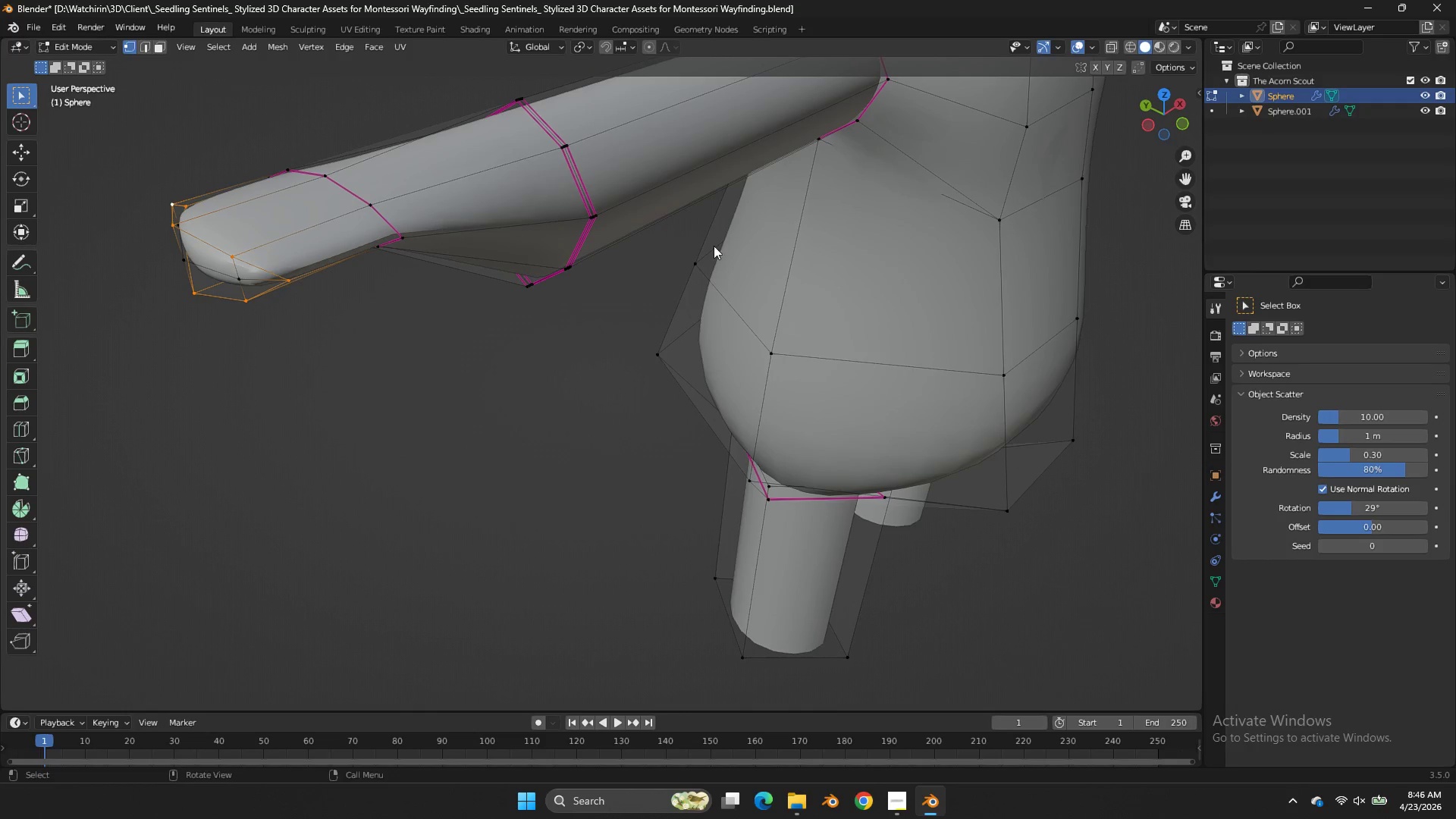 
key(Shift+E)
 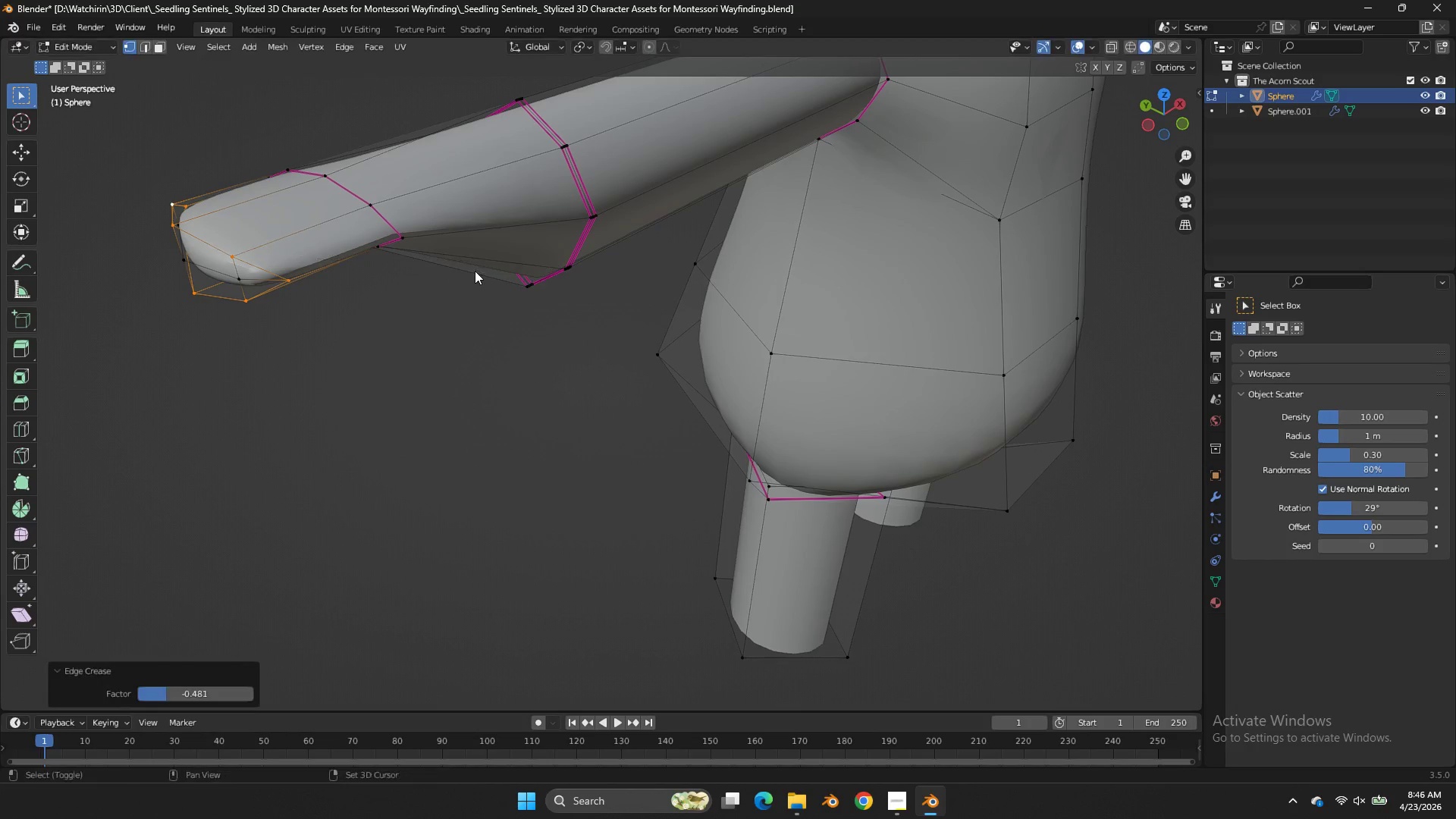 
left_click([475, 271])
 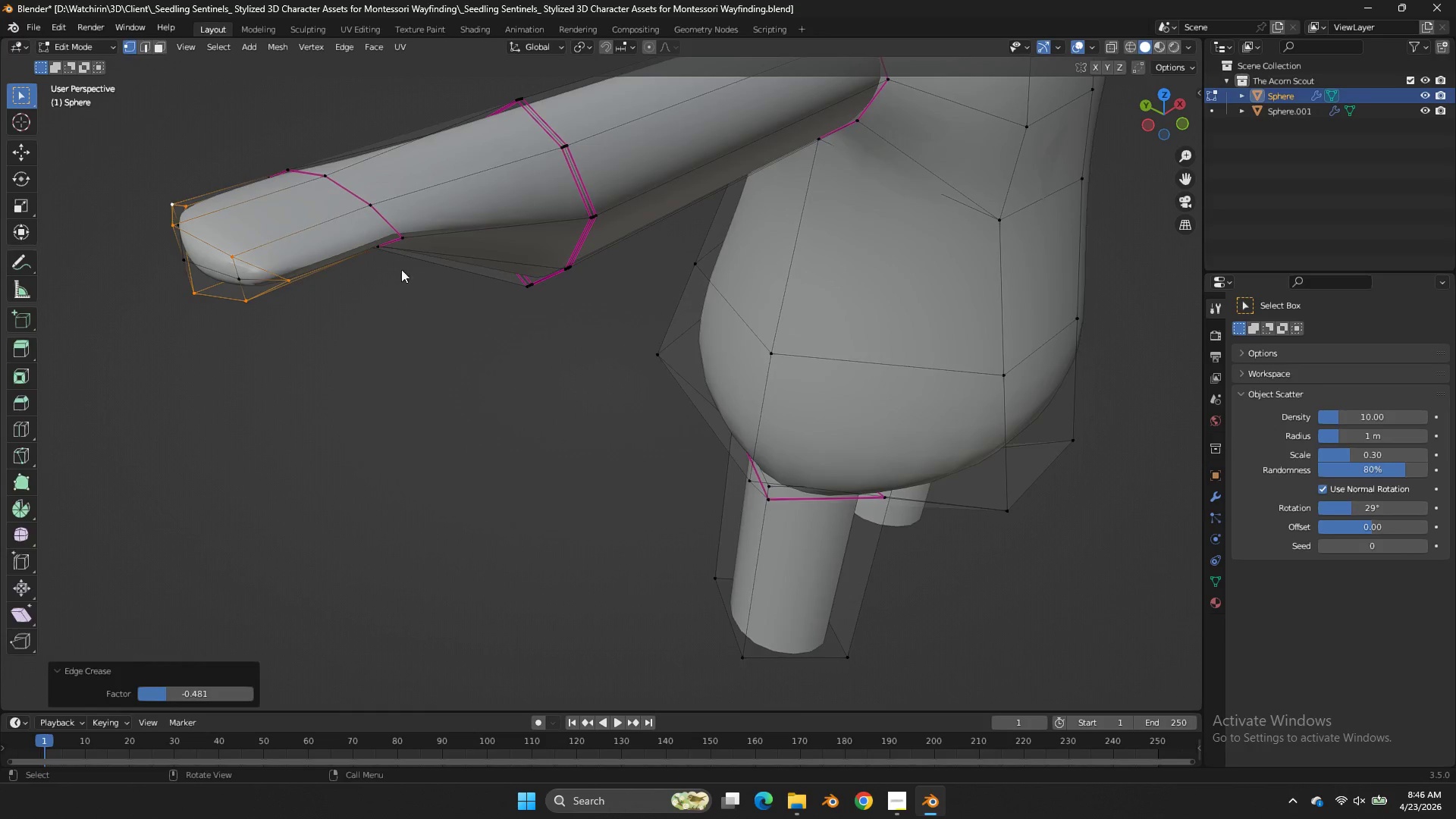 
key(Tab)
 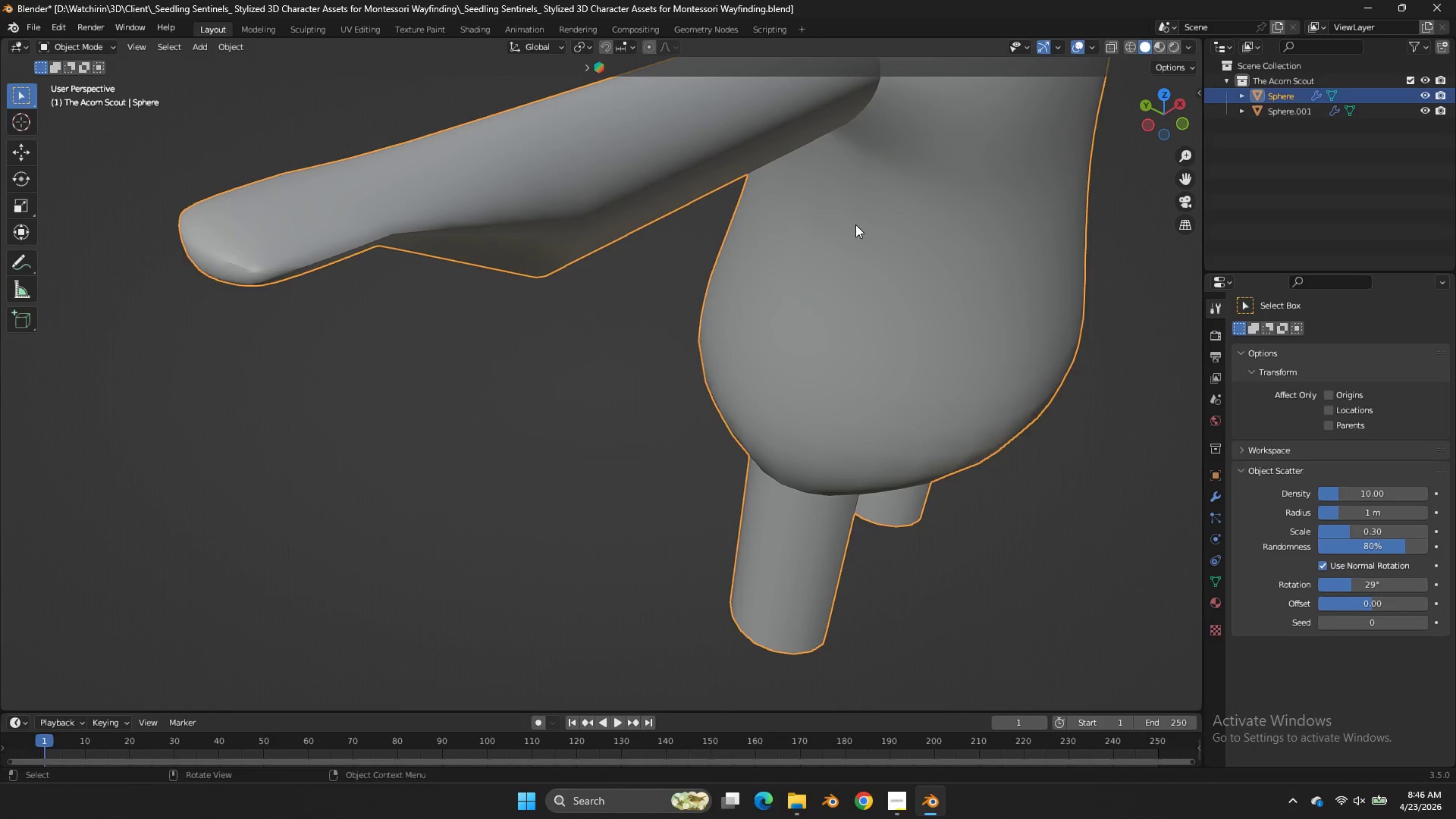 
key(Tab)
 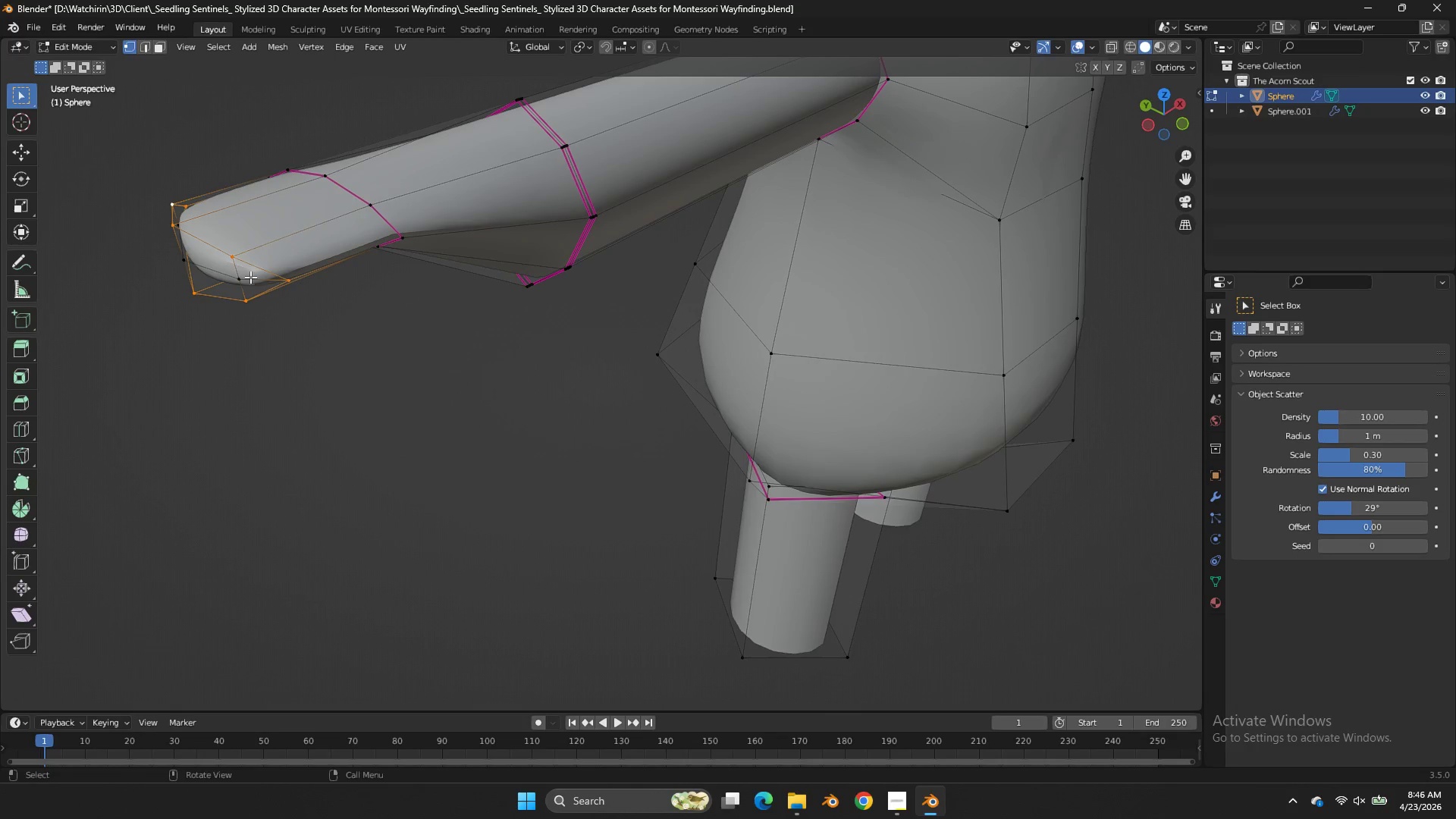 
left_click([250, 277])
 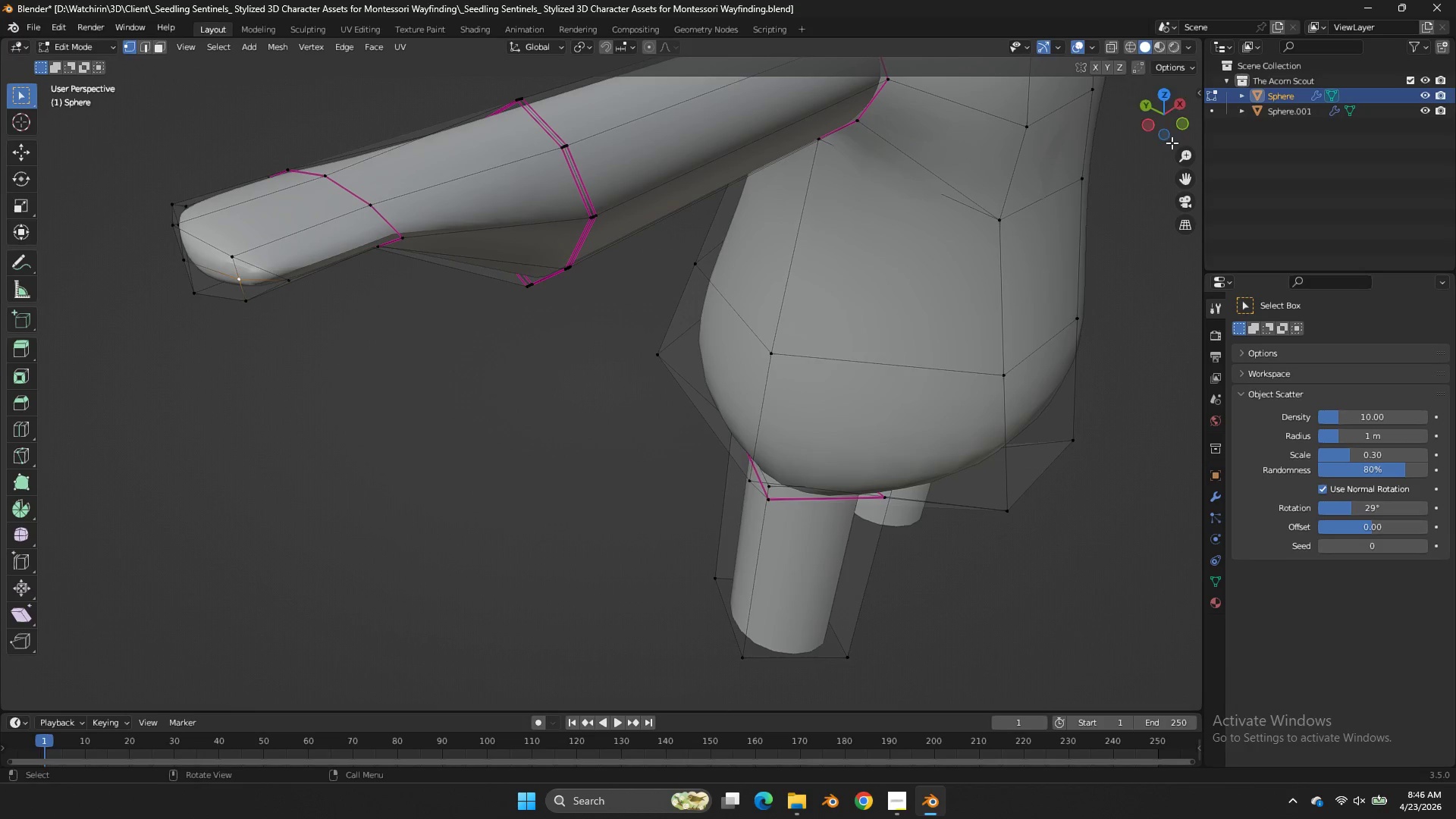 
left_click_drag(start_coordinate=[1168, 130], to_coordinate=[104, 128])
 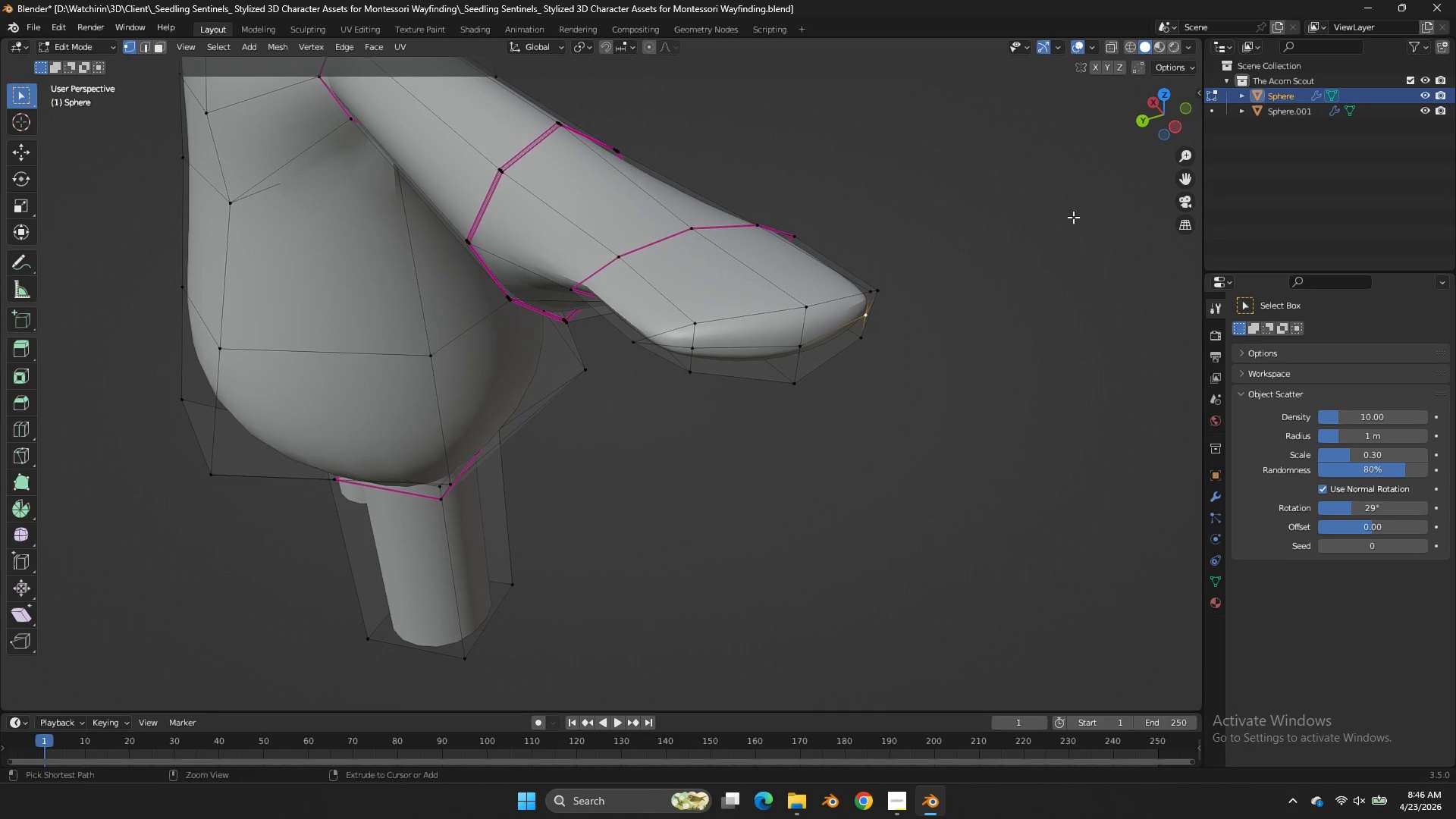 
hold_key(key=ControlLeft, duration=1.22)
left_click([710, 347])
 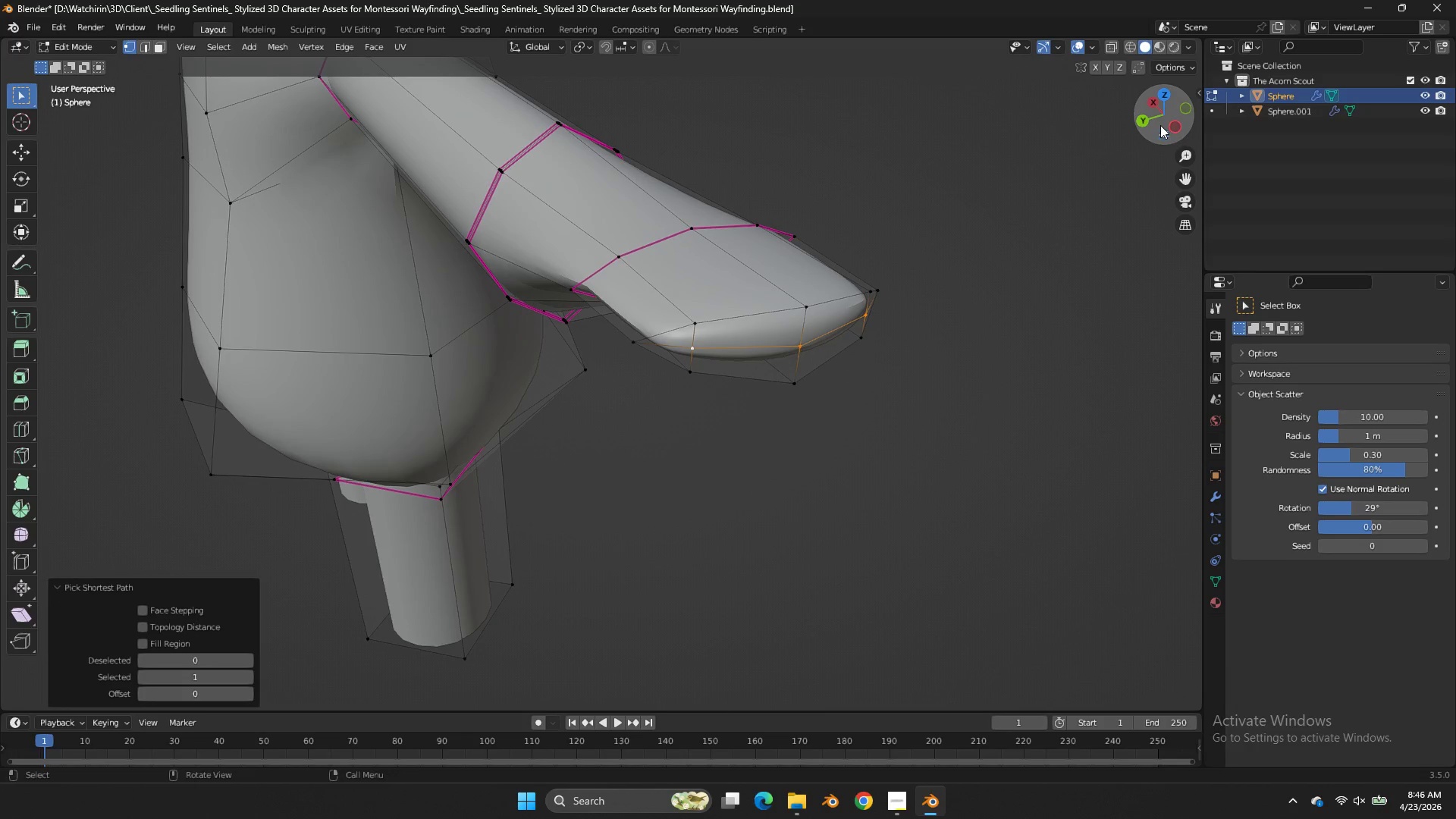 
left_click([1150, 123])
 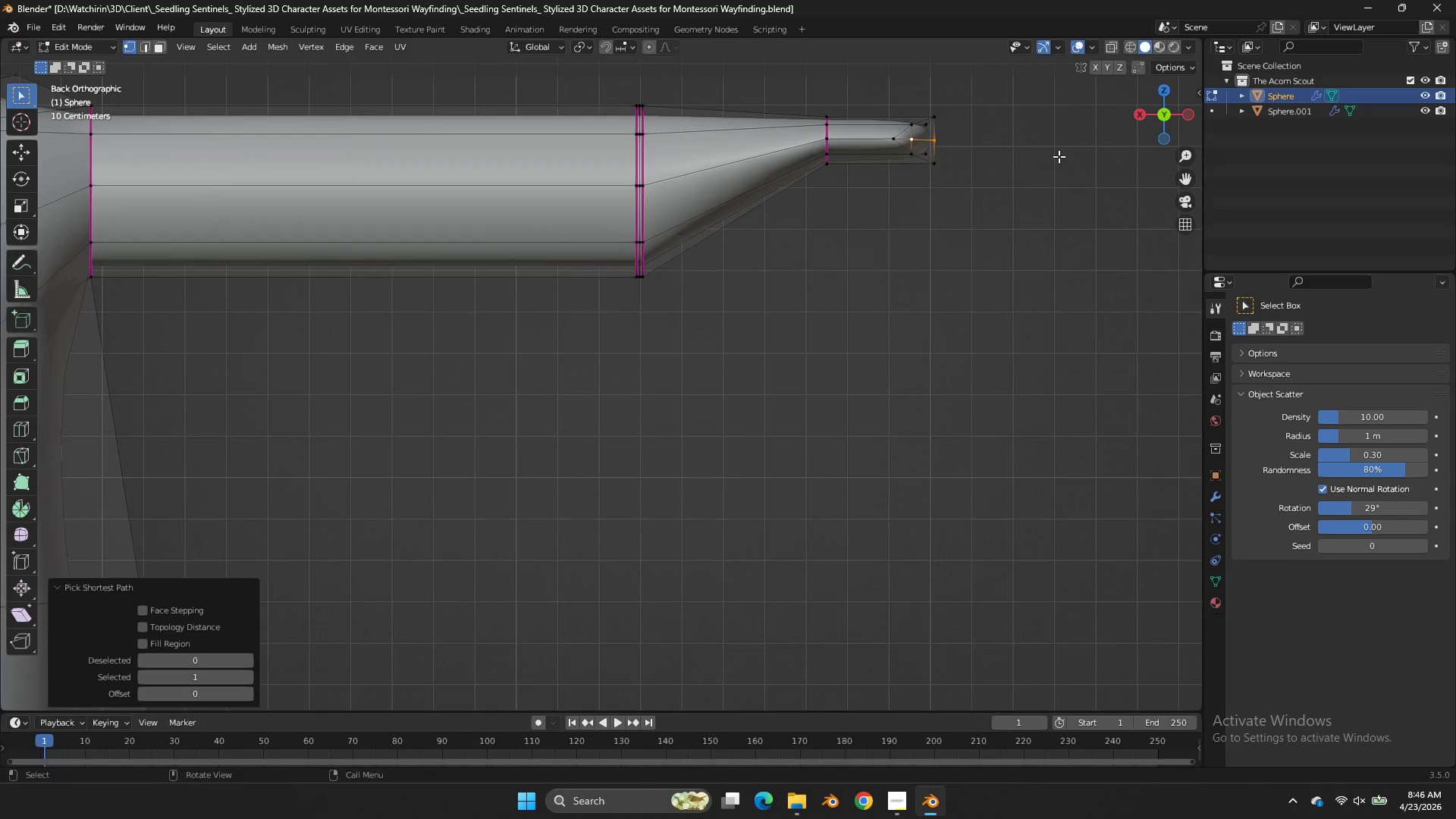 
type(gx)
 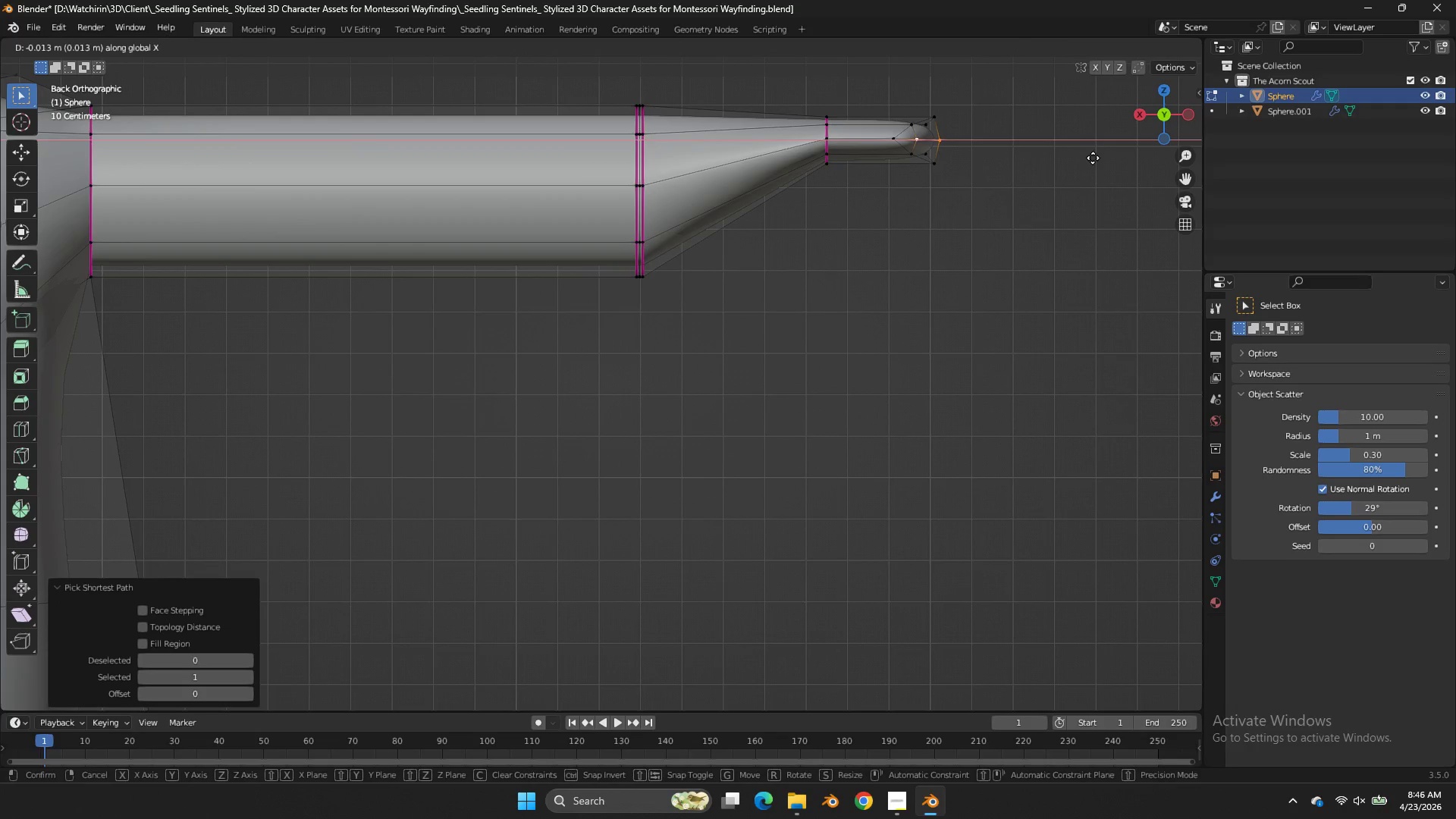 
hold_key(key=ShiftLeft, duration=0.81)
left_click([14, 156])
 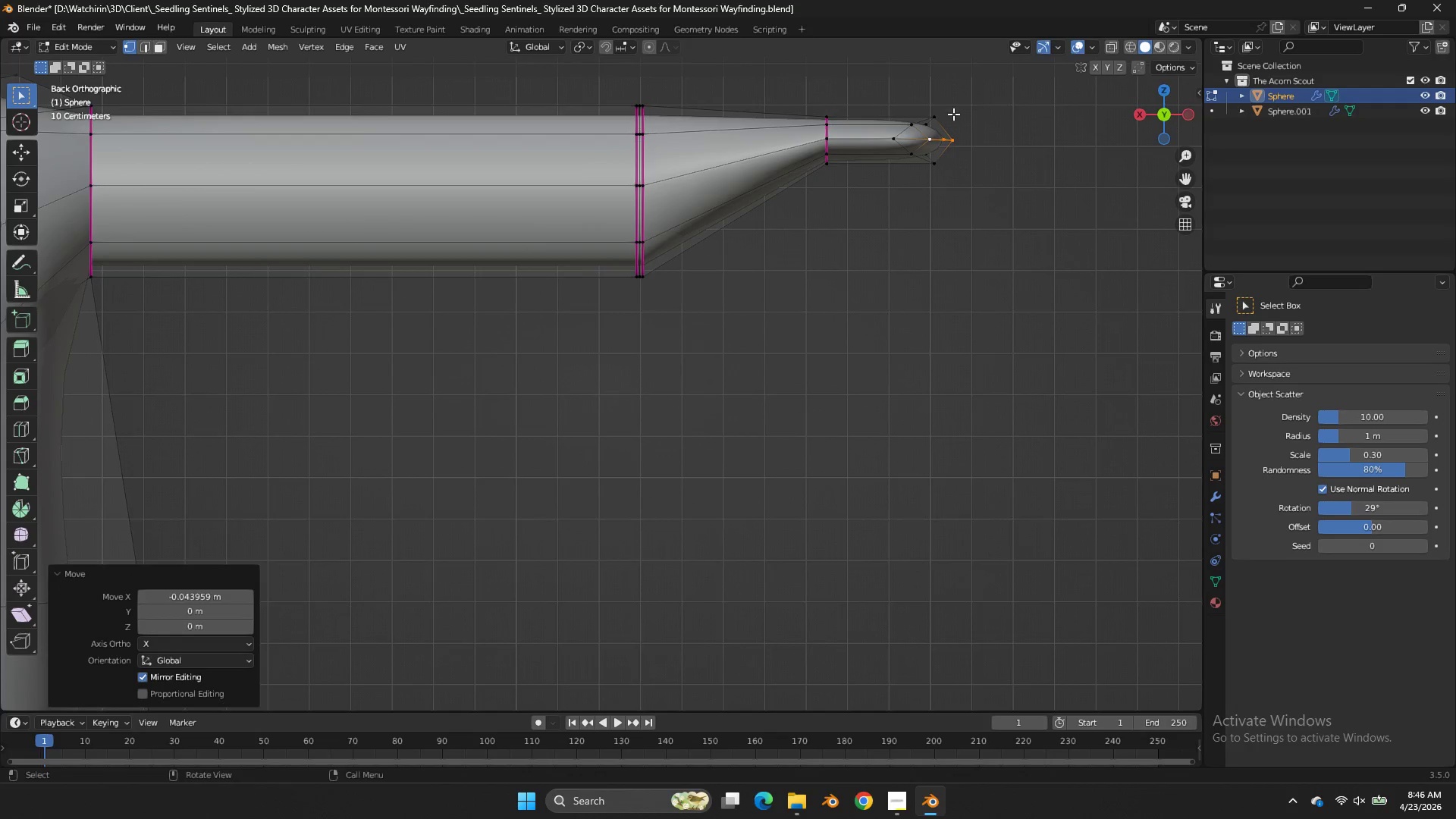 
hold_key(key=AltLeft, duration=1.58)
left_click([925, 120])
 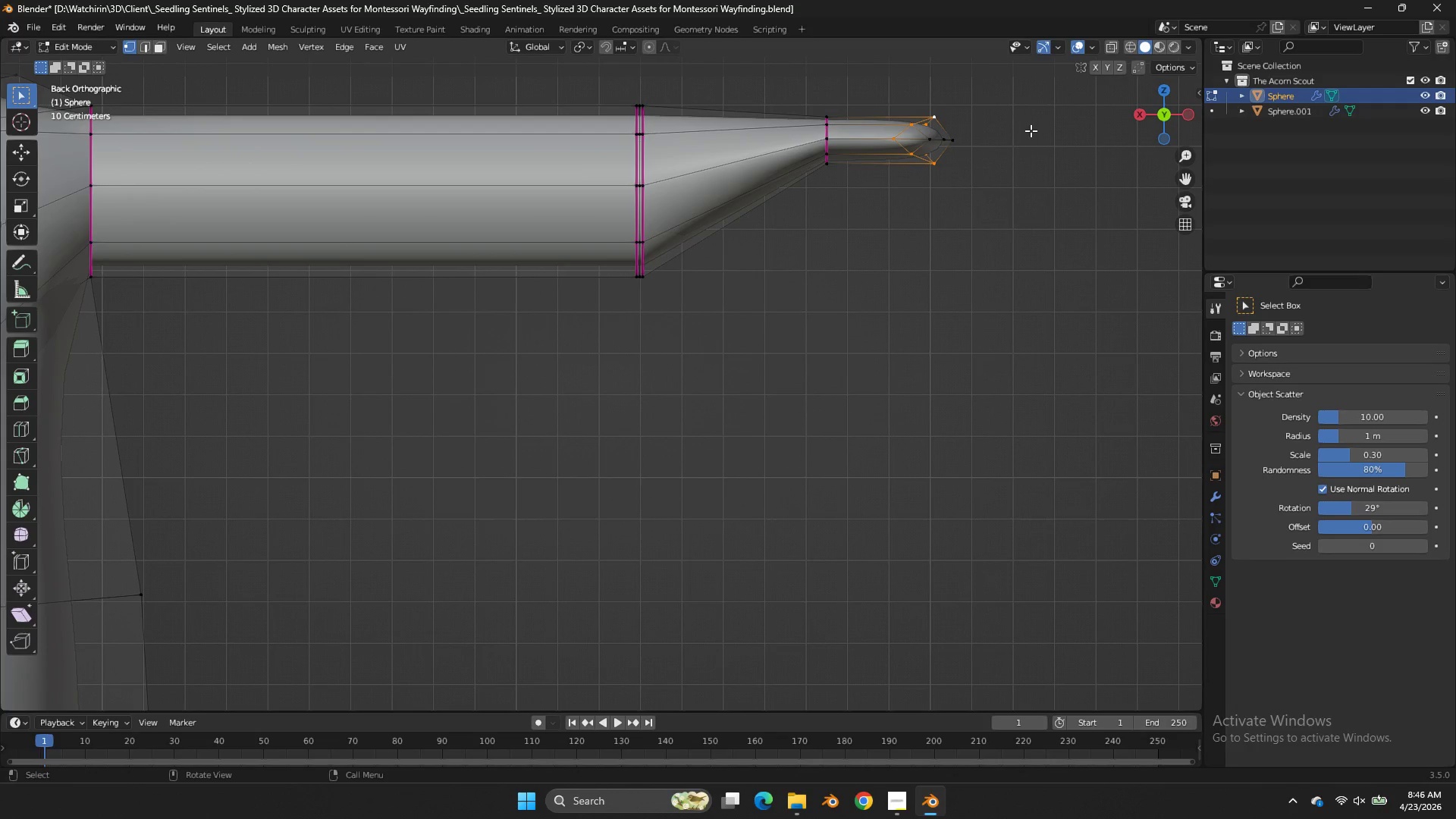 
type(gx)
 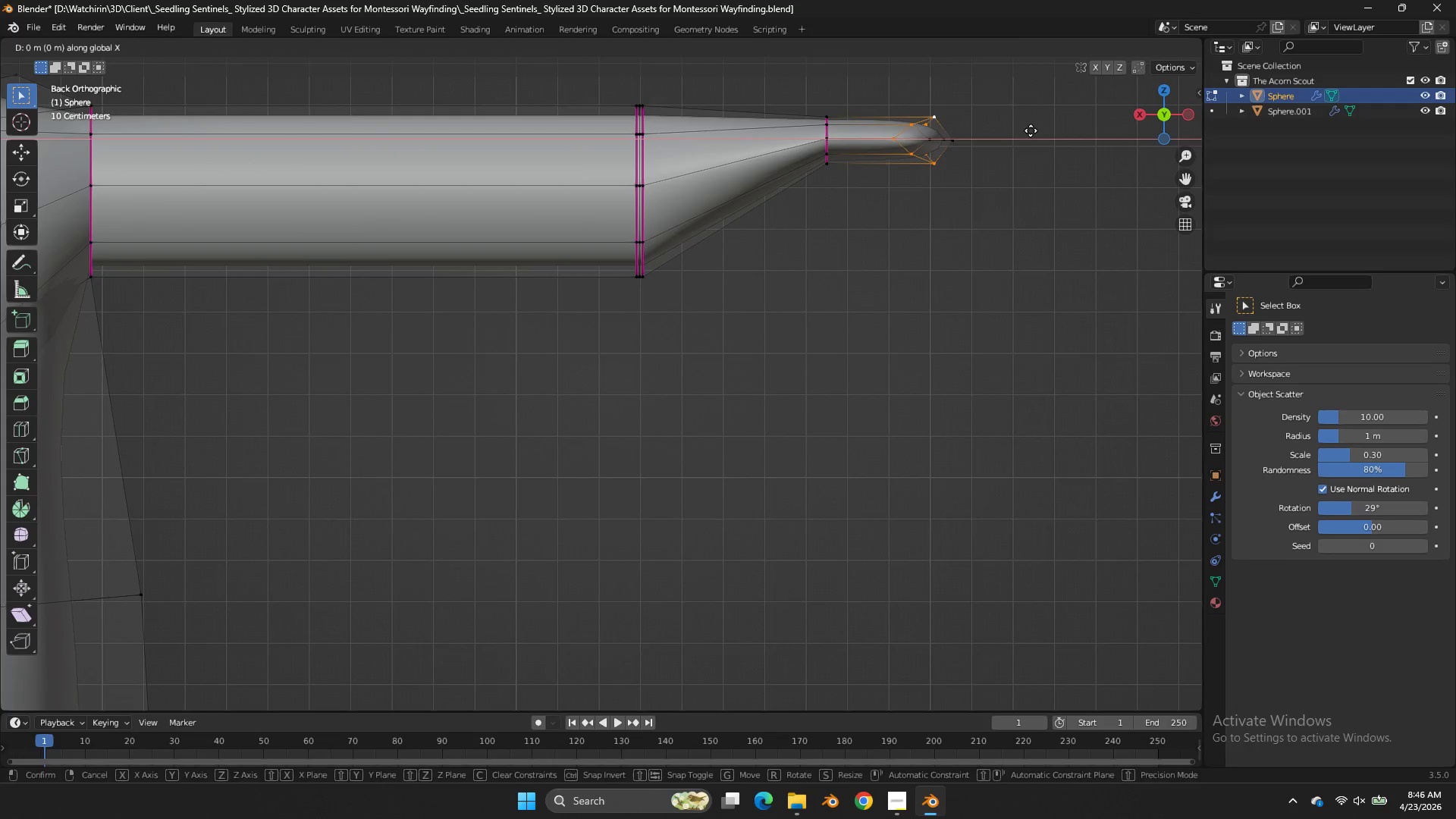 
hold_key(key=ShiftLeft, duration=0.8)
left_click([965, 127])
 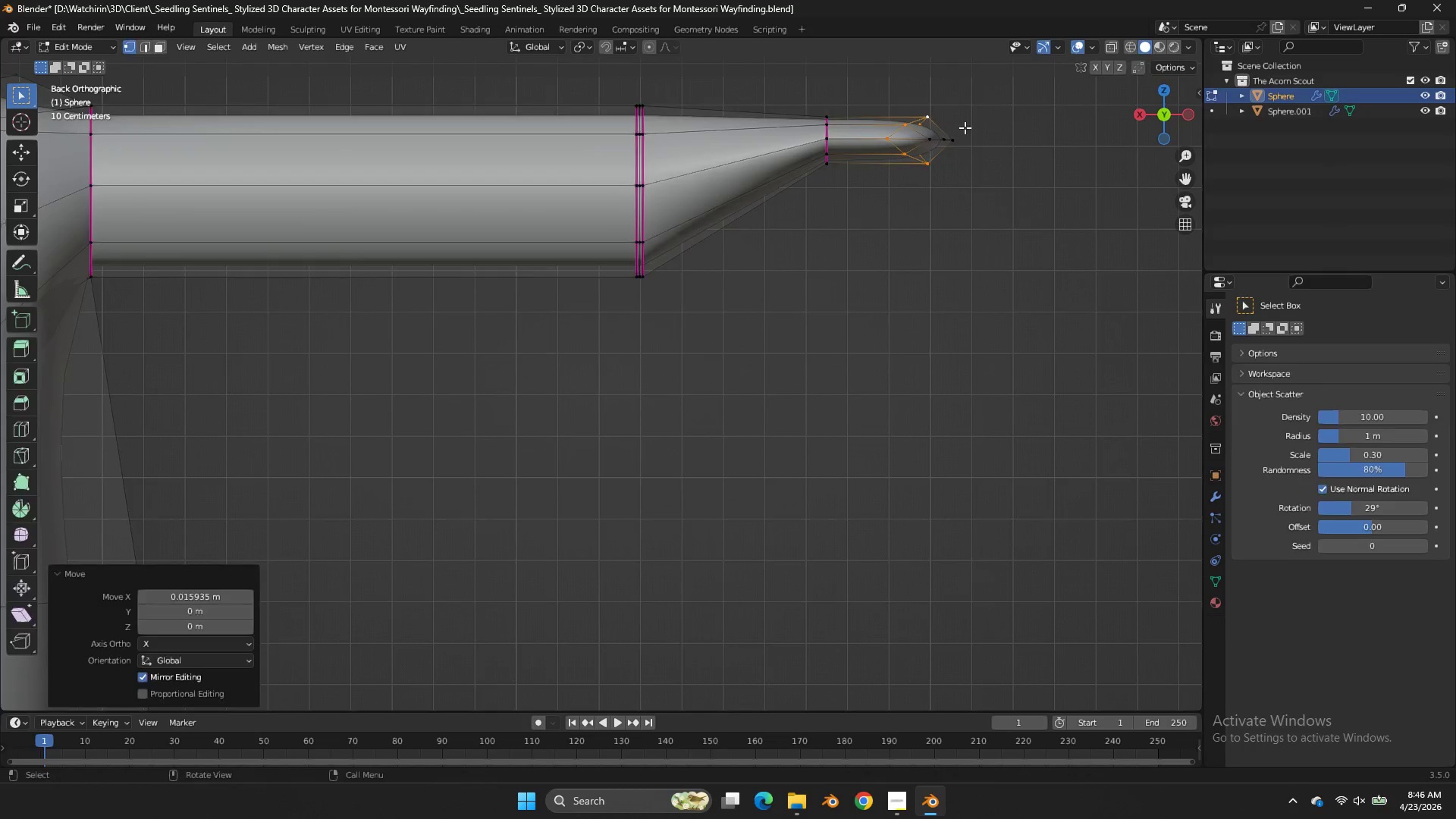 
key(Tab)
 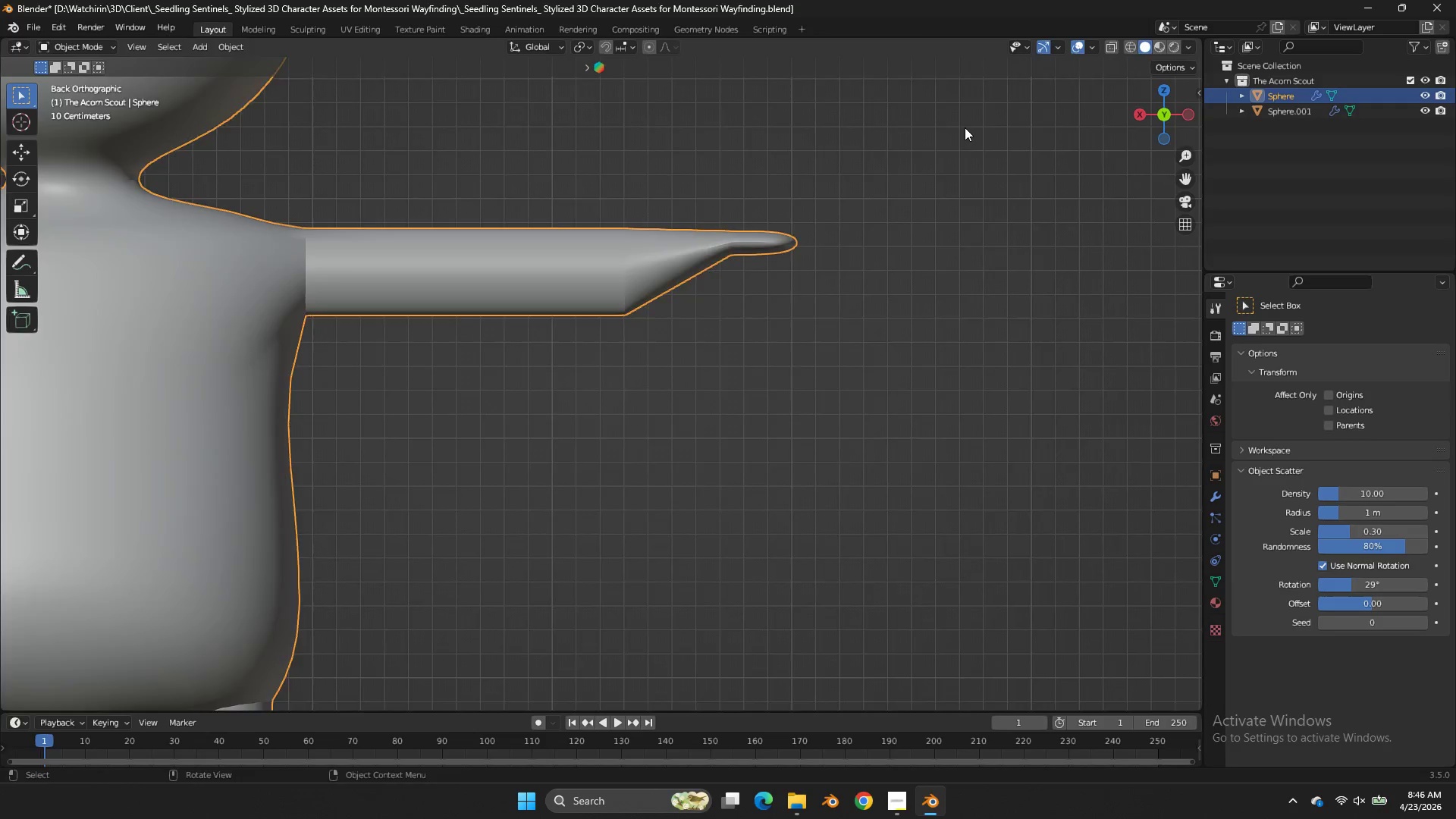 
key(Tab)
 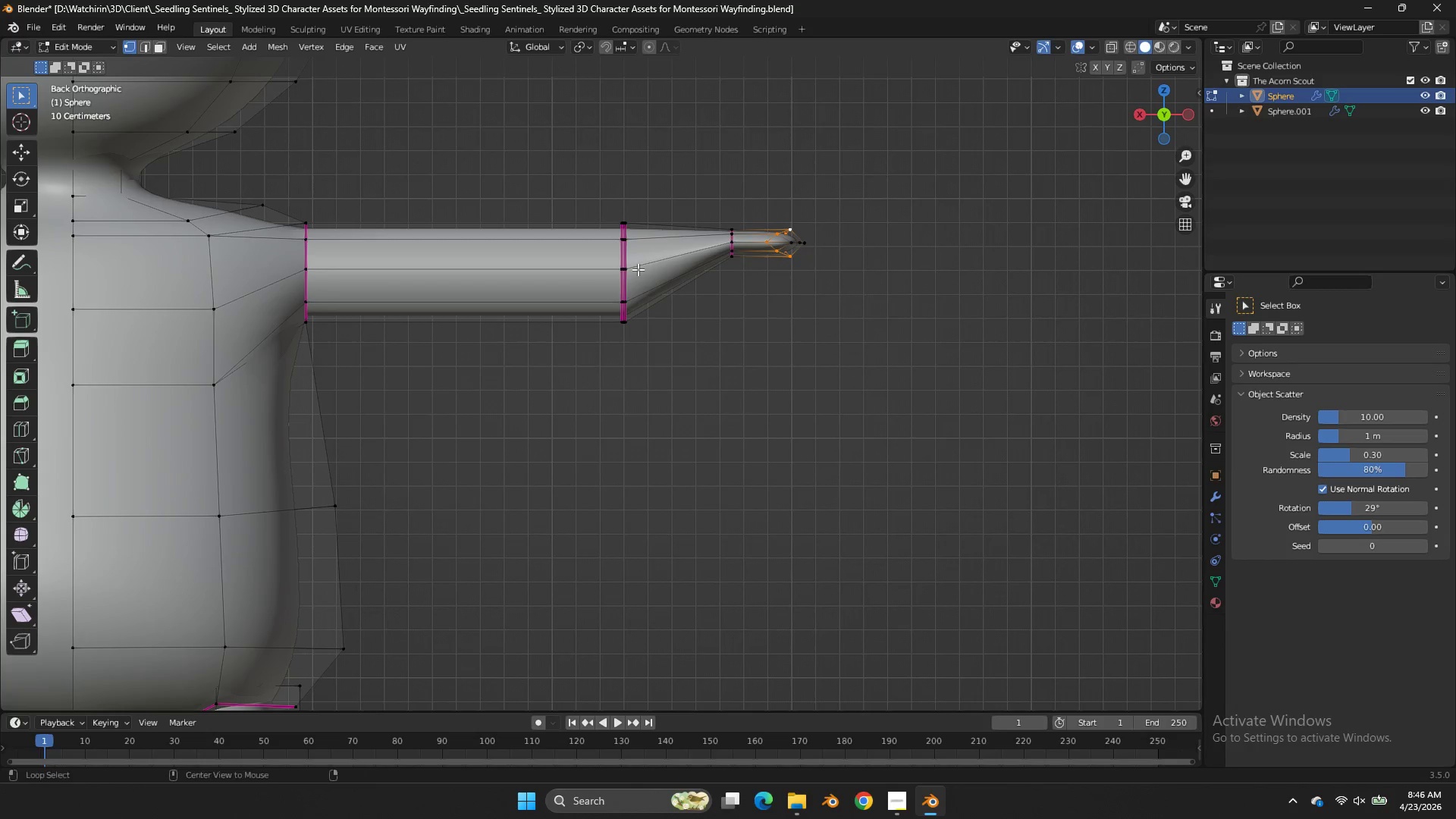 
scroll: coordinate [824, 206], scroll_direction: down, amount: 3.0
 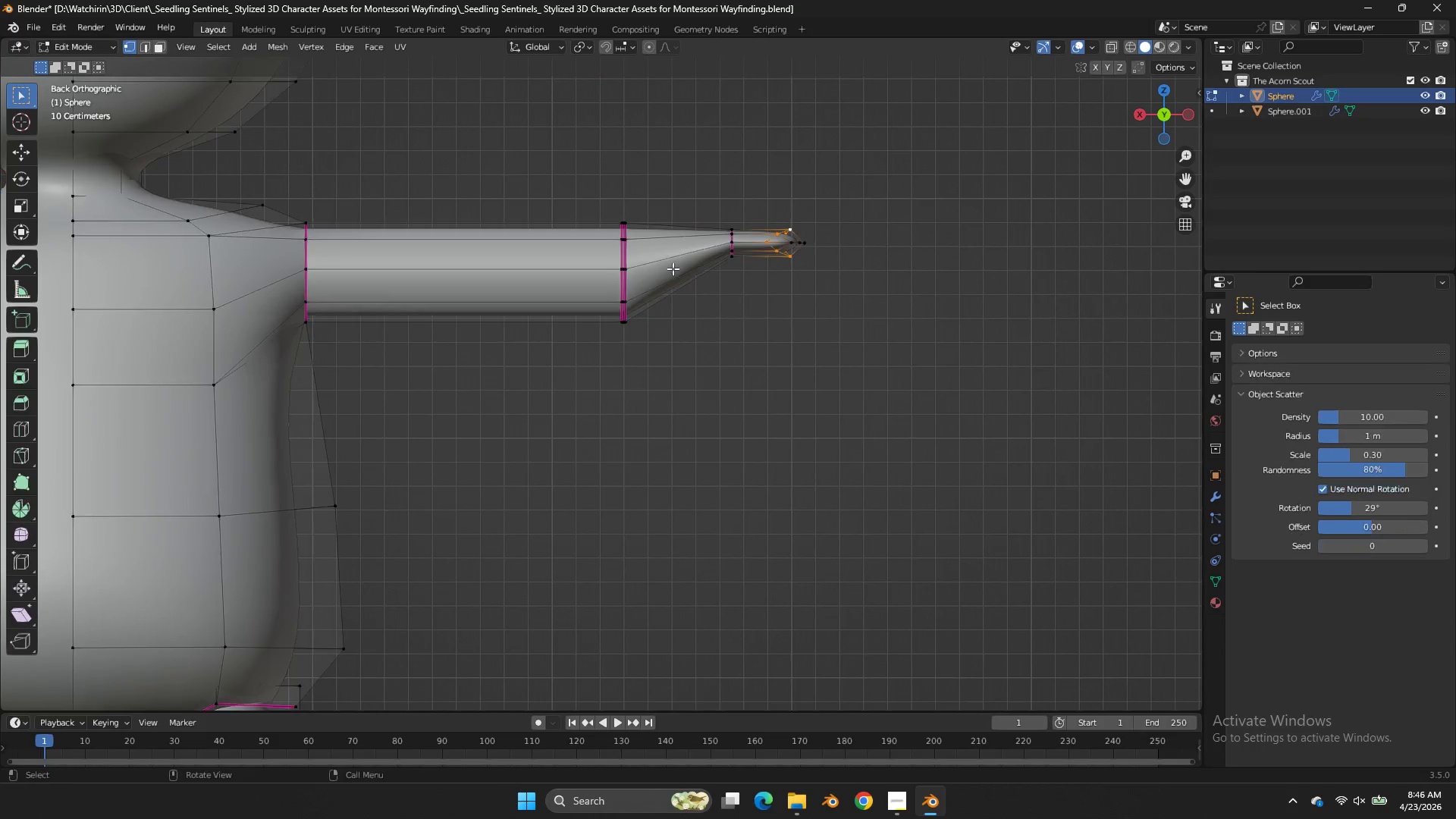 
hold_key(key=AltLeft, duration=0.78)
left_click([627, 274])
 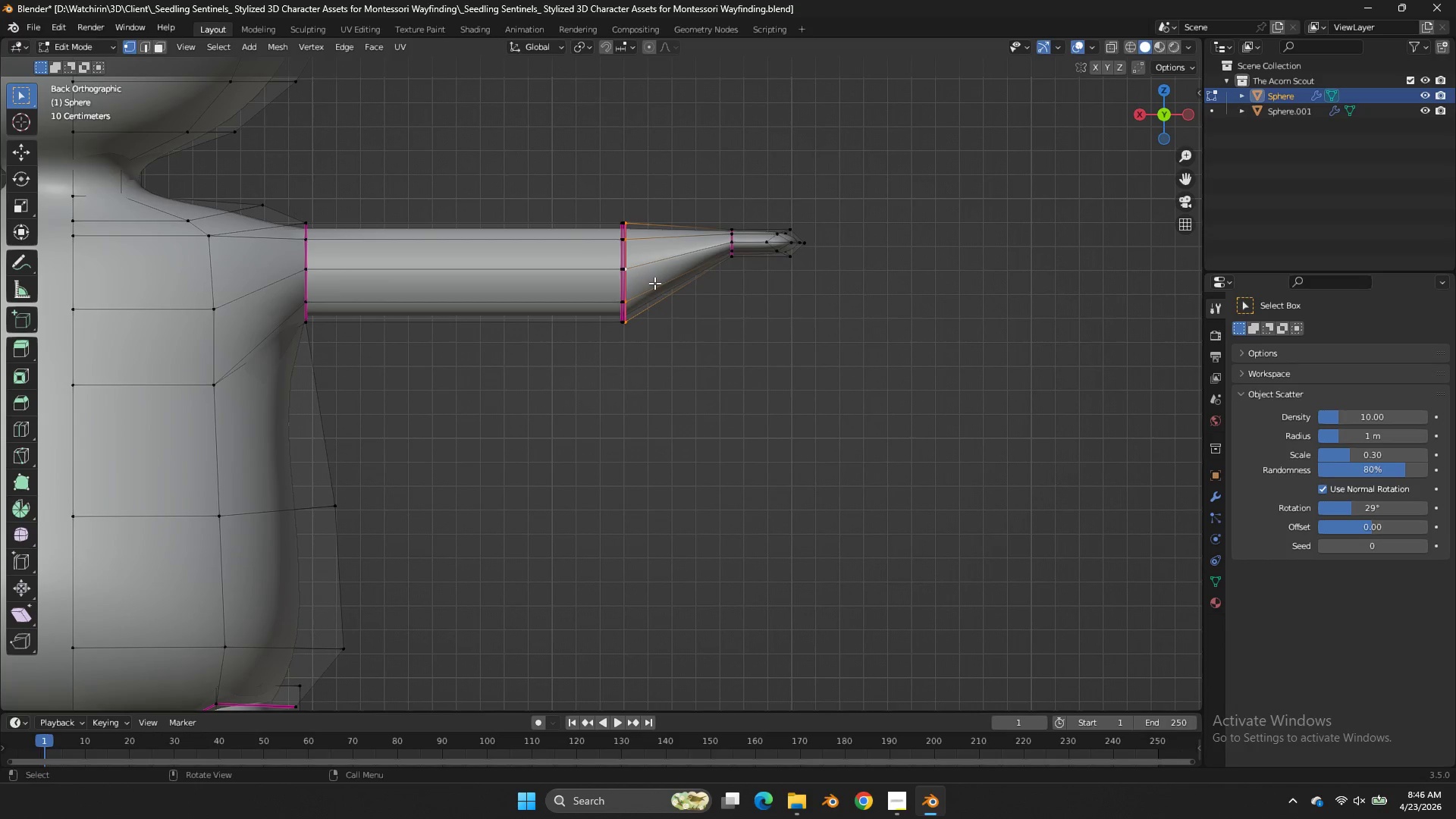 
key(Shift+E)
 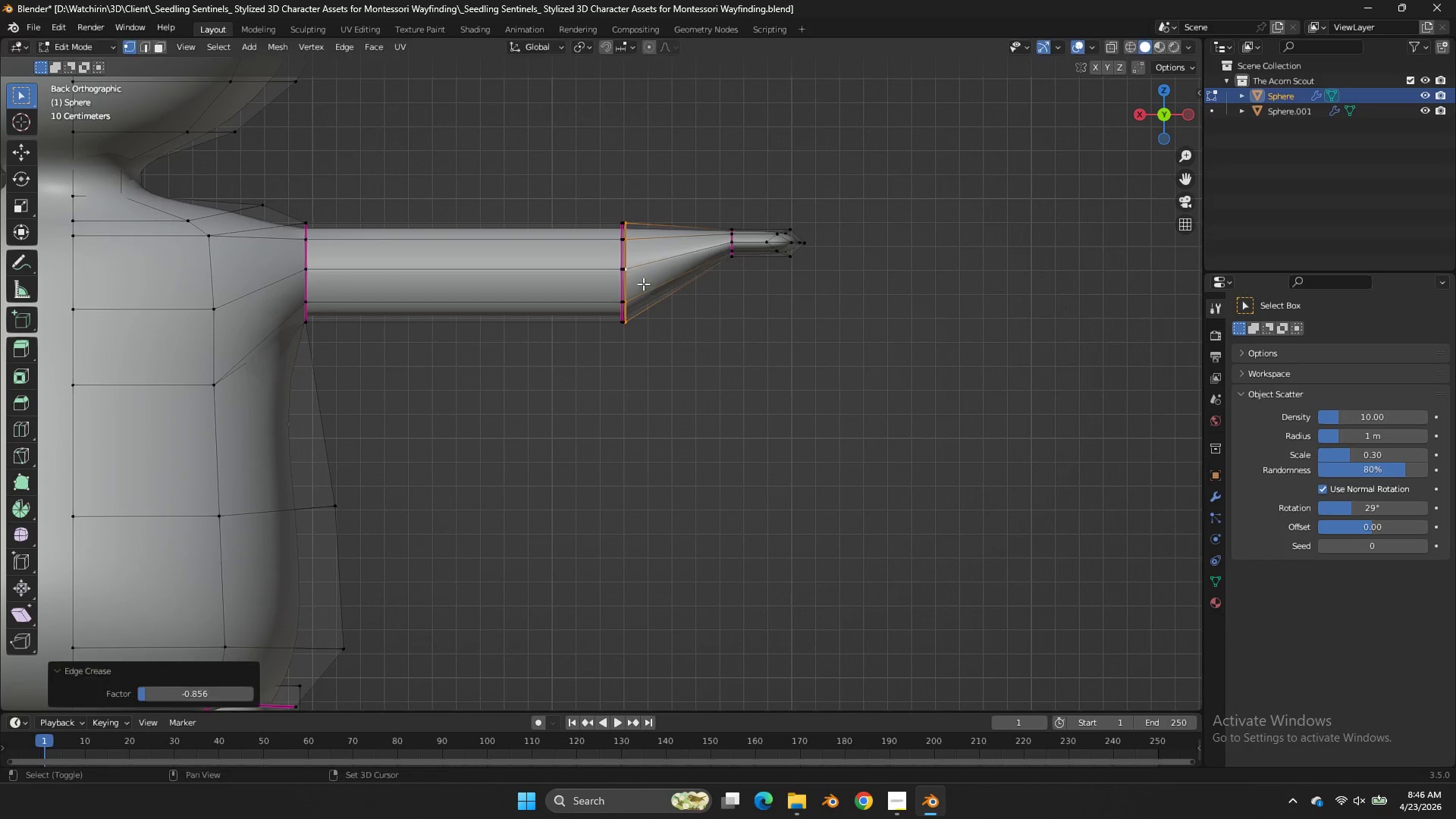 
left_click([643, 284])
 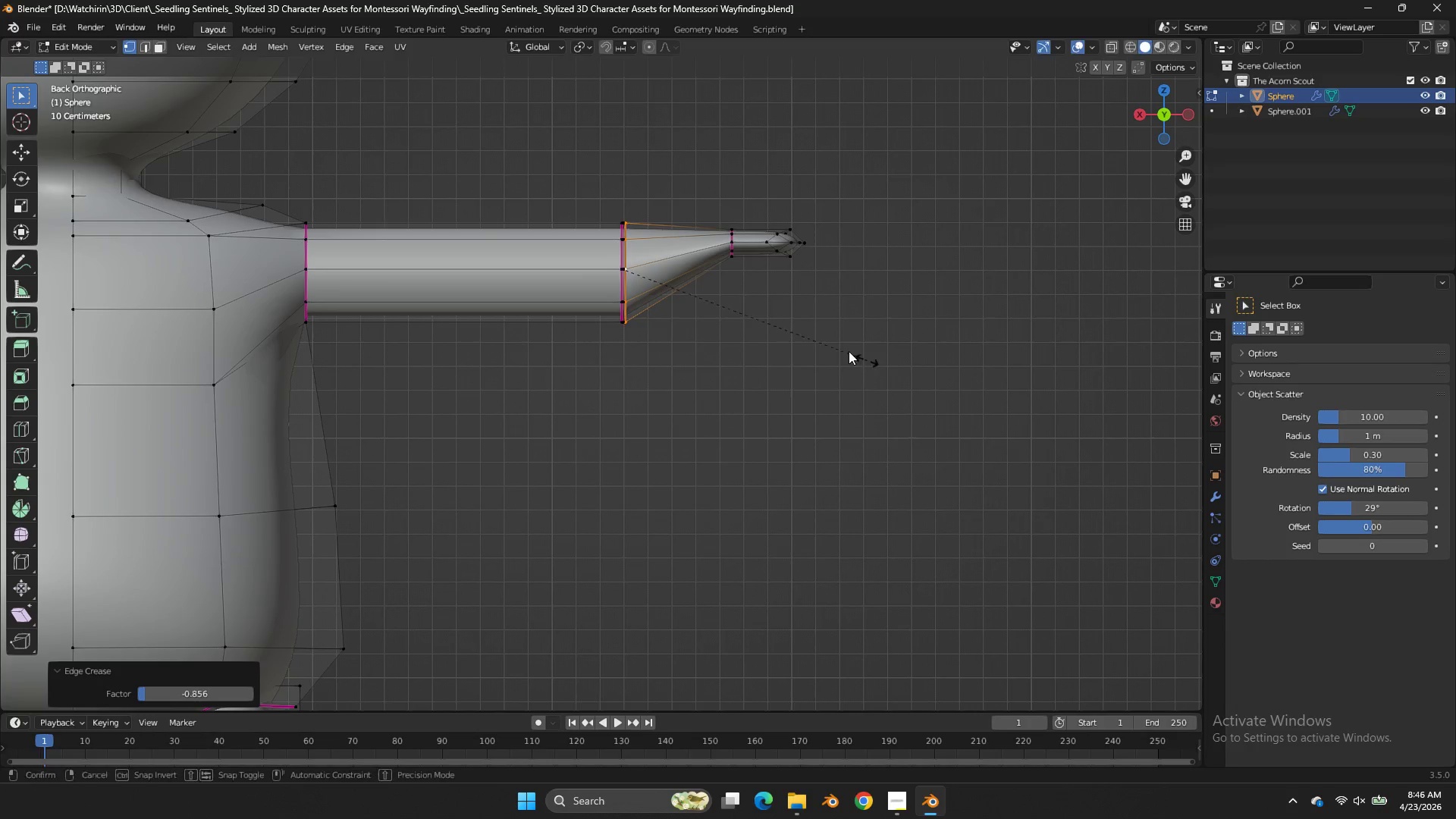 
key(Shift+E)
 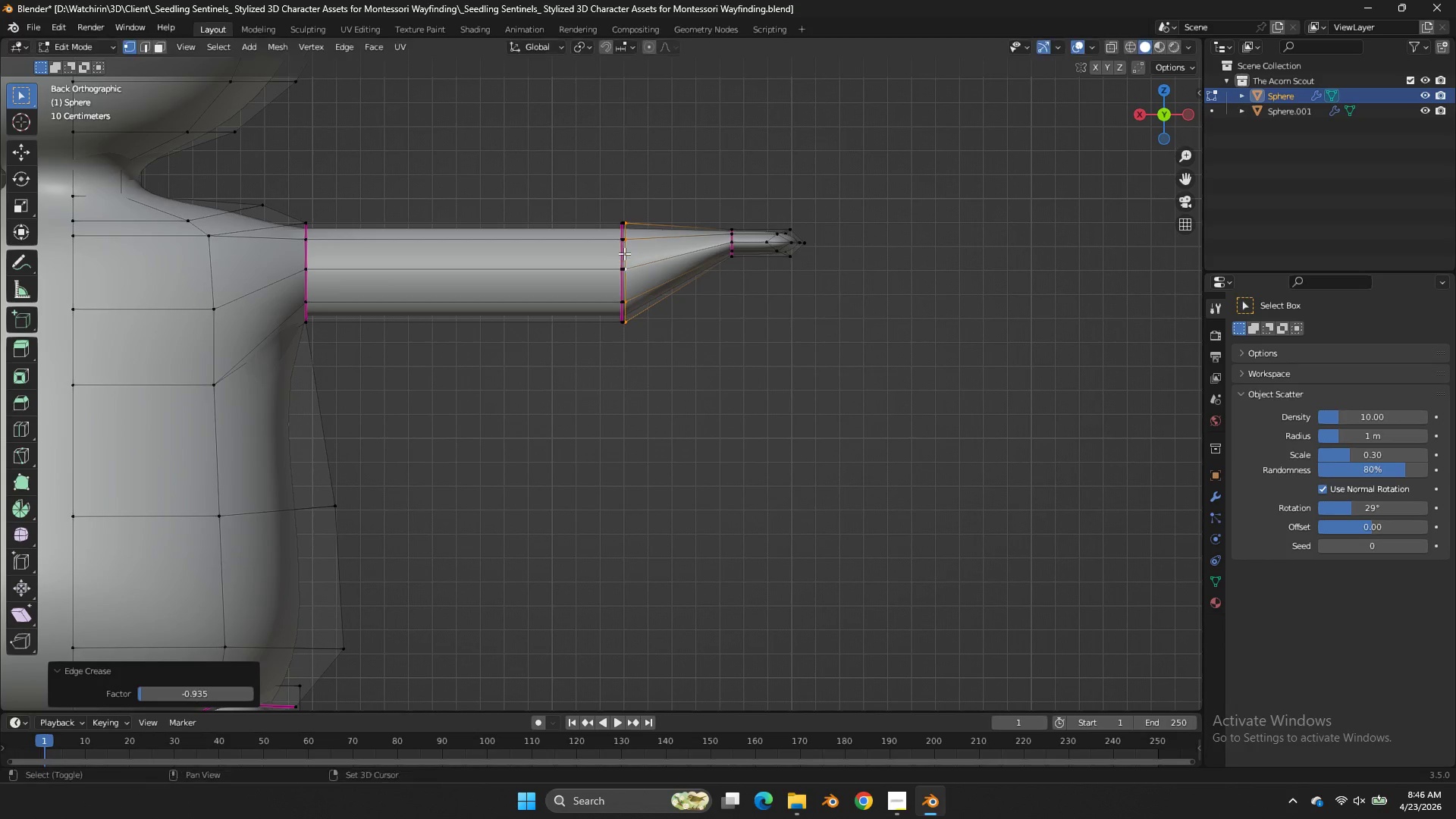 
left_click([624, 253])
 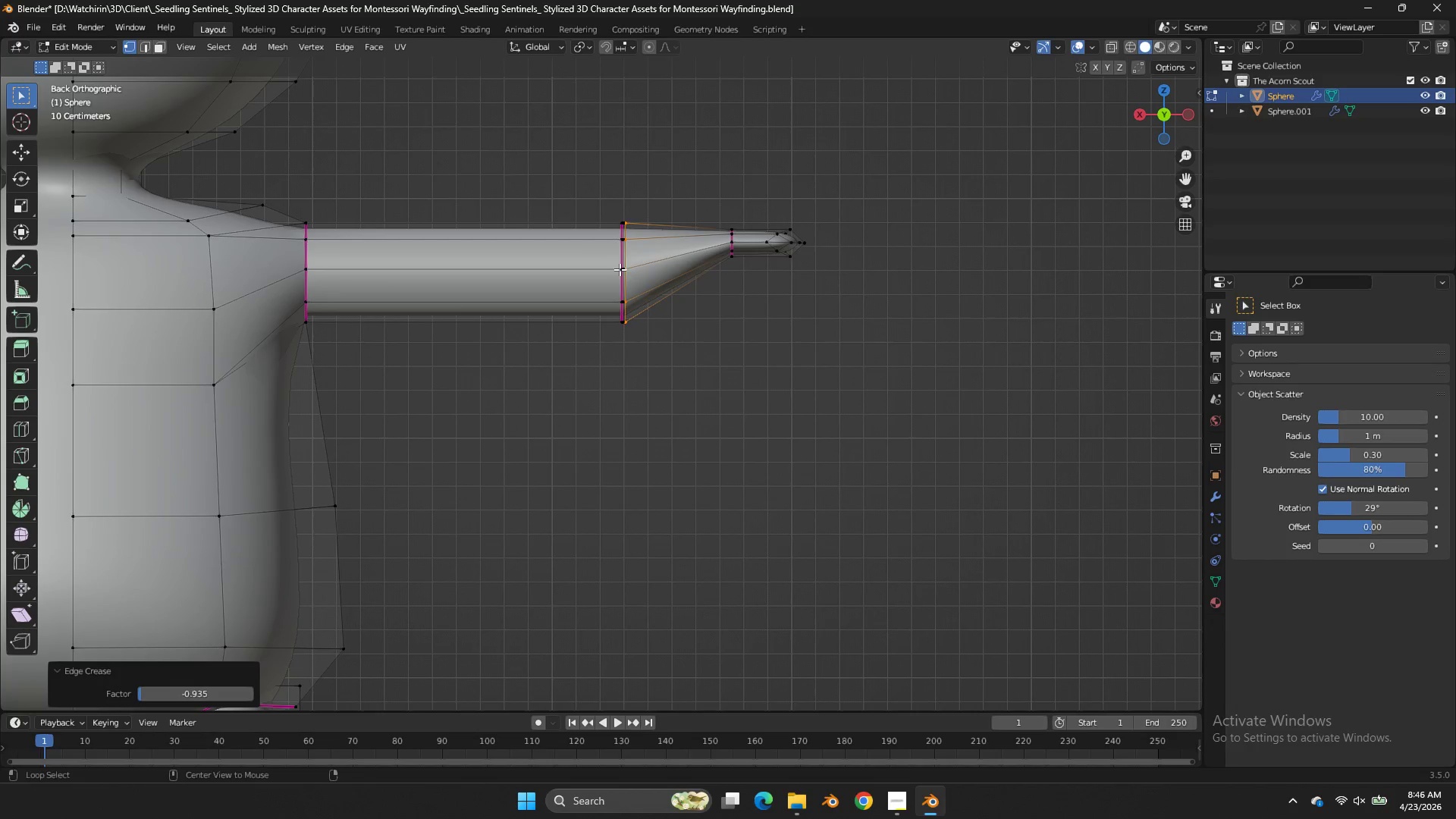 
hold_key(key=AltLeft, duration=1.09)
triple_click([620, 280])
 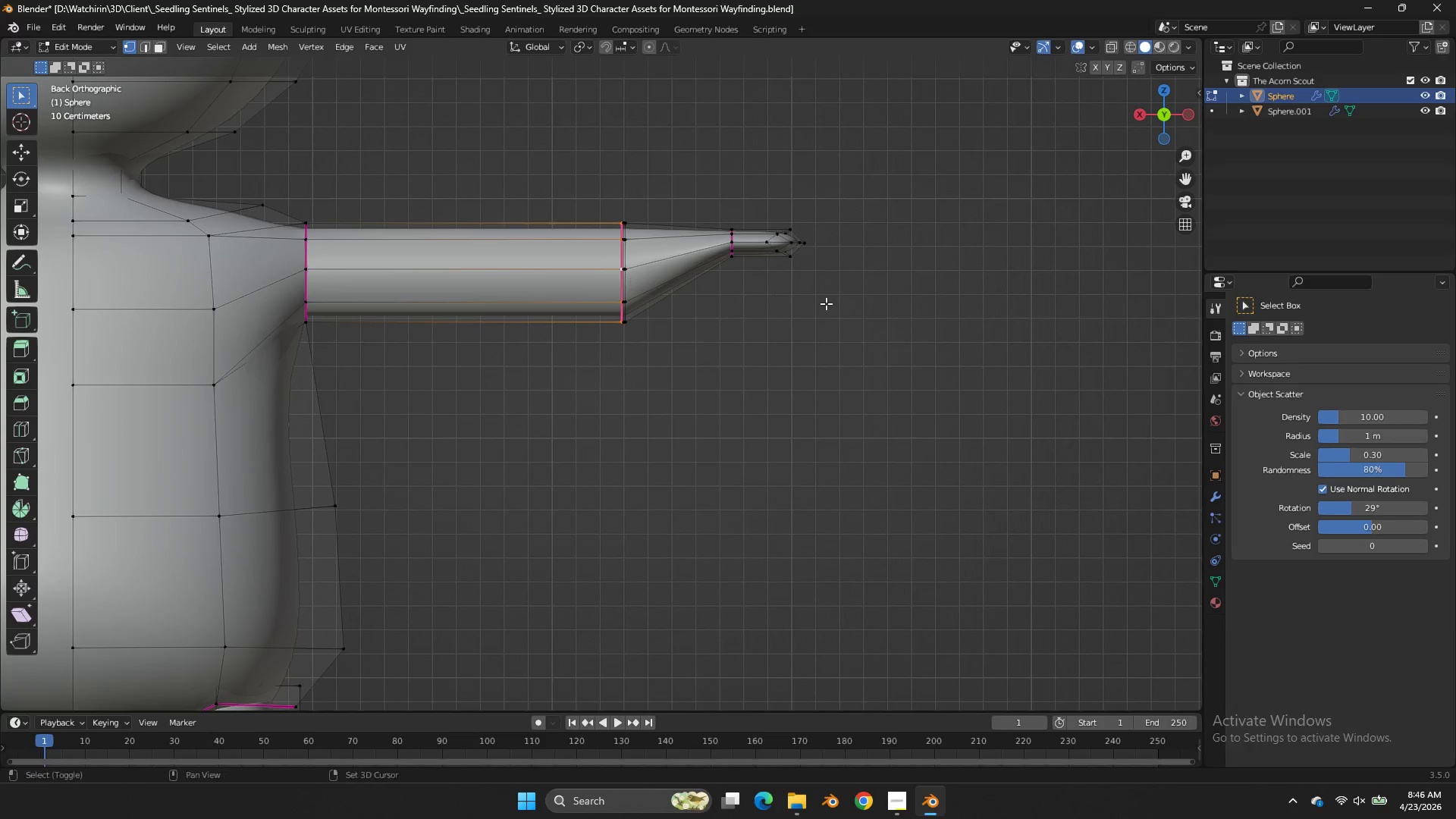 
key(Shift+E)
 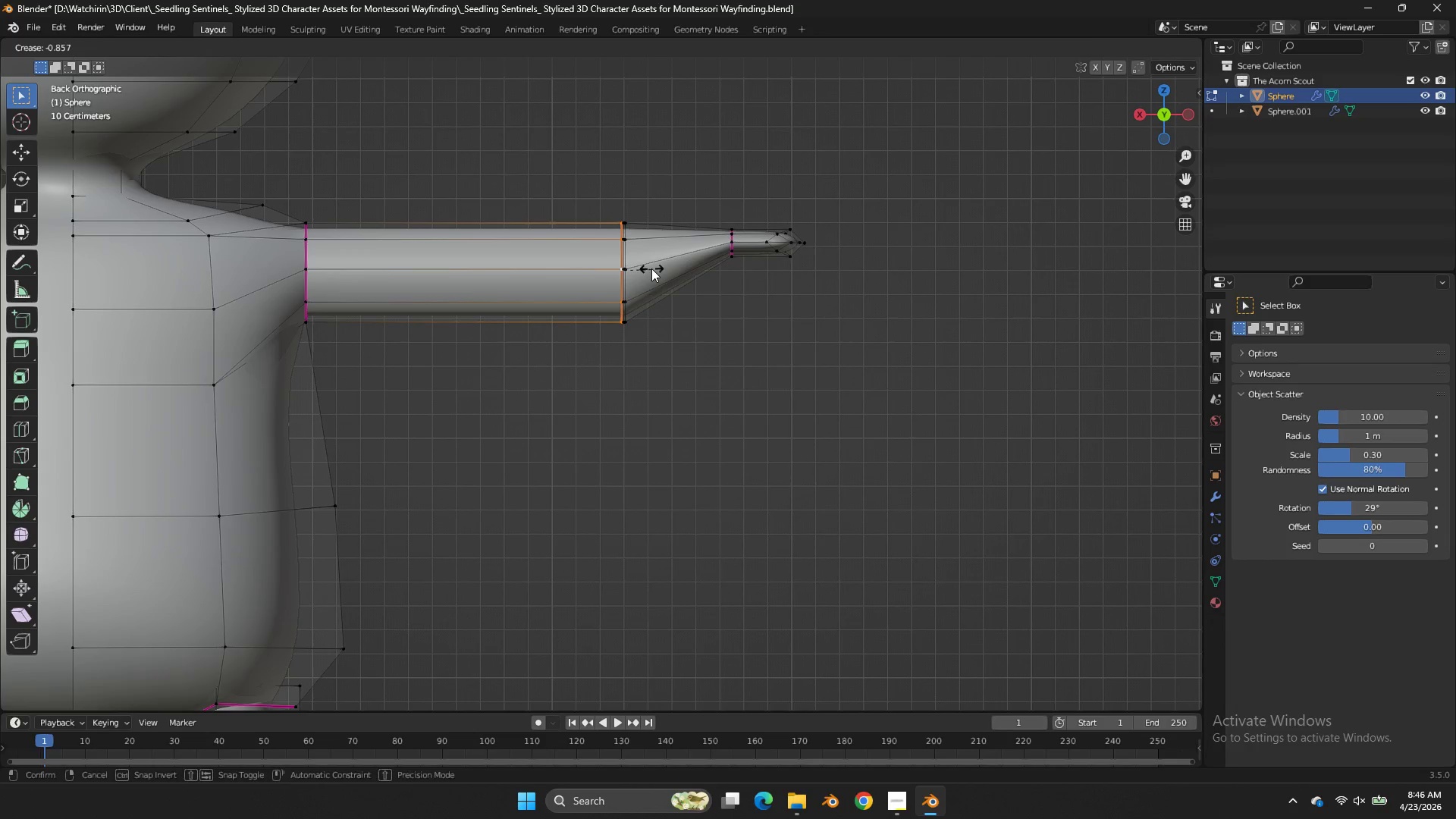 
left_click([651, 268])
 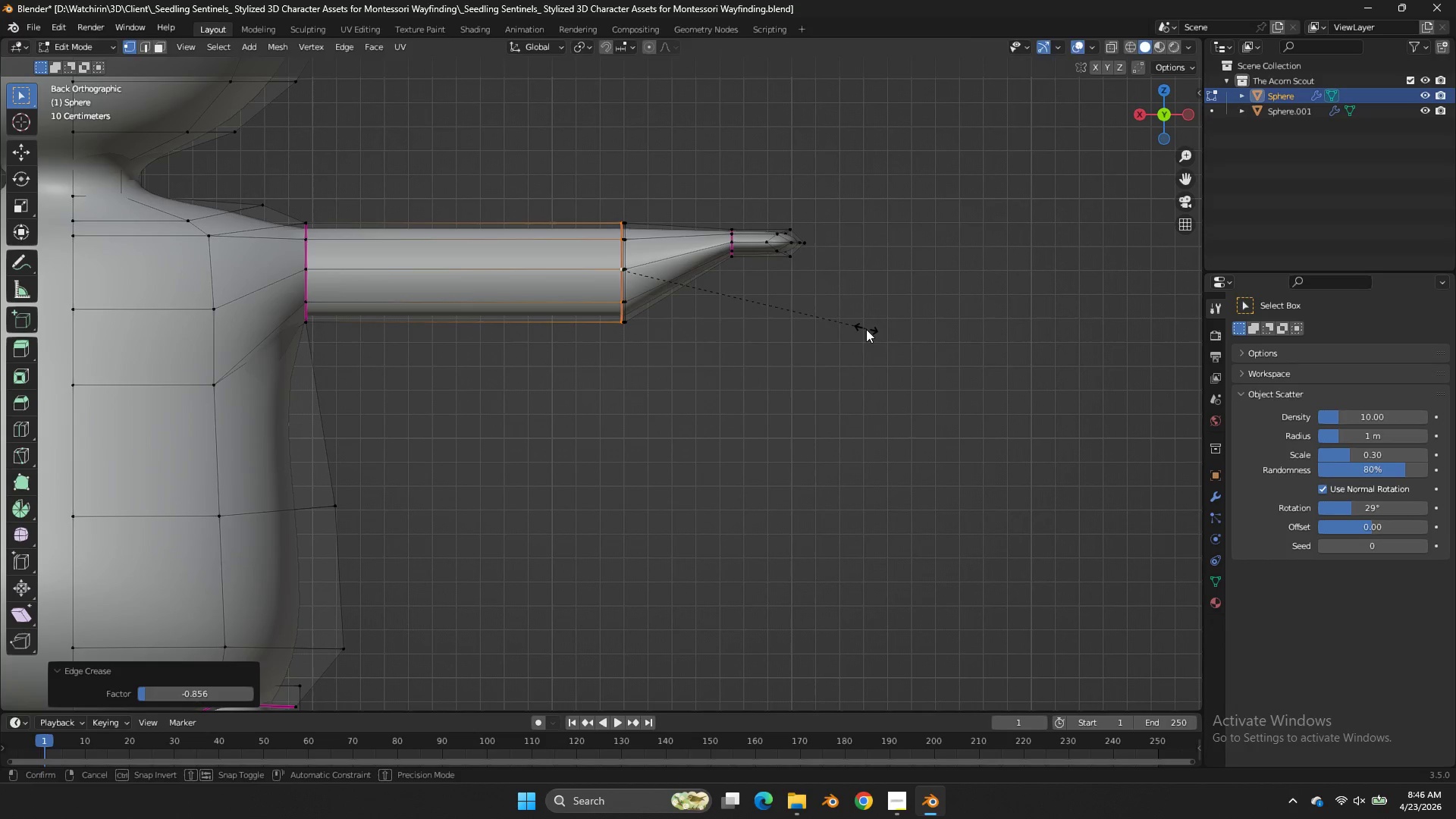 
key(Shift+E)
 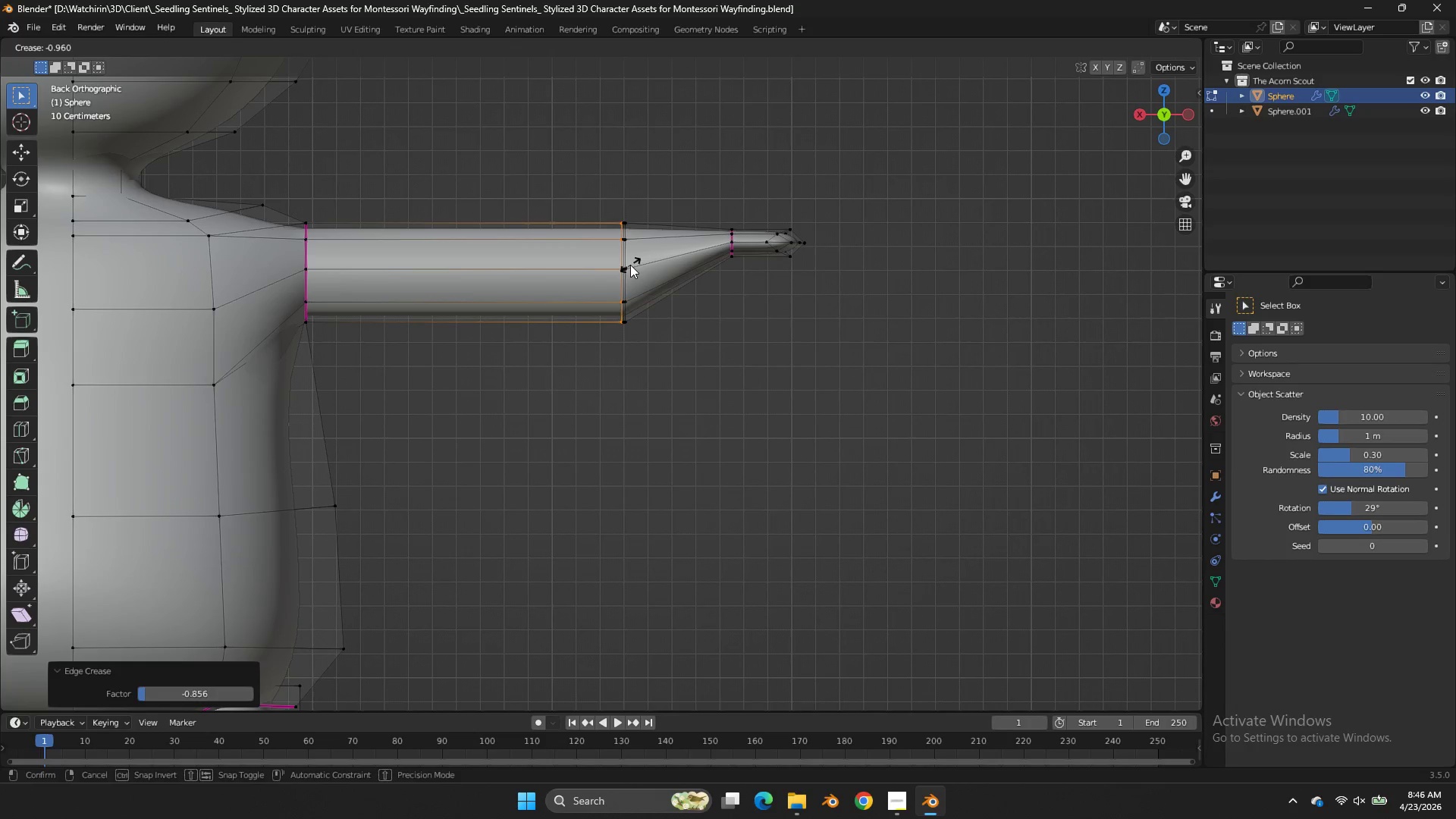 
left_click([630, 265])
 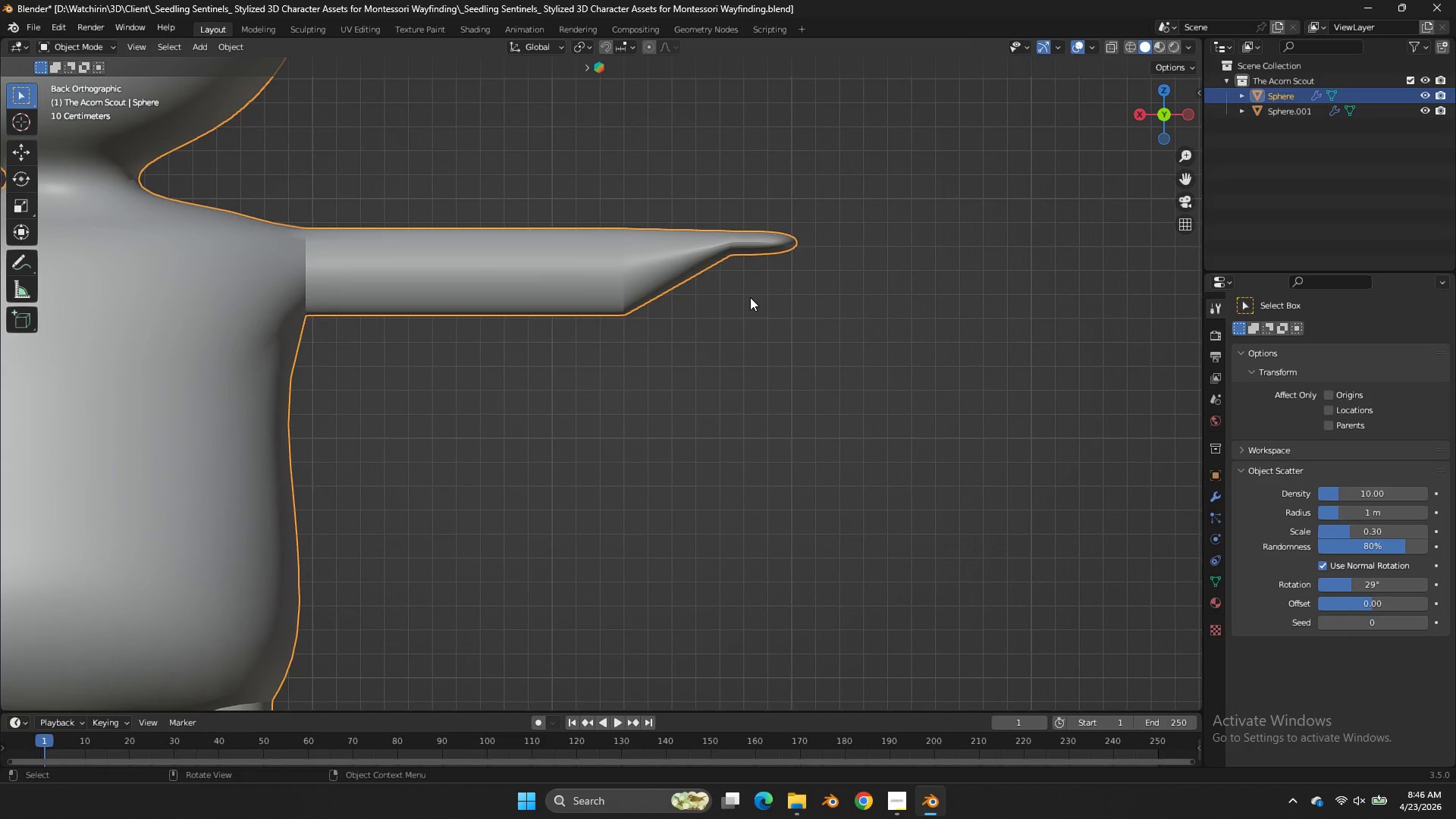 
key(Tab)
 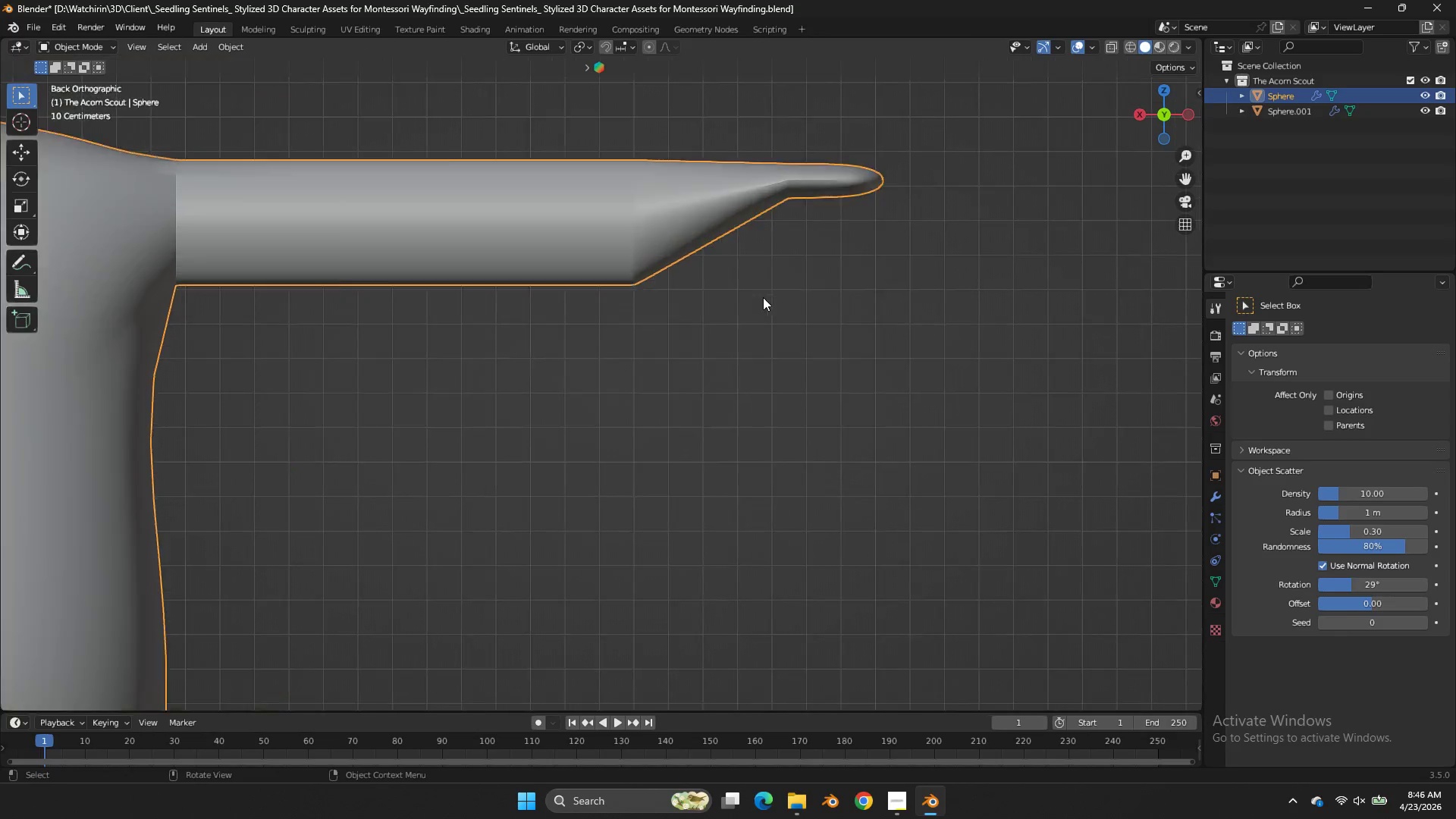 
key(Tab)
 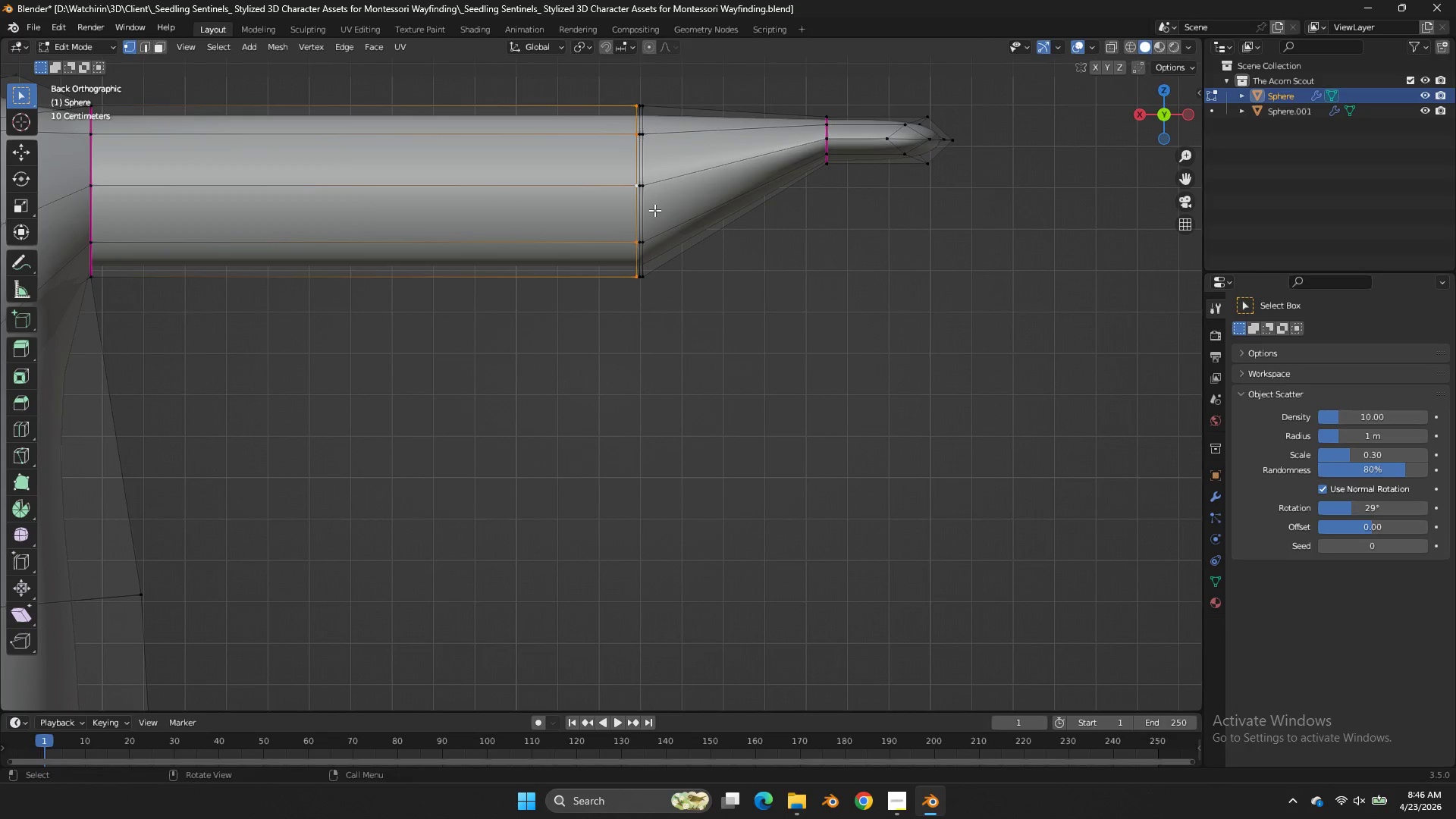 
scroll: coordinate [763, 297], scroll_direction: up, amount: 3.0
 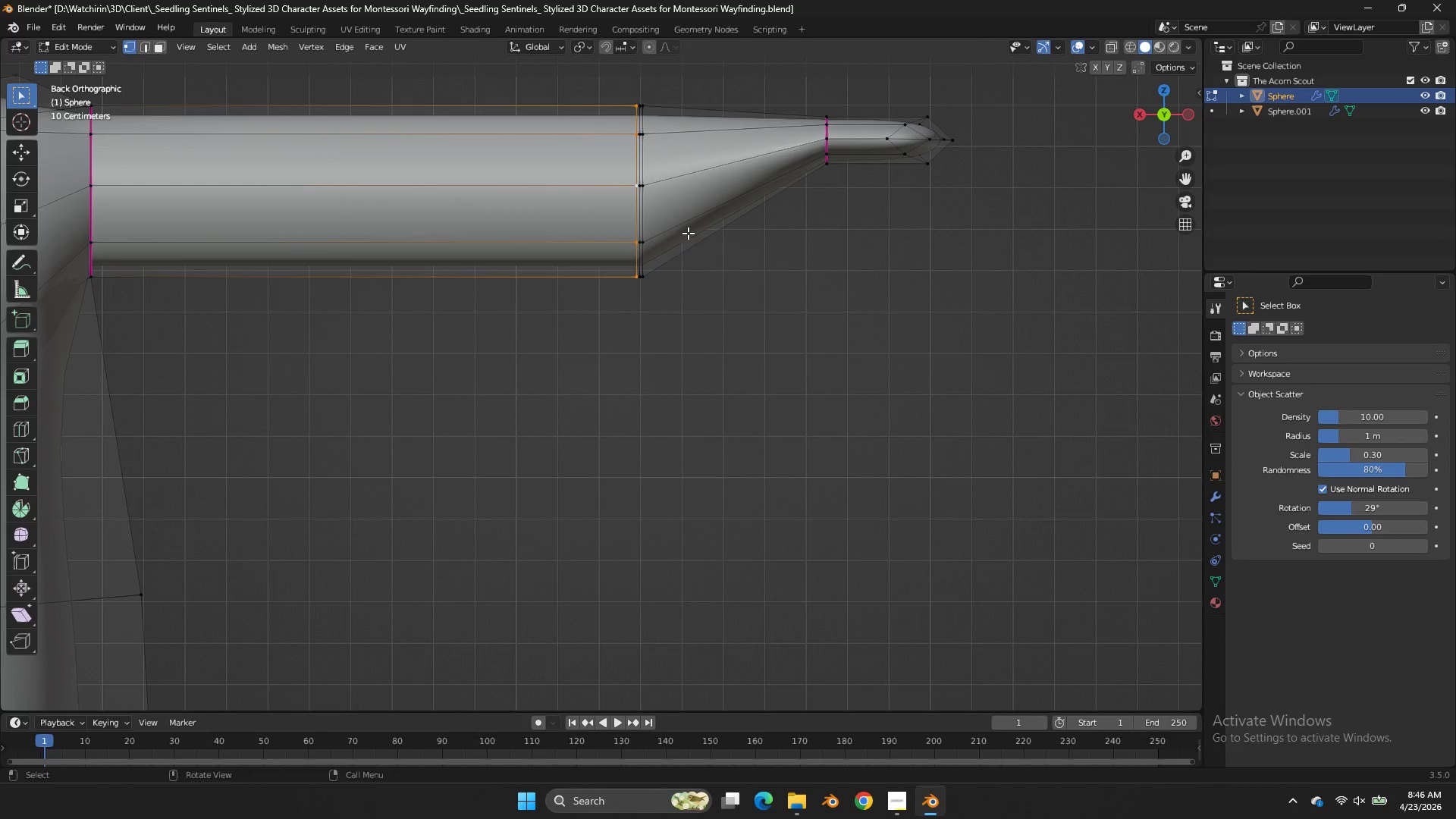 
hold_key(key=AltLeft, duration=1.61)
left_click([641, 209])
 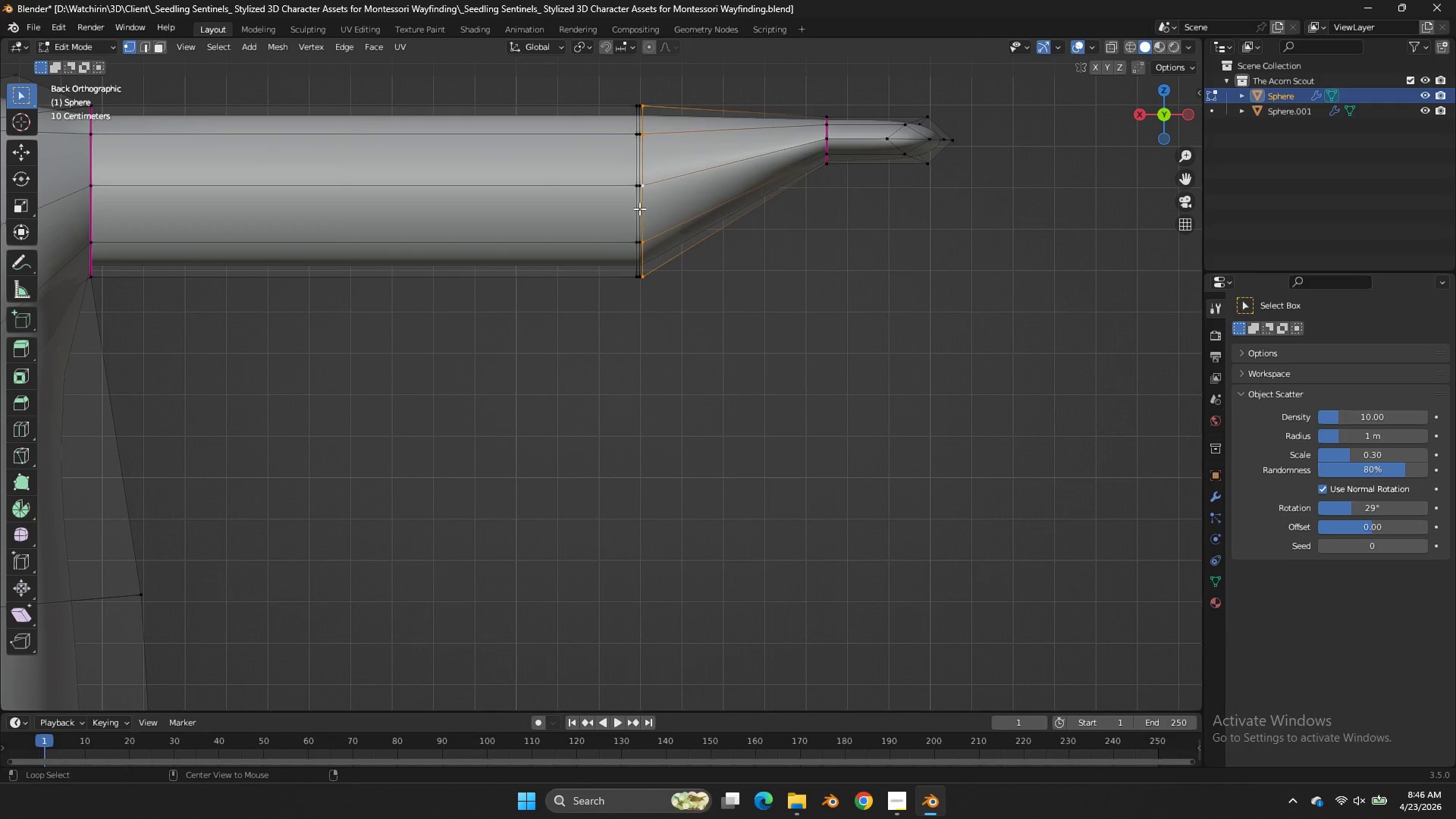 
left_click([639, 209])
 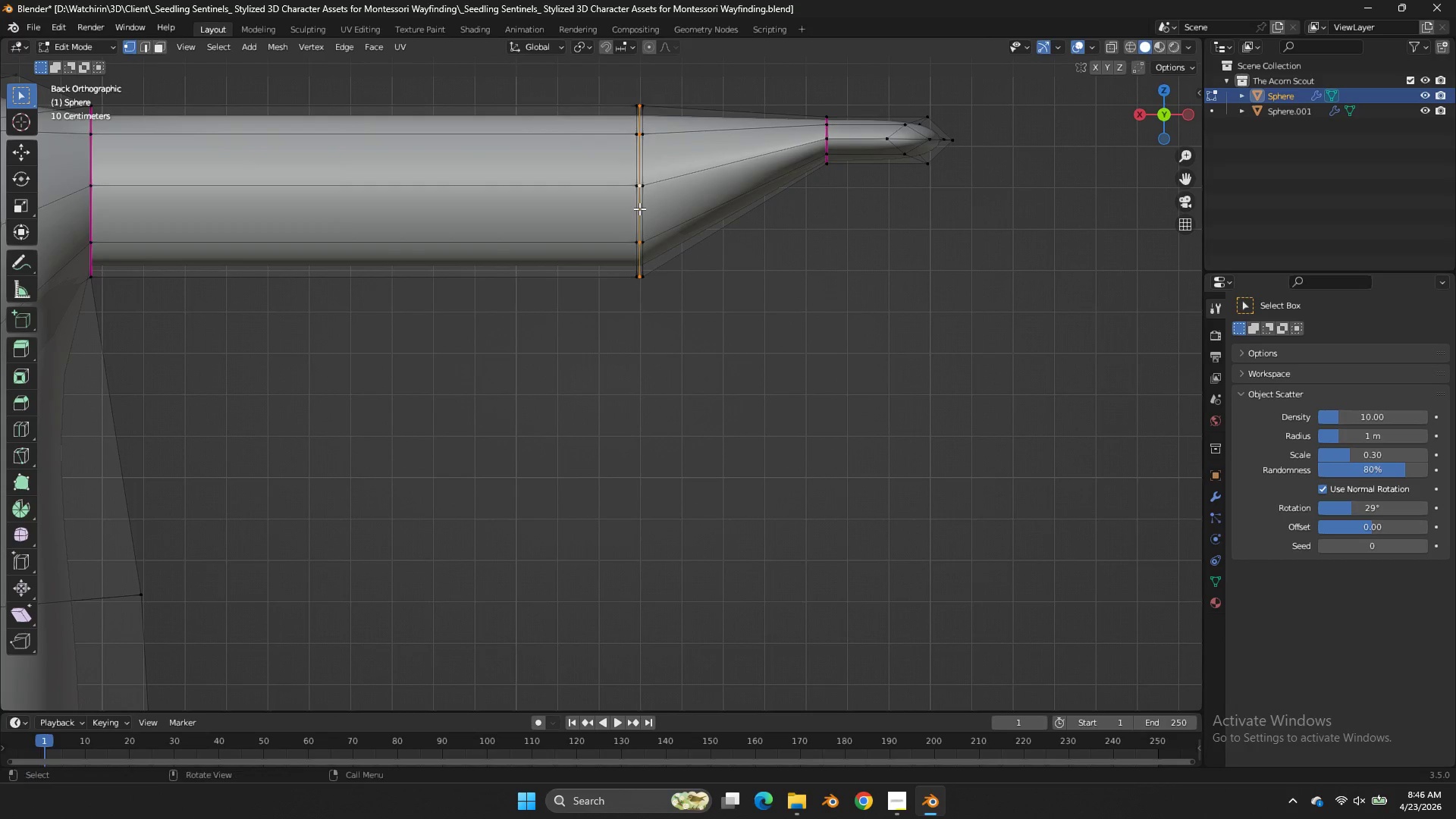 
key(X)
 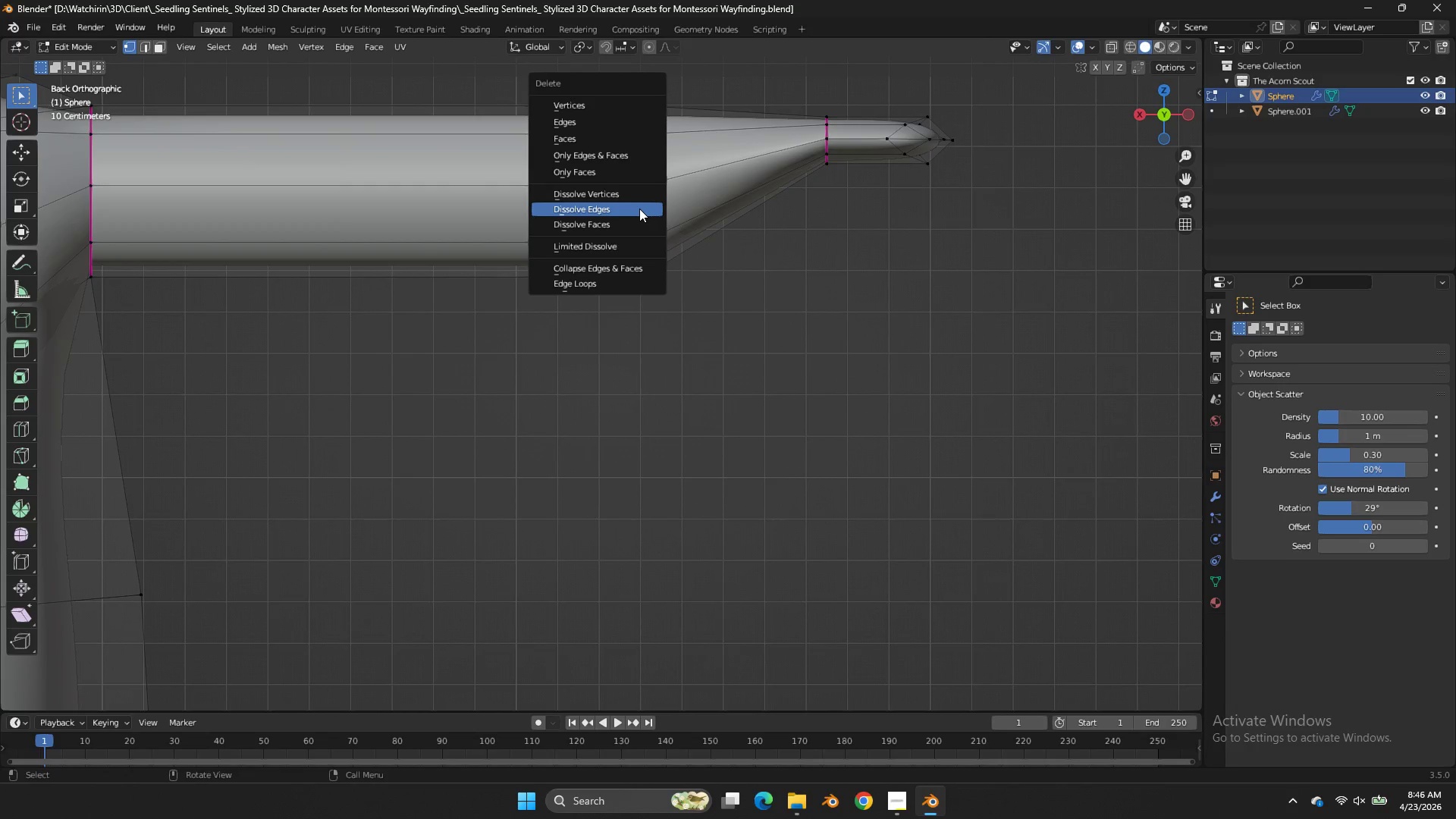 
left_click([639, 209])
 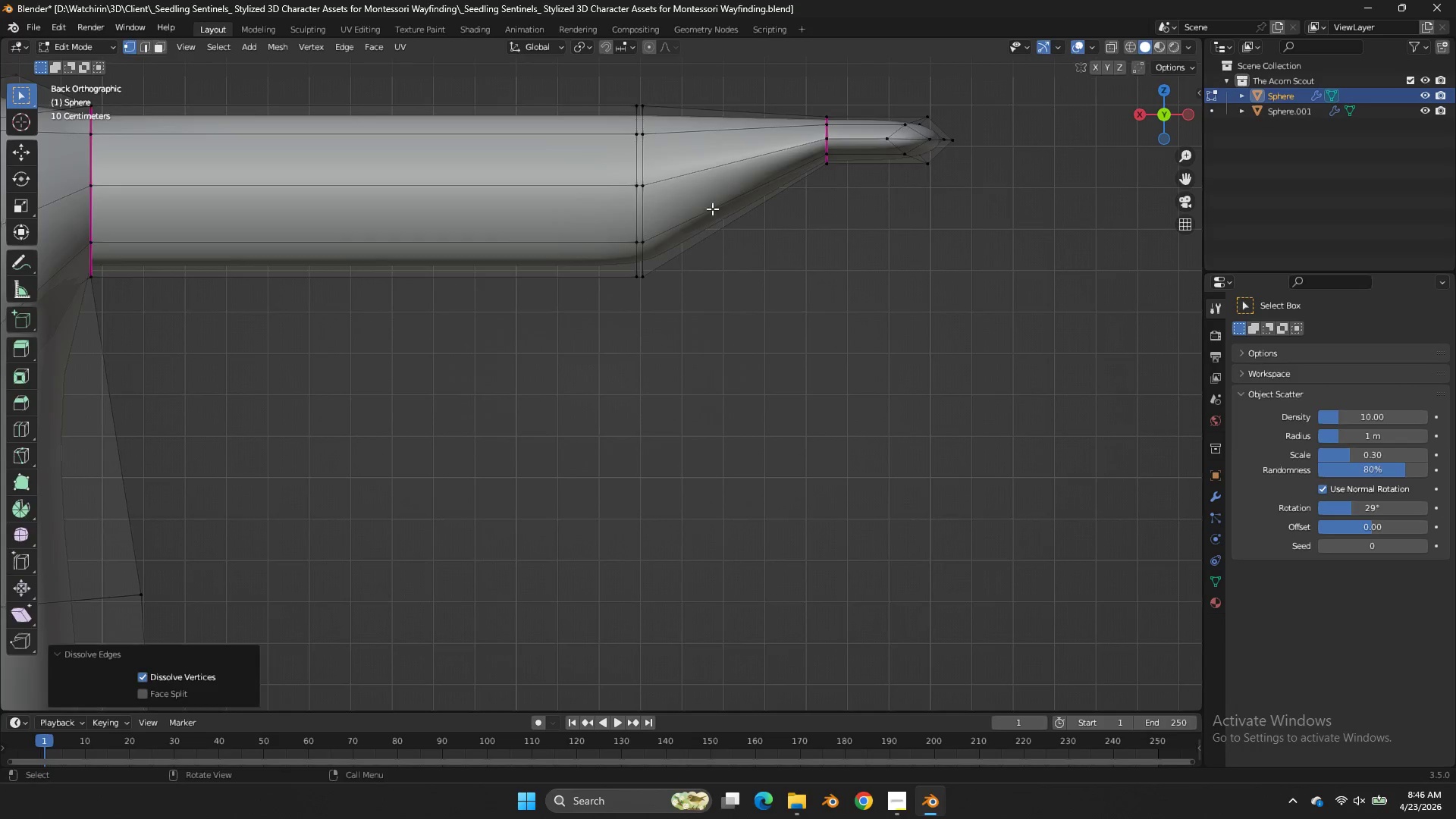 
key(Tab)
 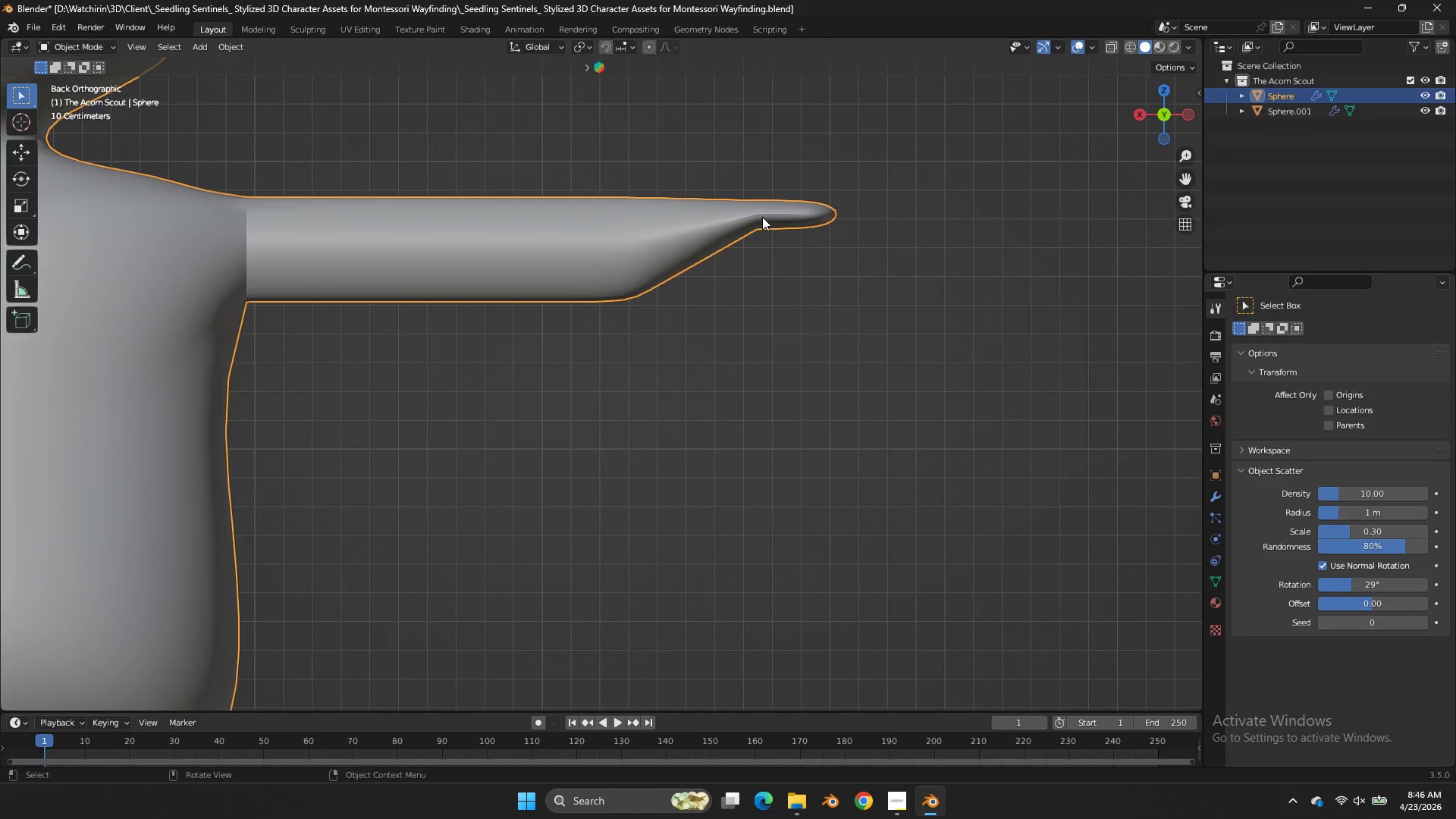 
scroll: coordinate [762, 217], scroll_direction: down, amount: 5.0
 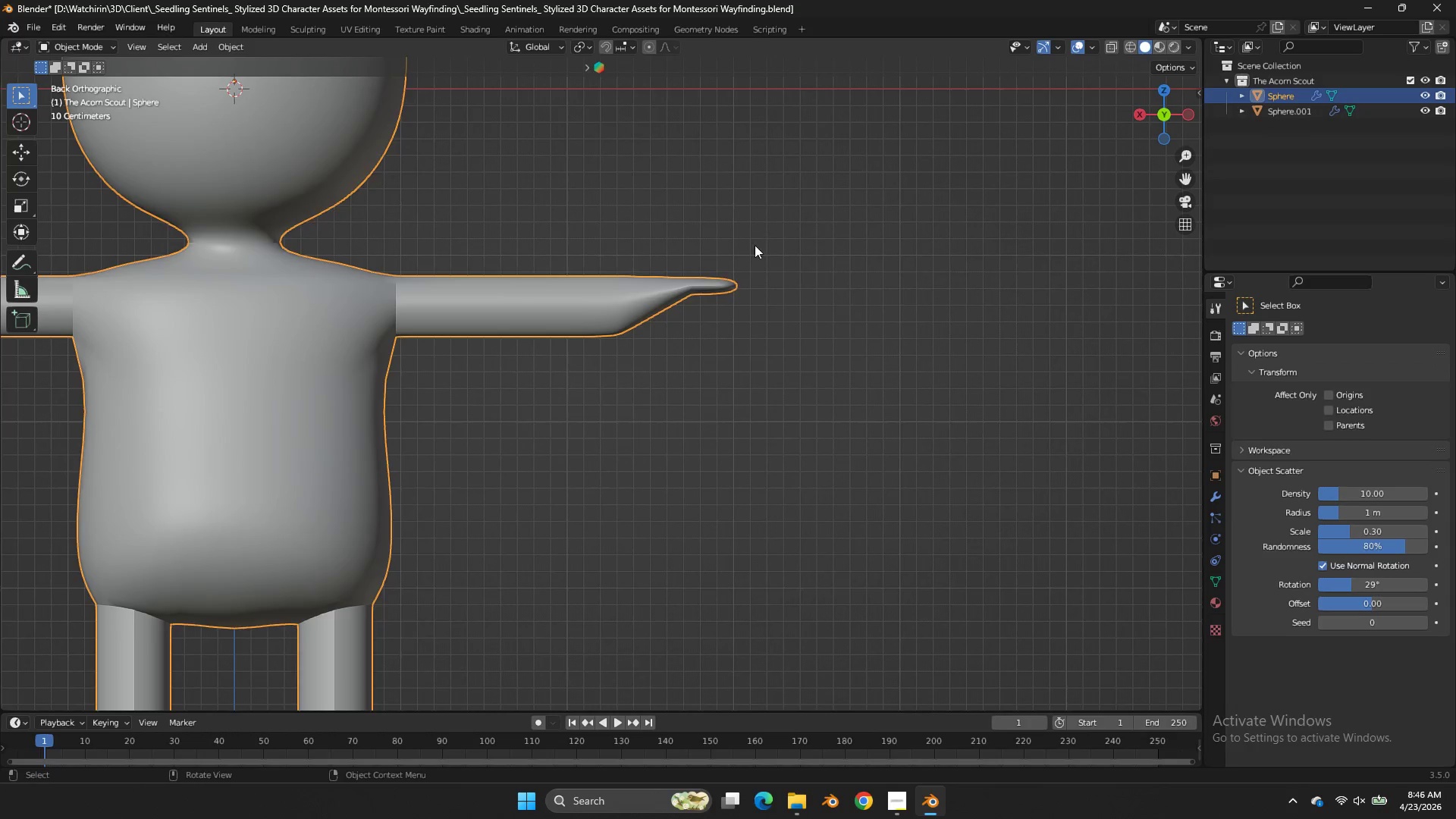 
key(Tab)
 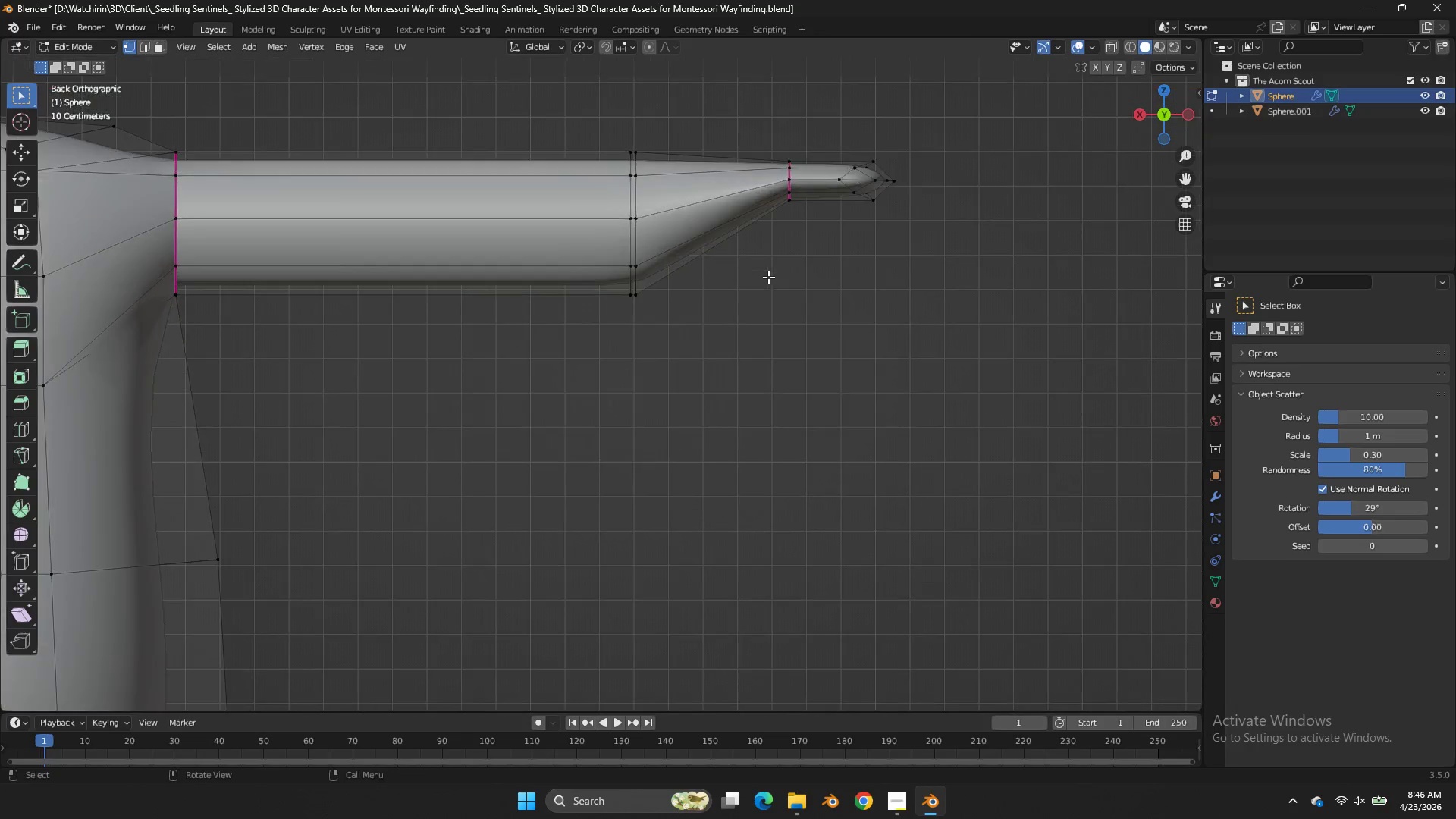 
key(Z)
 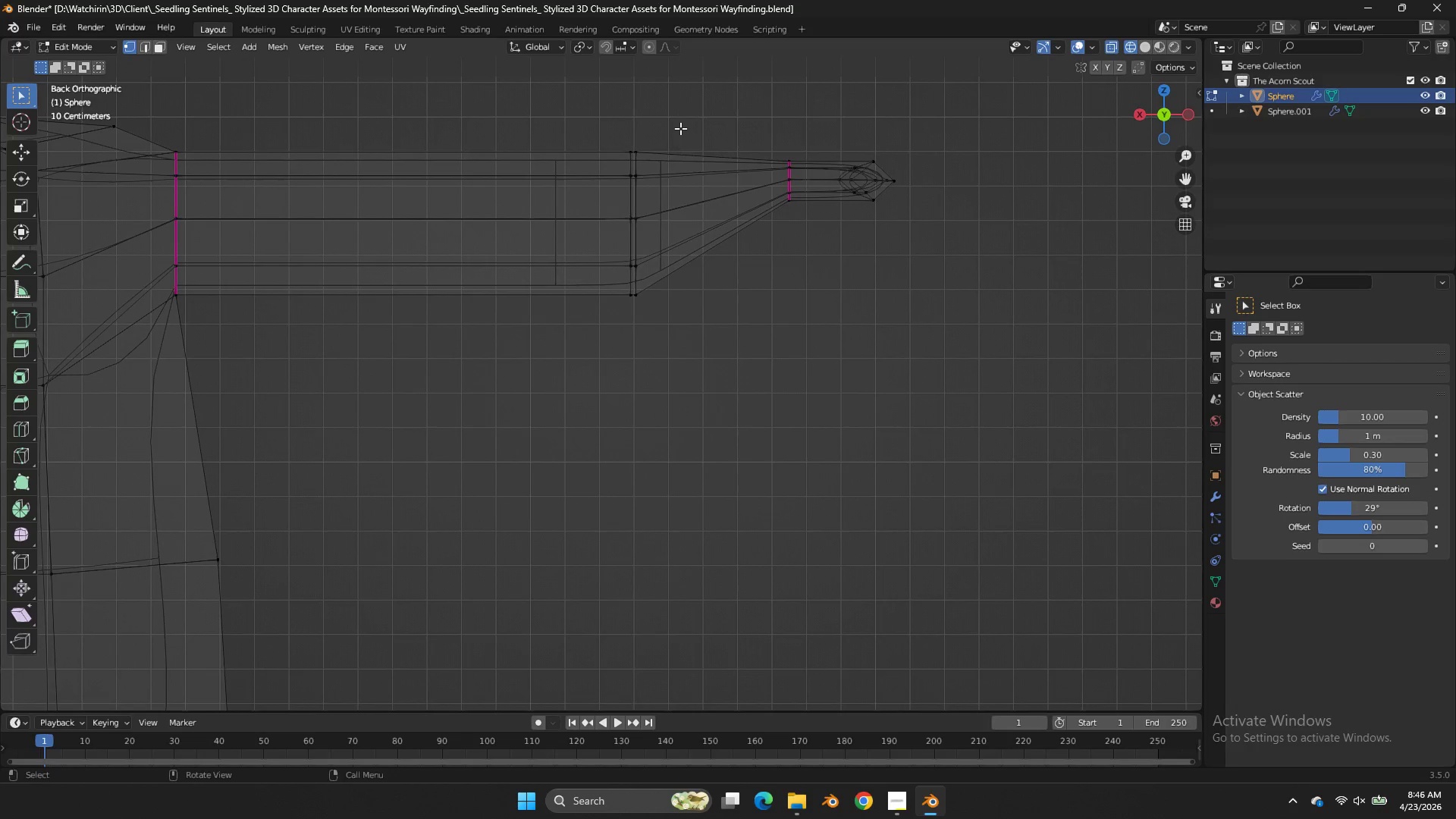 
scroll: coordinate [768, 277], scroll_direction: up, amount: 4.0
 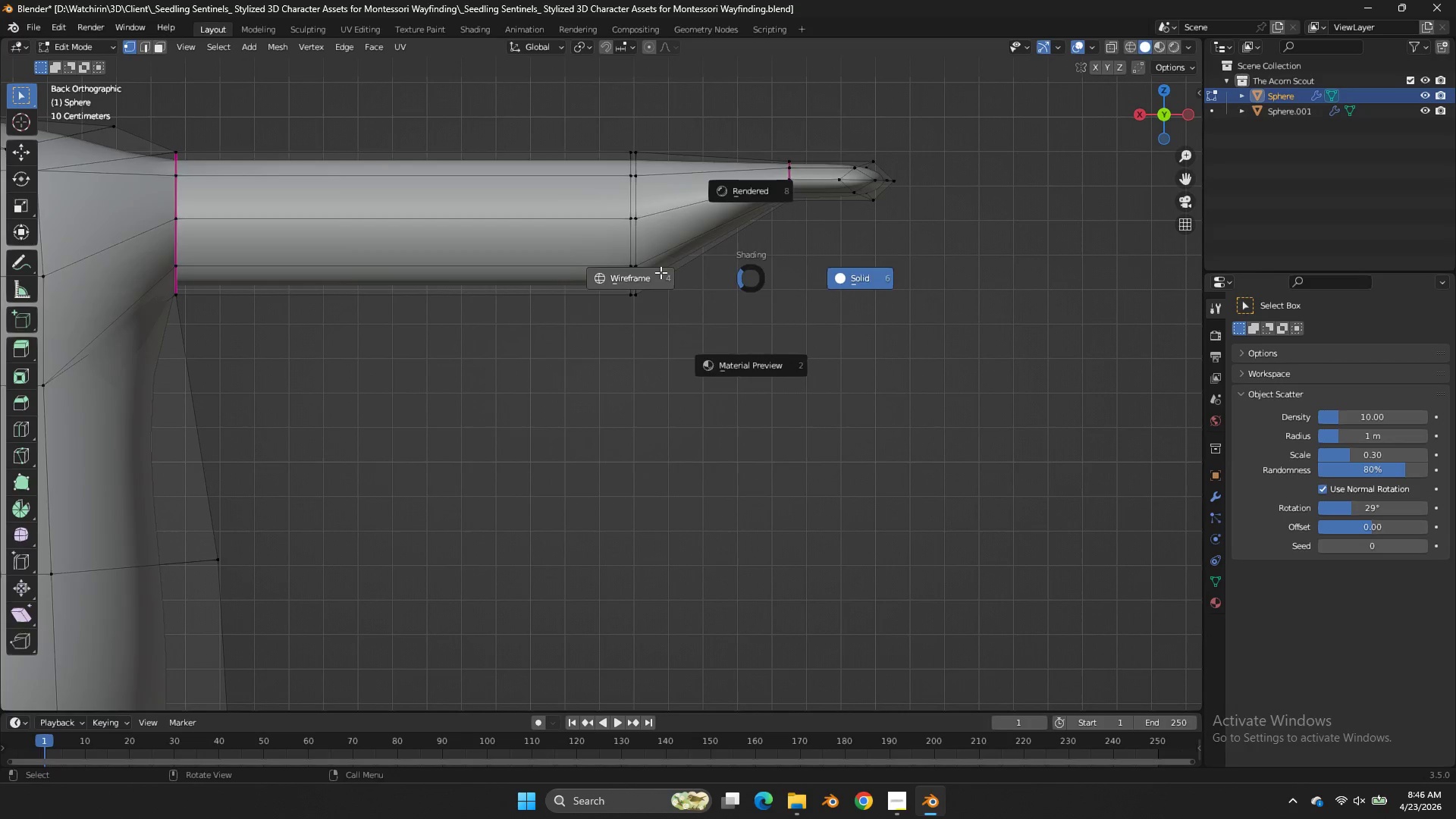 
left_click_drag(start_coordinate=[680, 128], to_coordinate=[580, 435])
 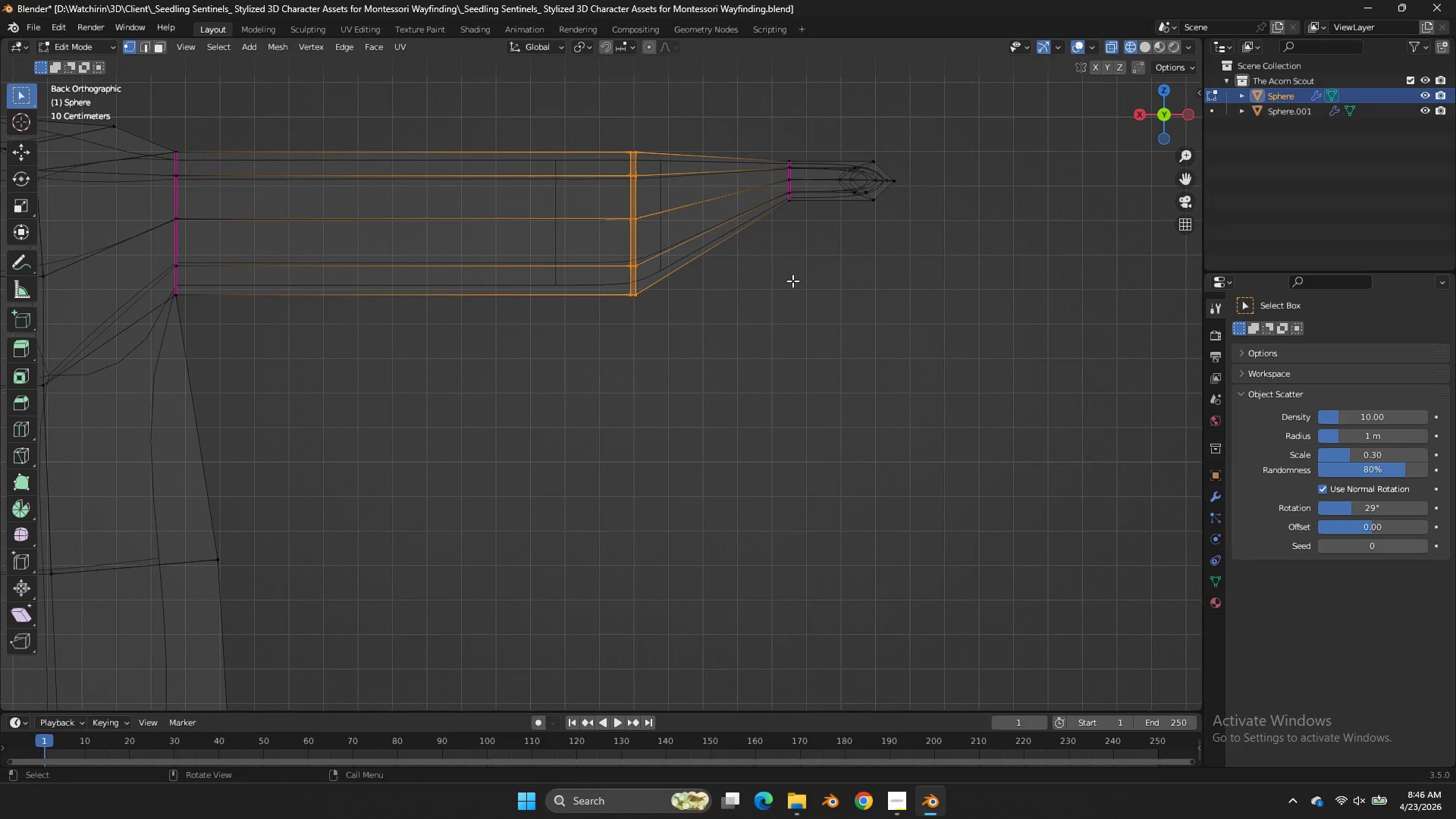 
type(sz)
 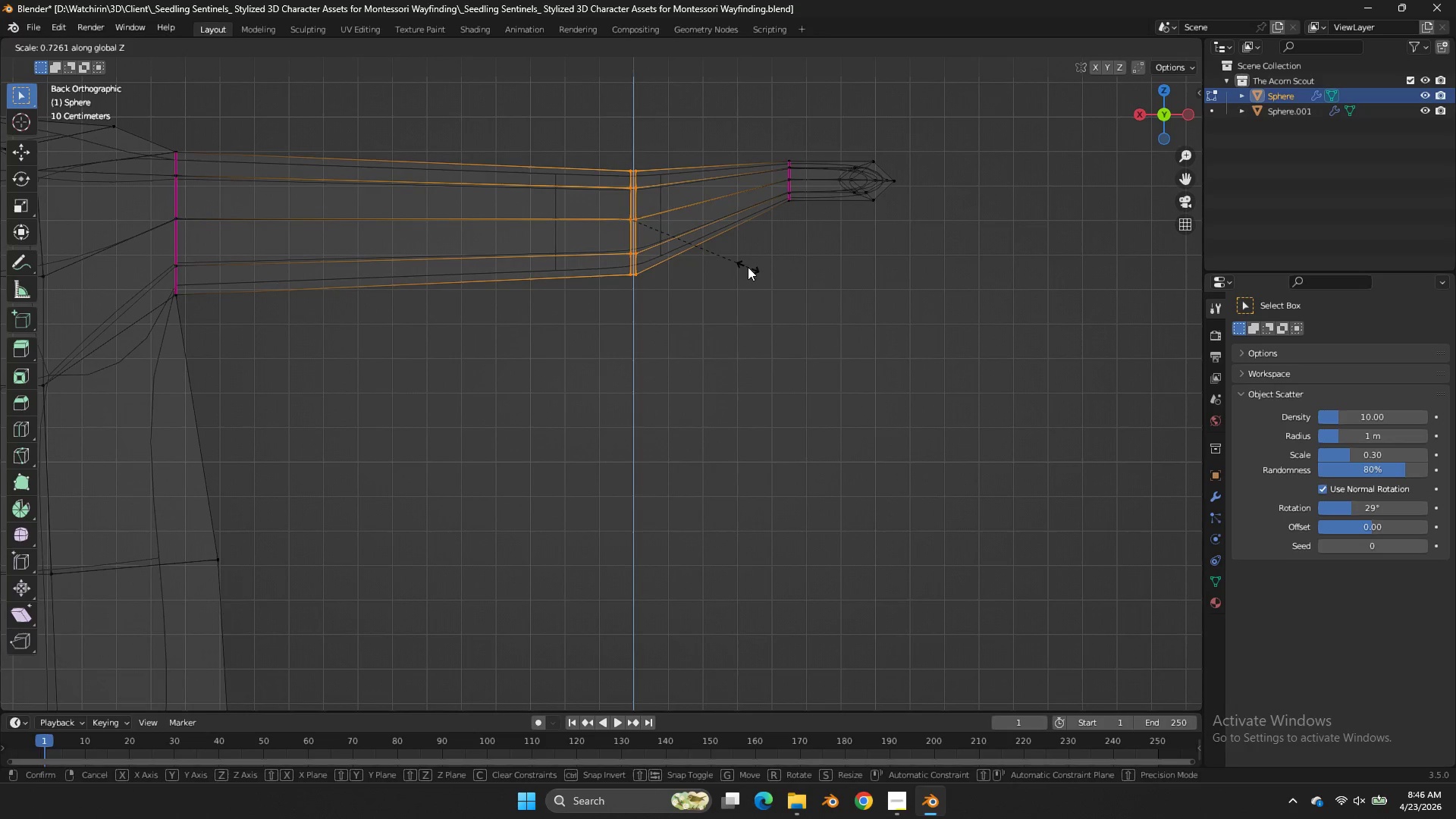 
left_click([748, 267])
 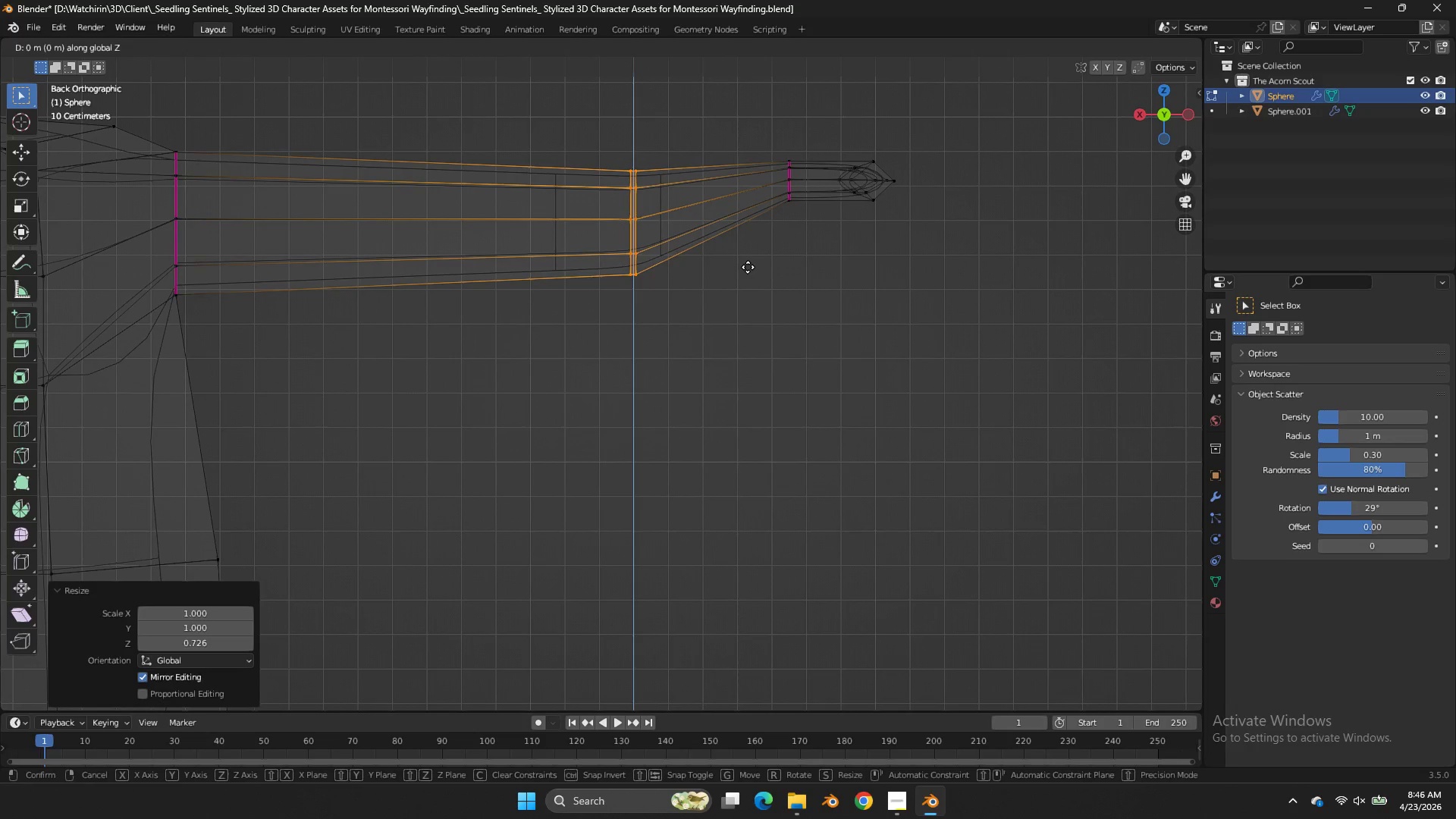 
type(gz)
 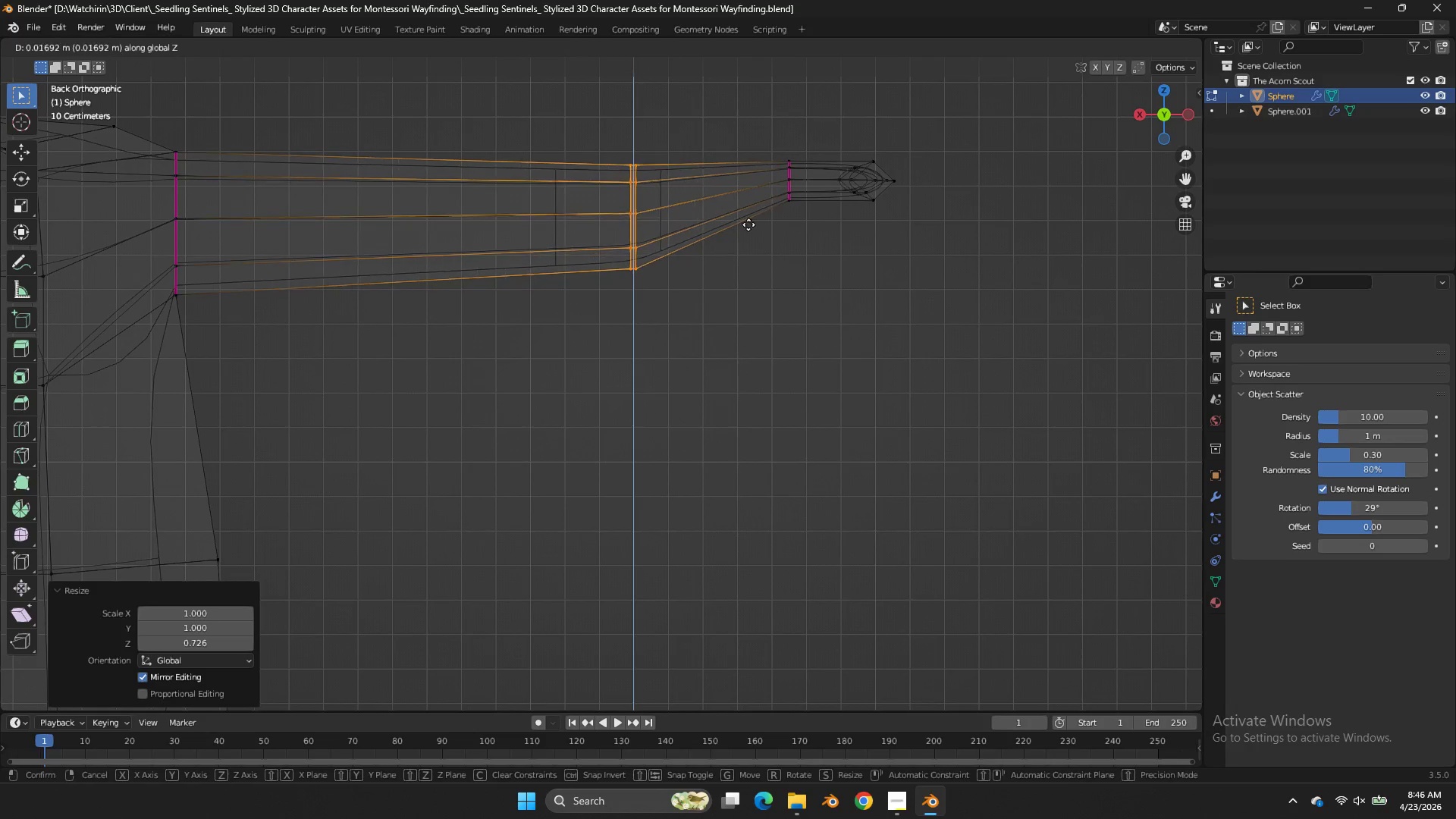 
hold_key(key=ShiftLeft, duration=0.92)
left_click([751, 147])
 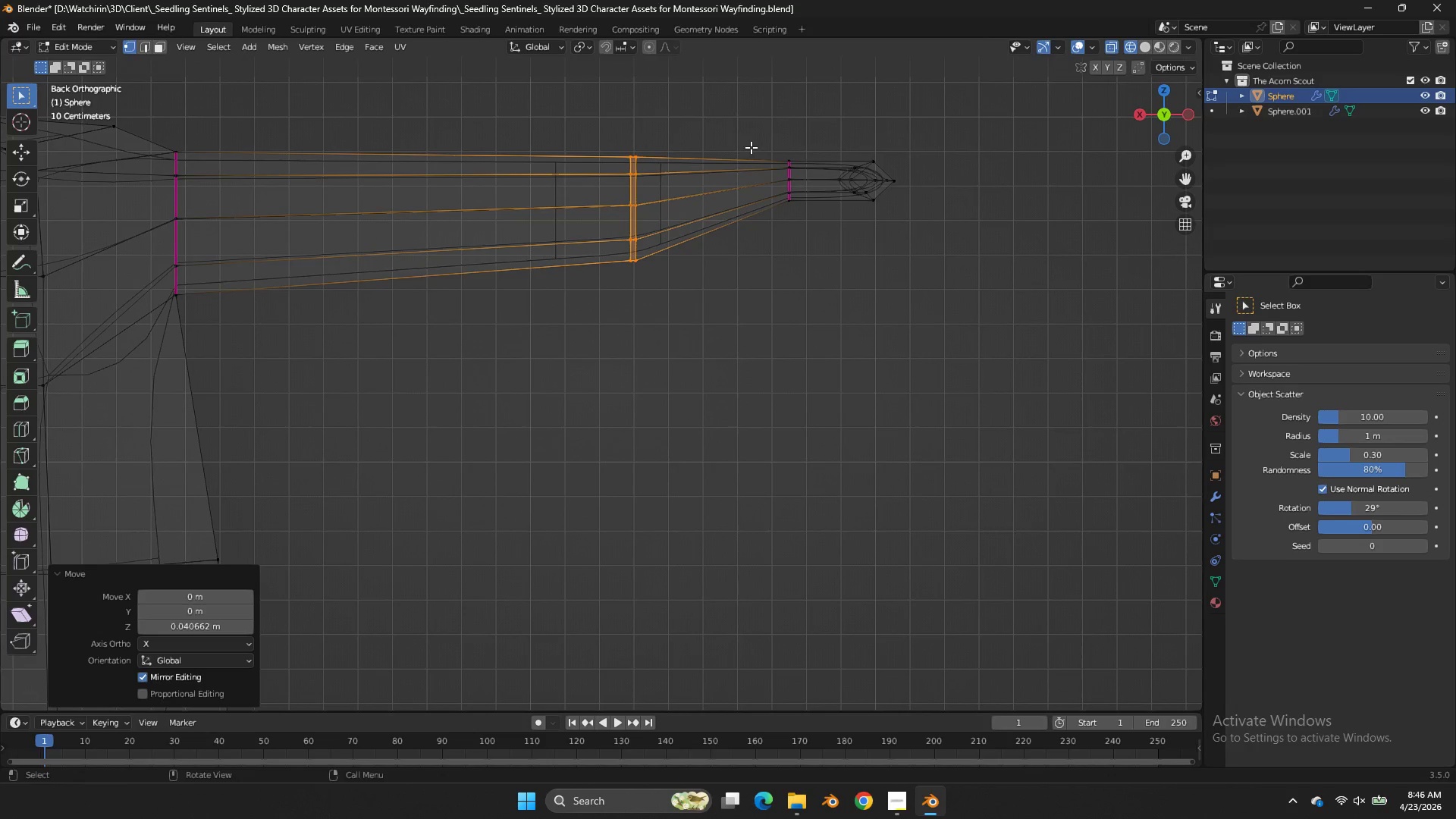 
type(gz)
 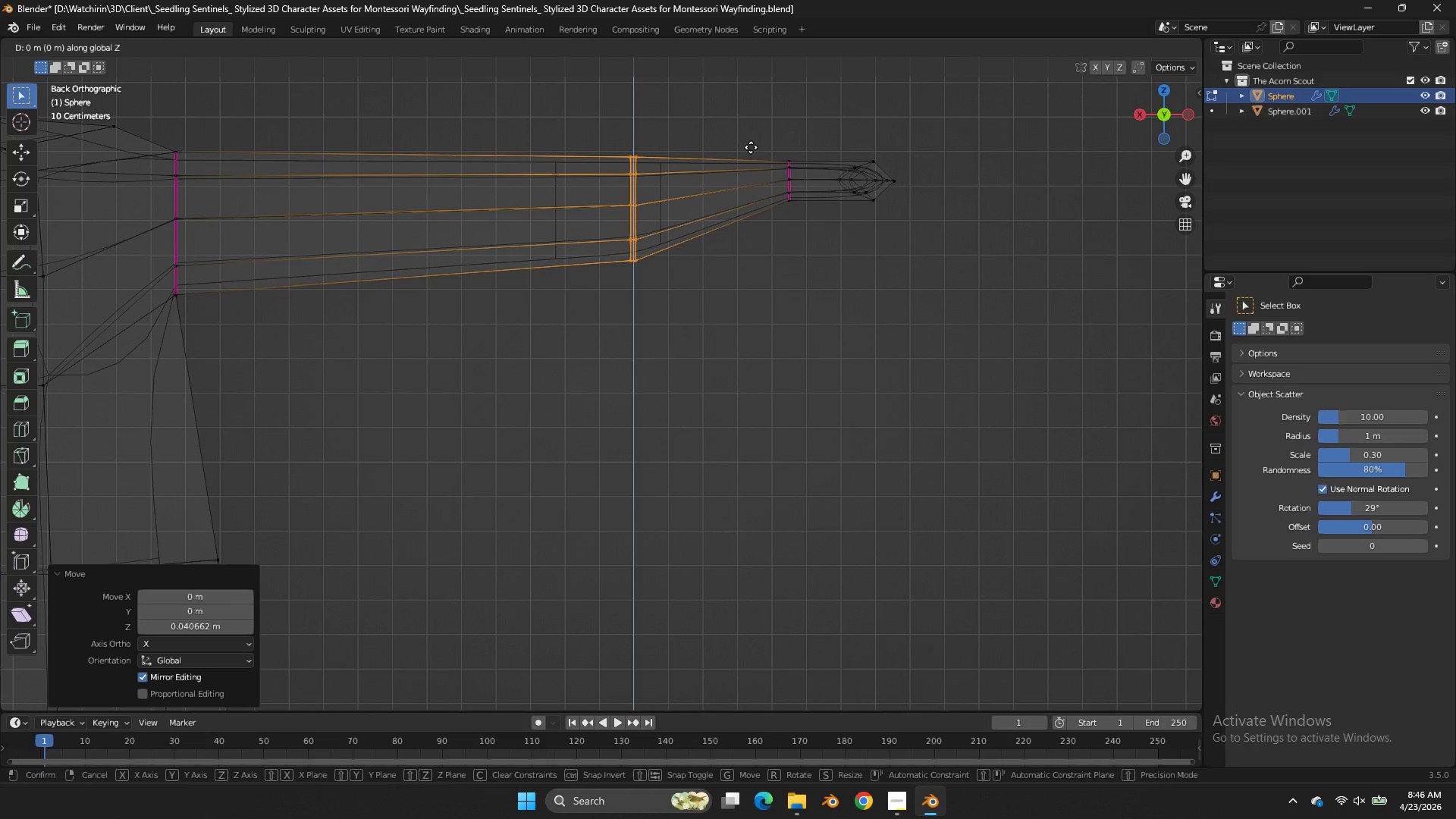 
hold_key(key=ShiftLeft, duration=0.58)
left_click([756, 125])
 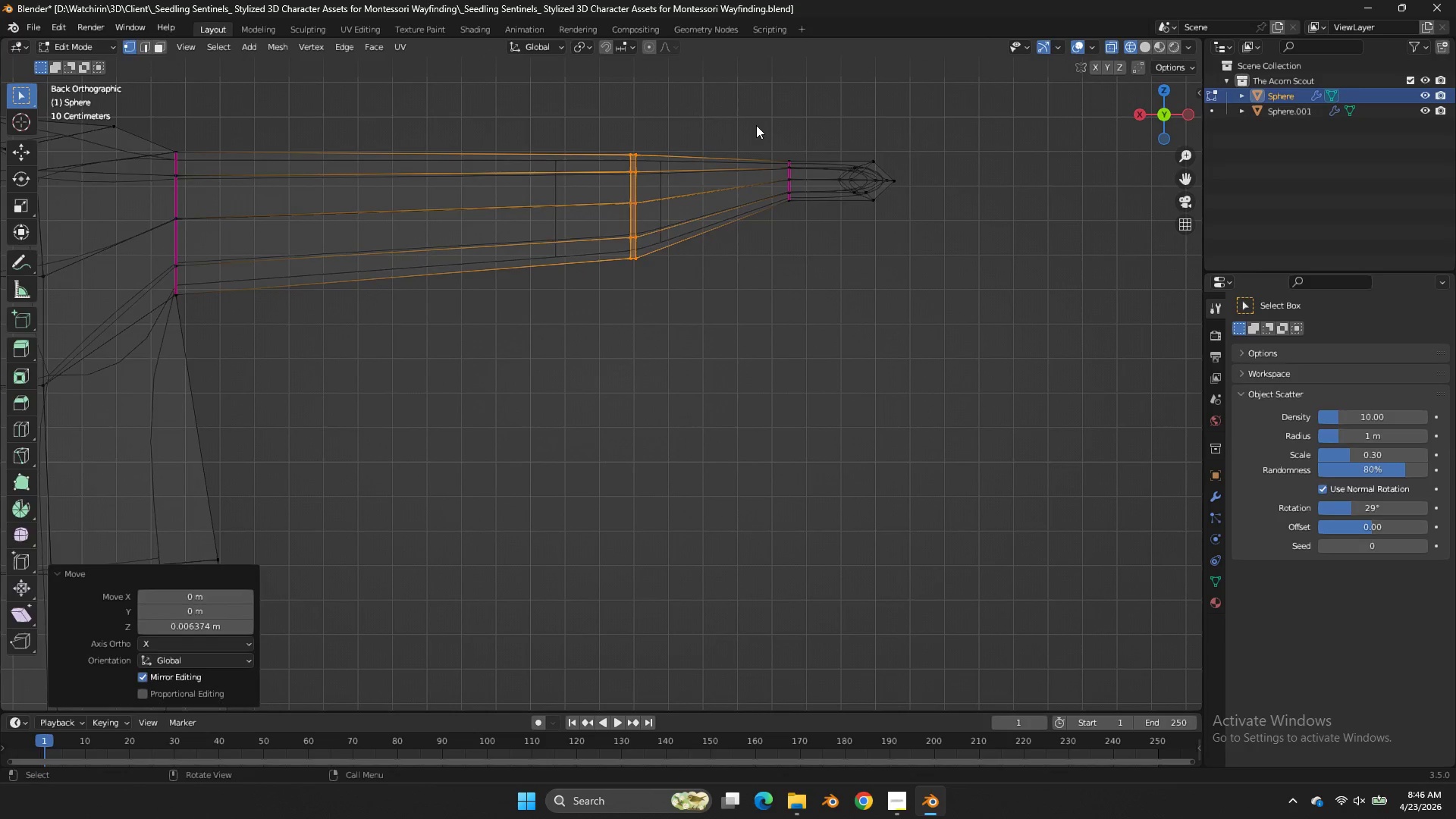 
key(Tab)
 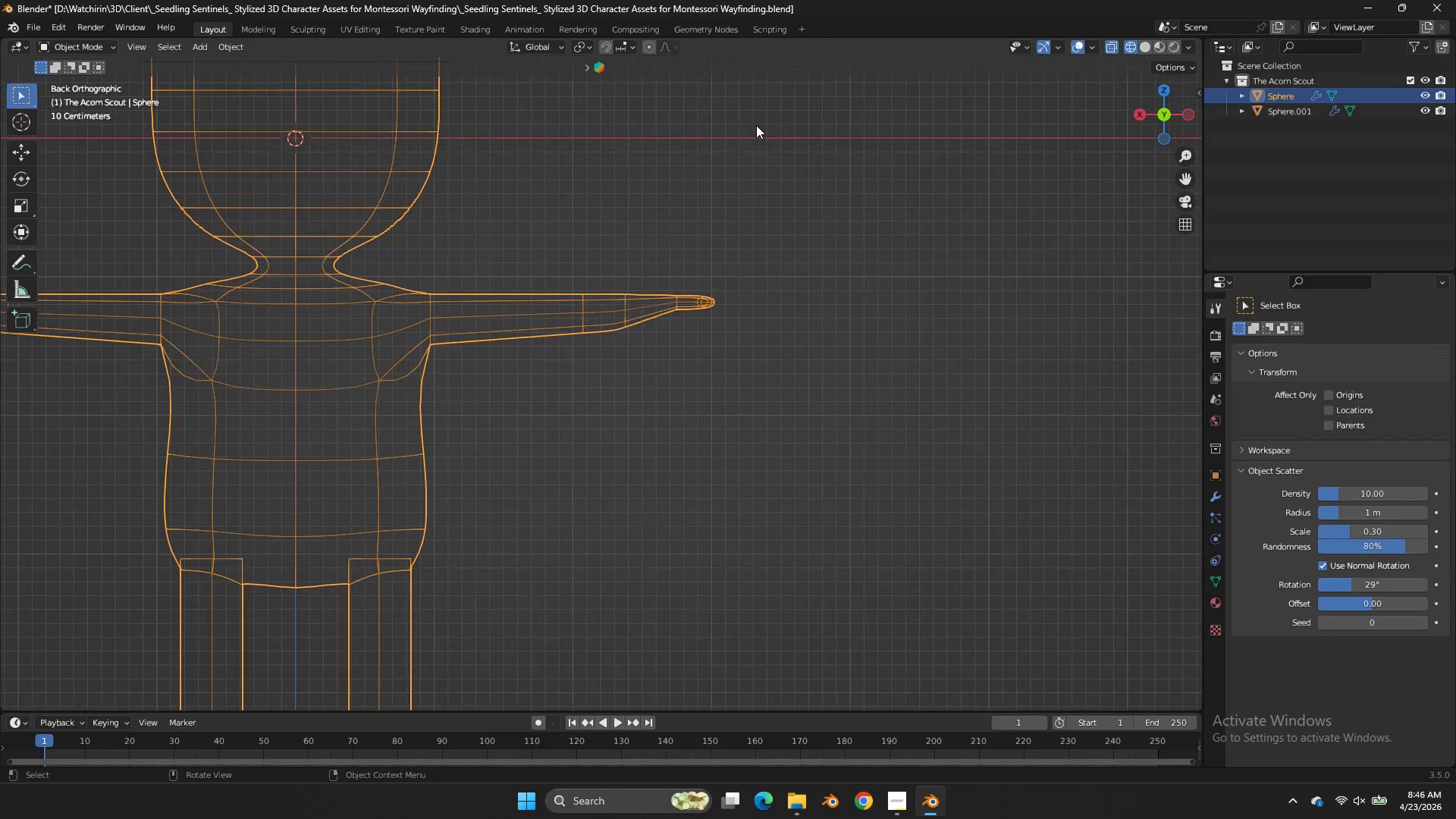 
key(Z)
 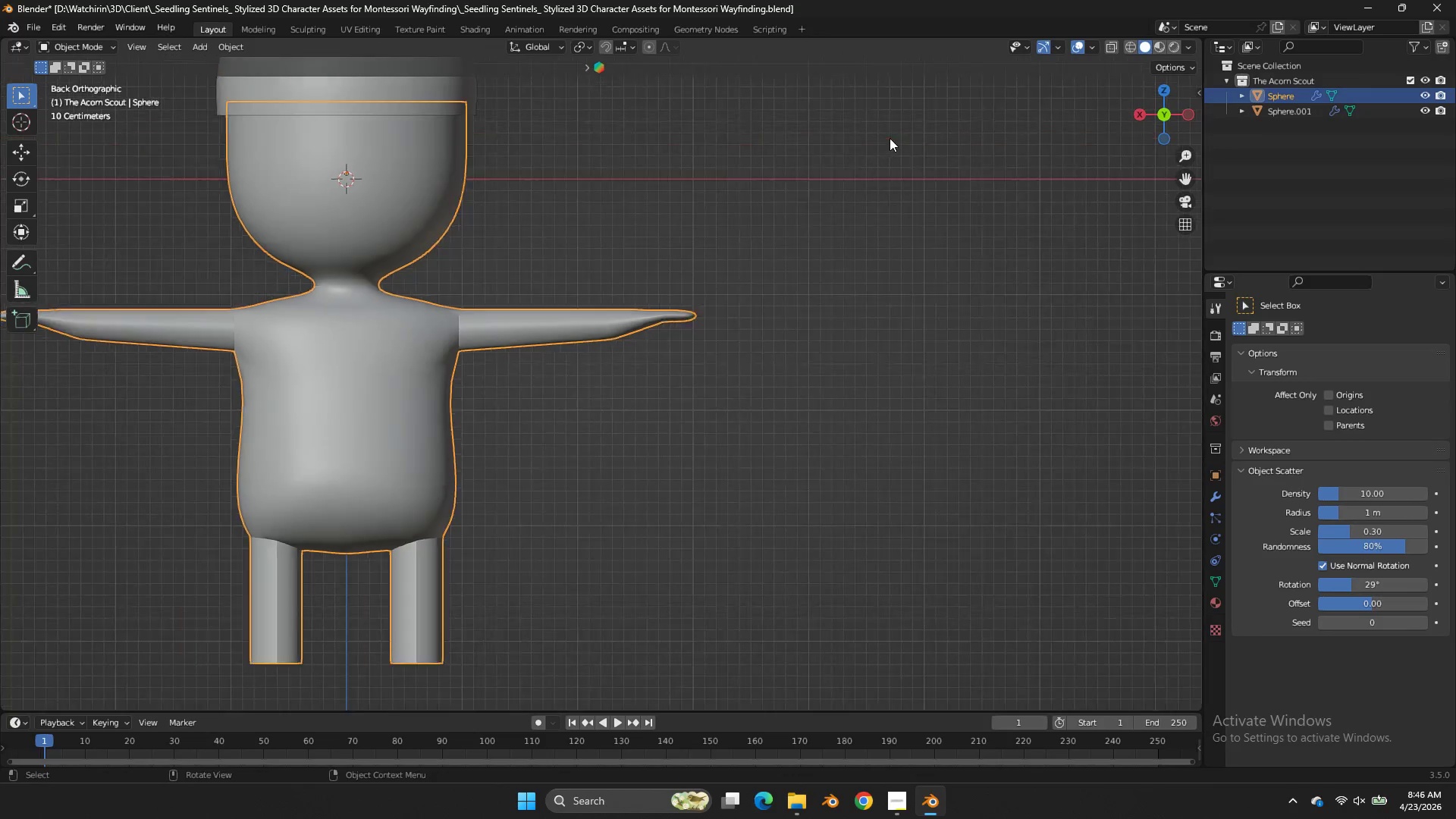 
scroll: coordinate [893, 142], scroll_direction: down, amount: 6.0
 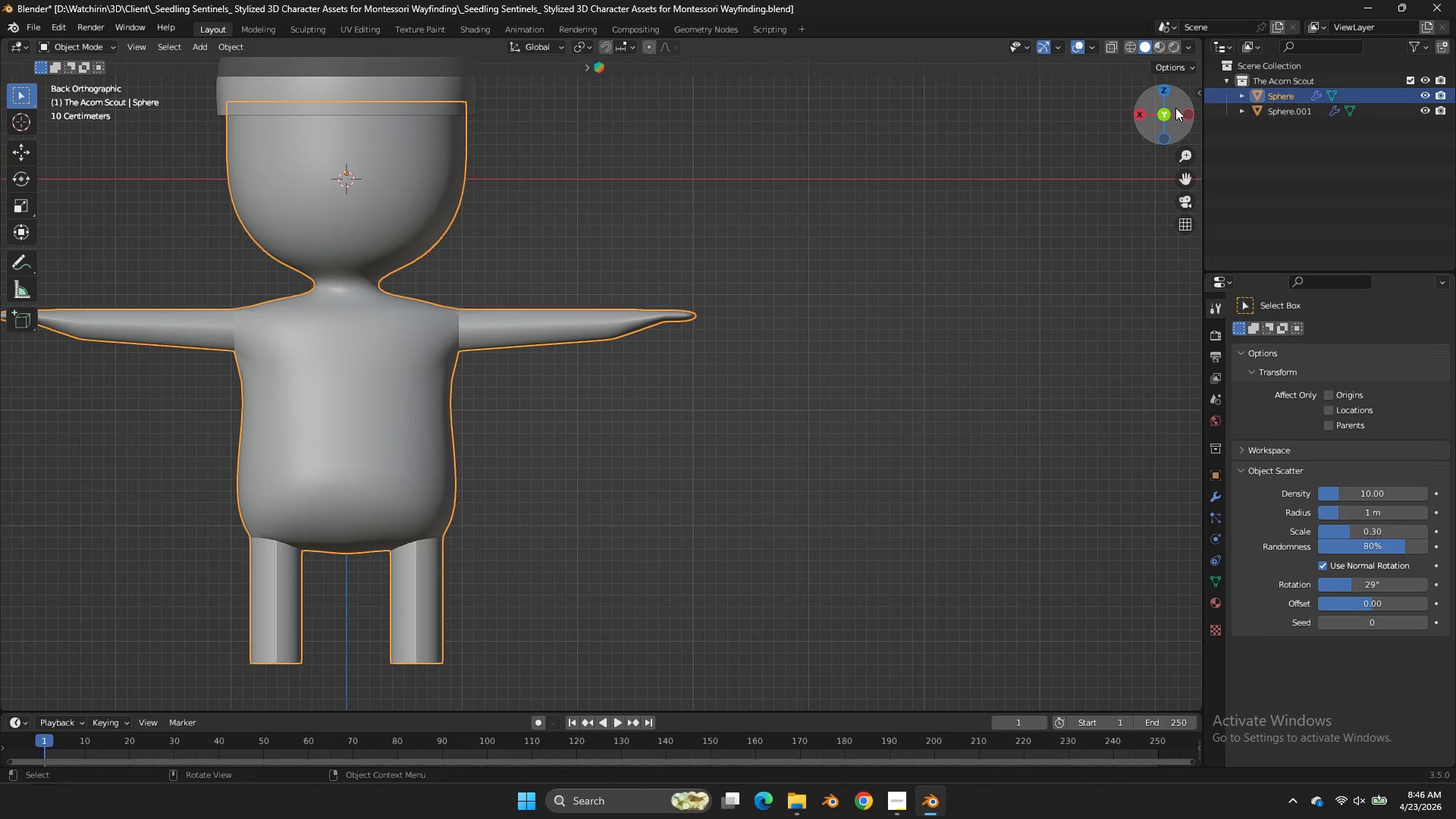 
left_click_drag(start_coordinate=[1175, 108], to_coordinate=[1196, 147])
 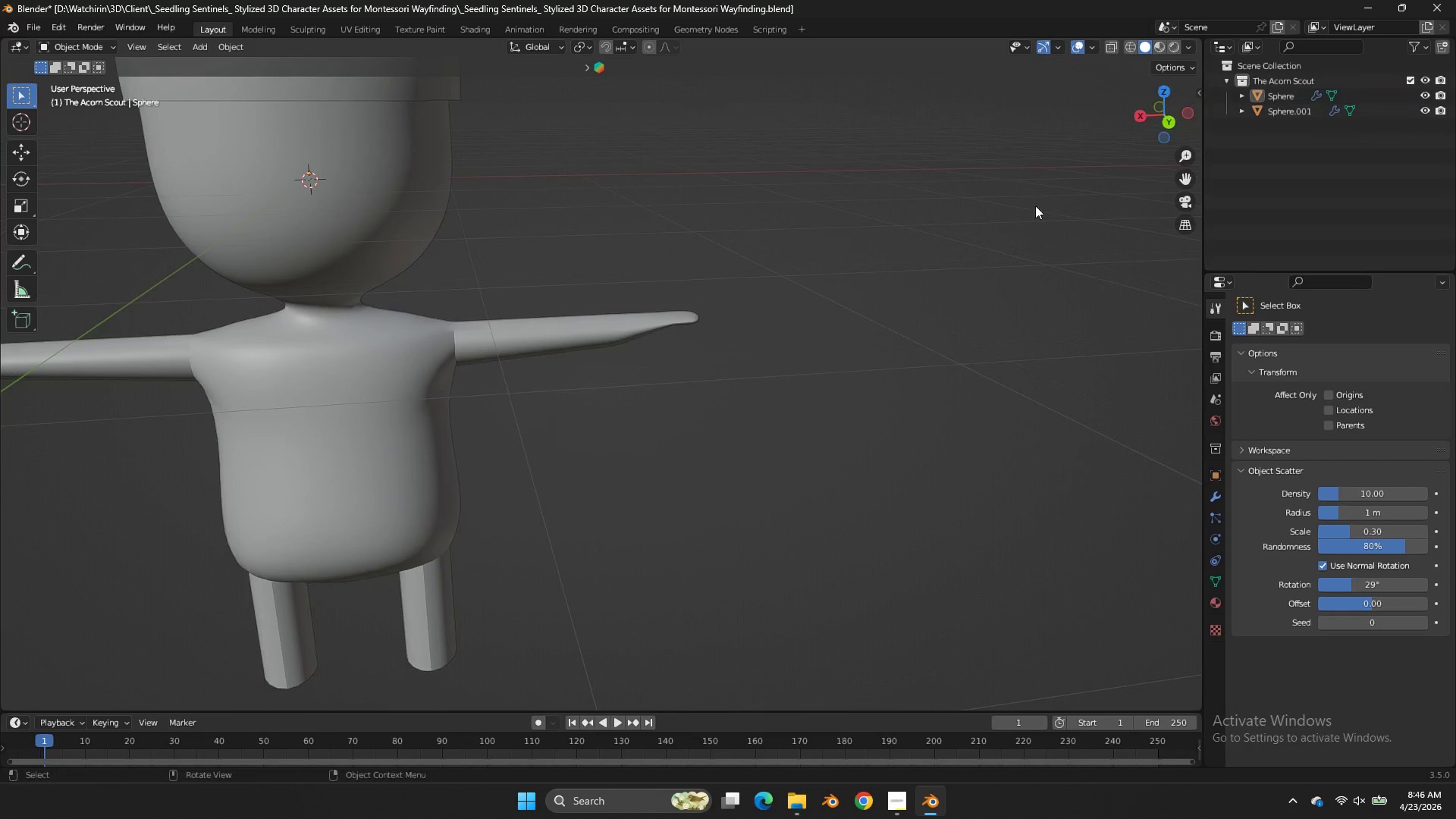 
left_click_drag(start_coordinate=[1195, 149], to_coordinate=[1172, 114])
 